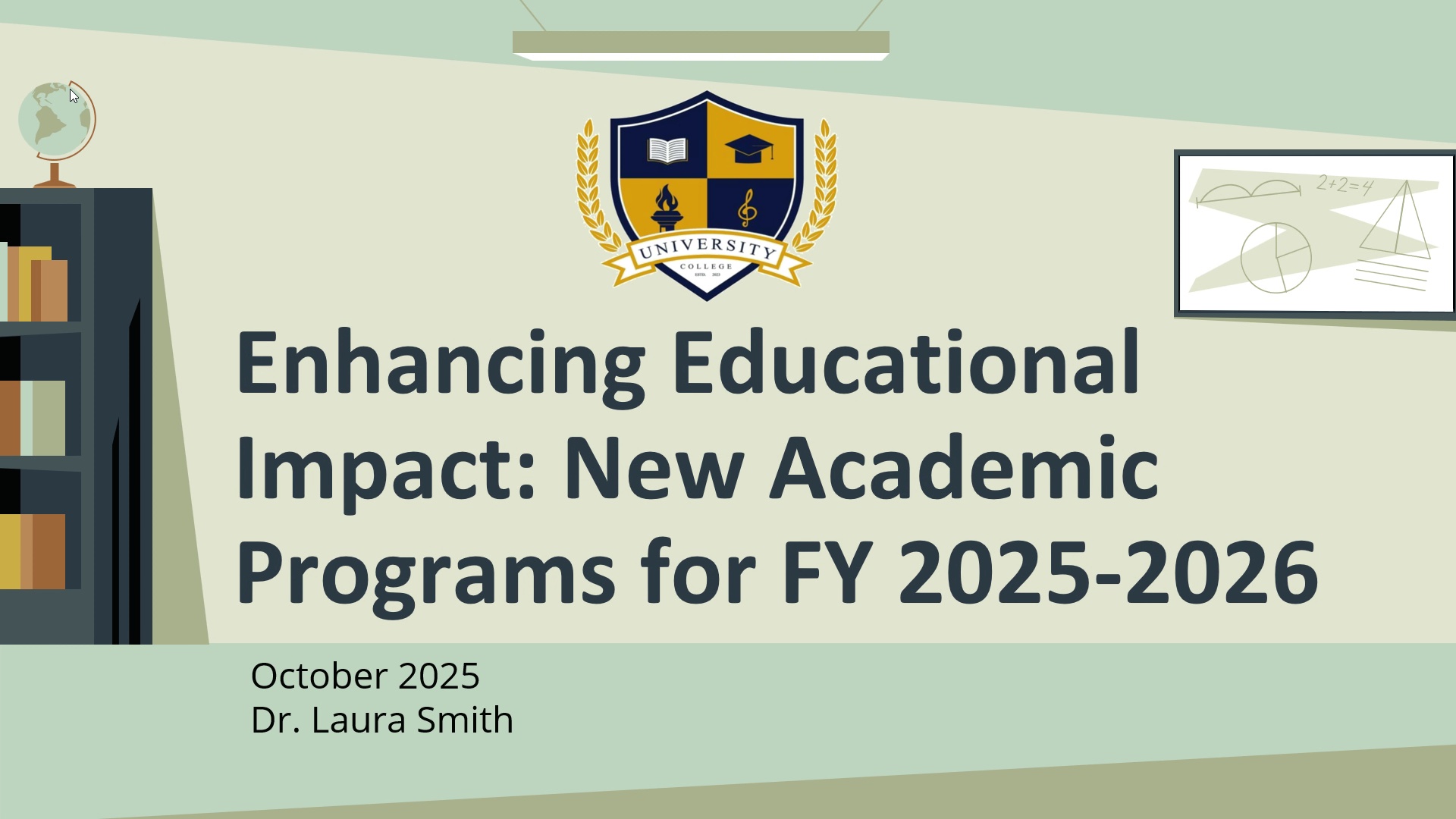 
key(ArrowRight)
 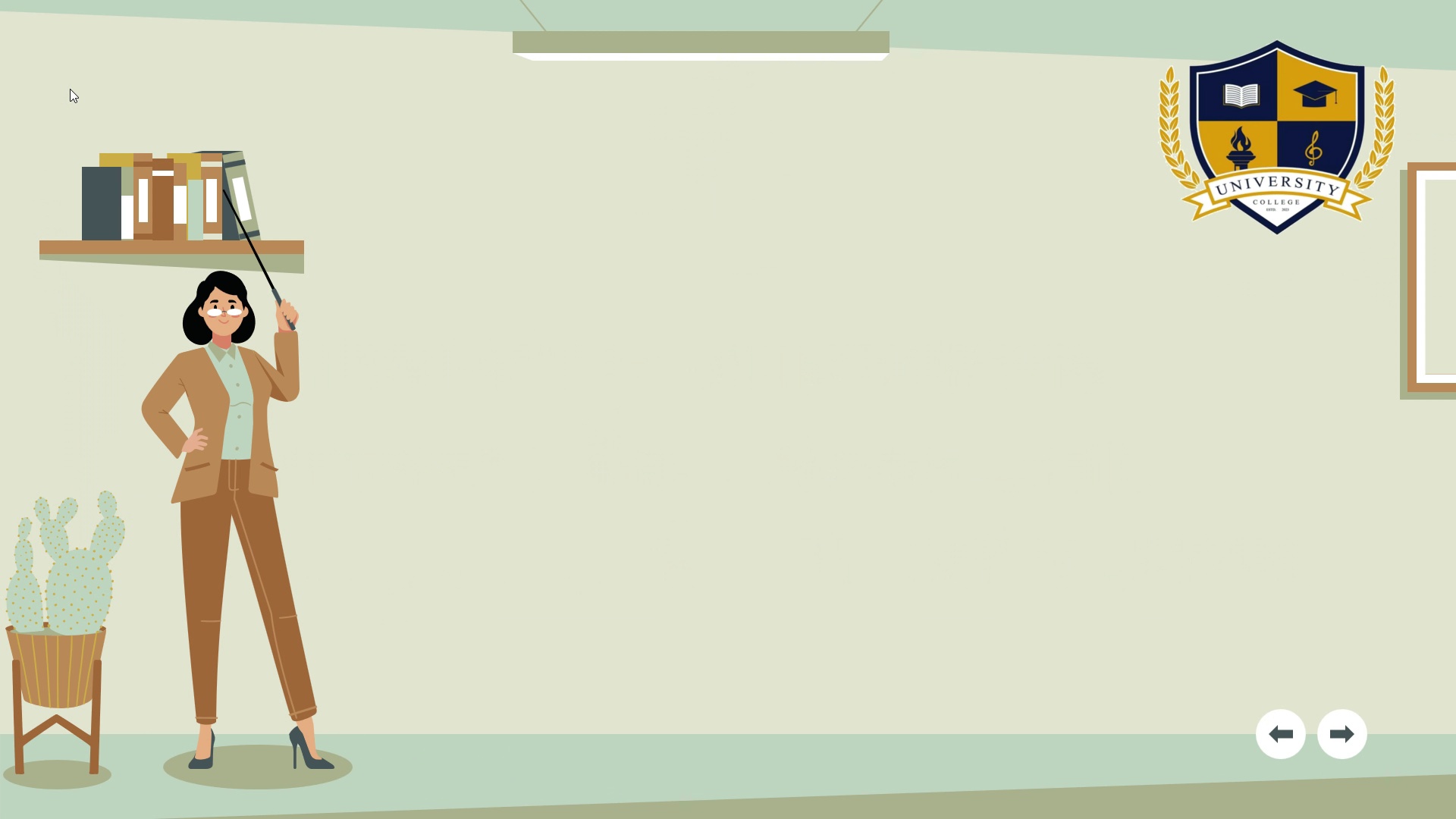 
key(ArrowRight)
 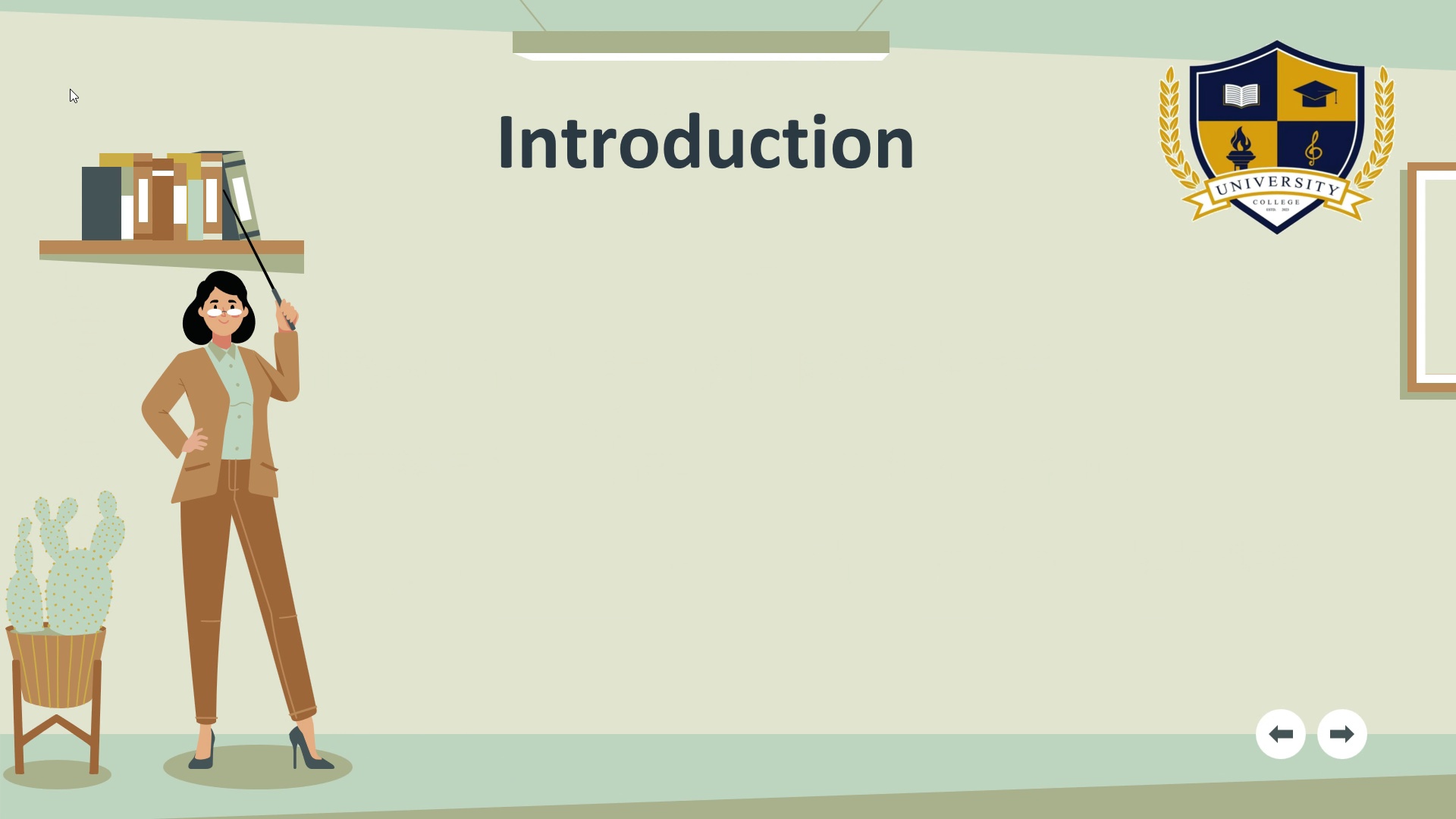 
key(ArrowRight)
 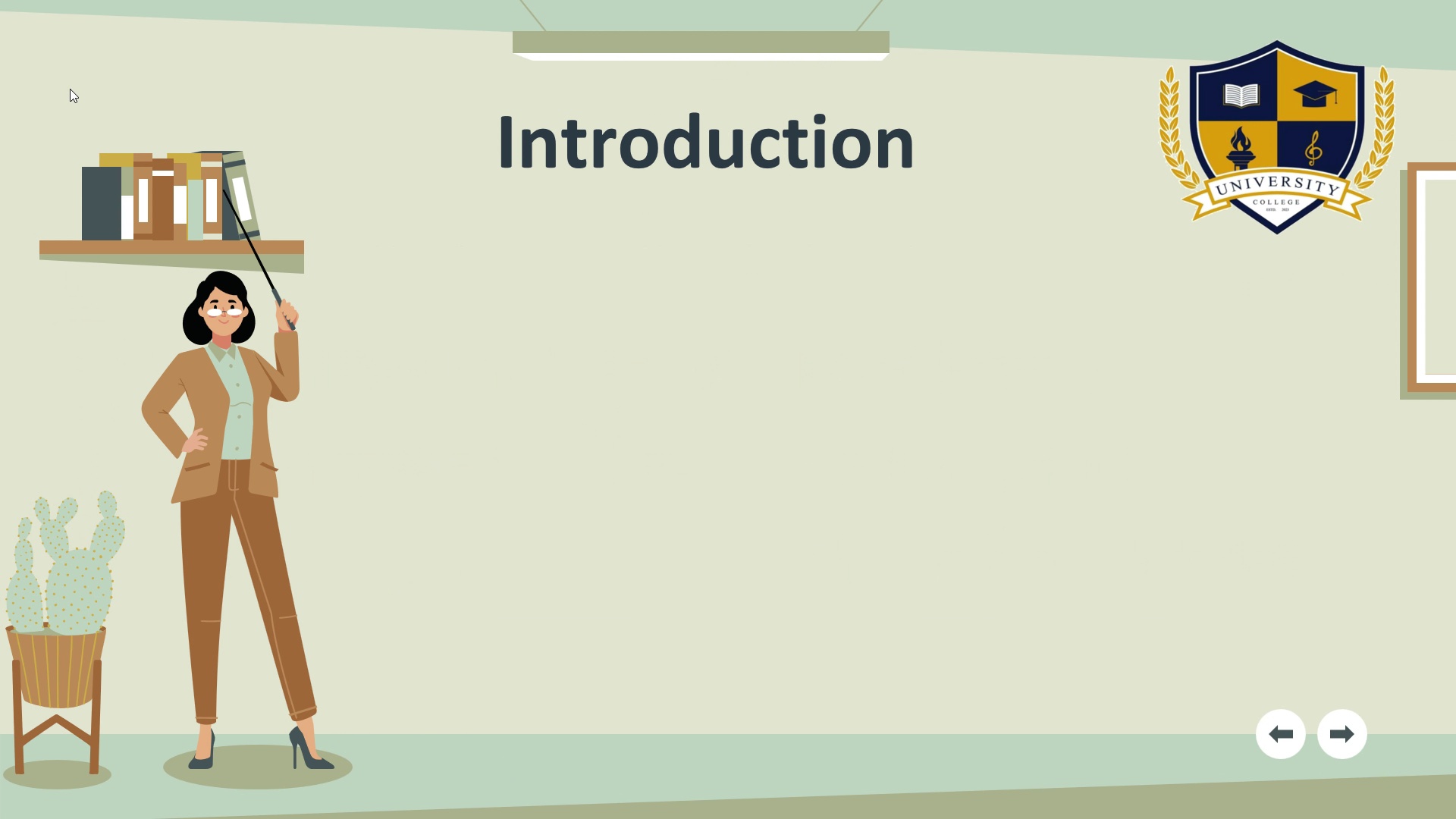 
key(ArrowRight)
 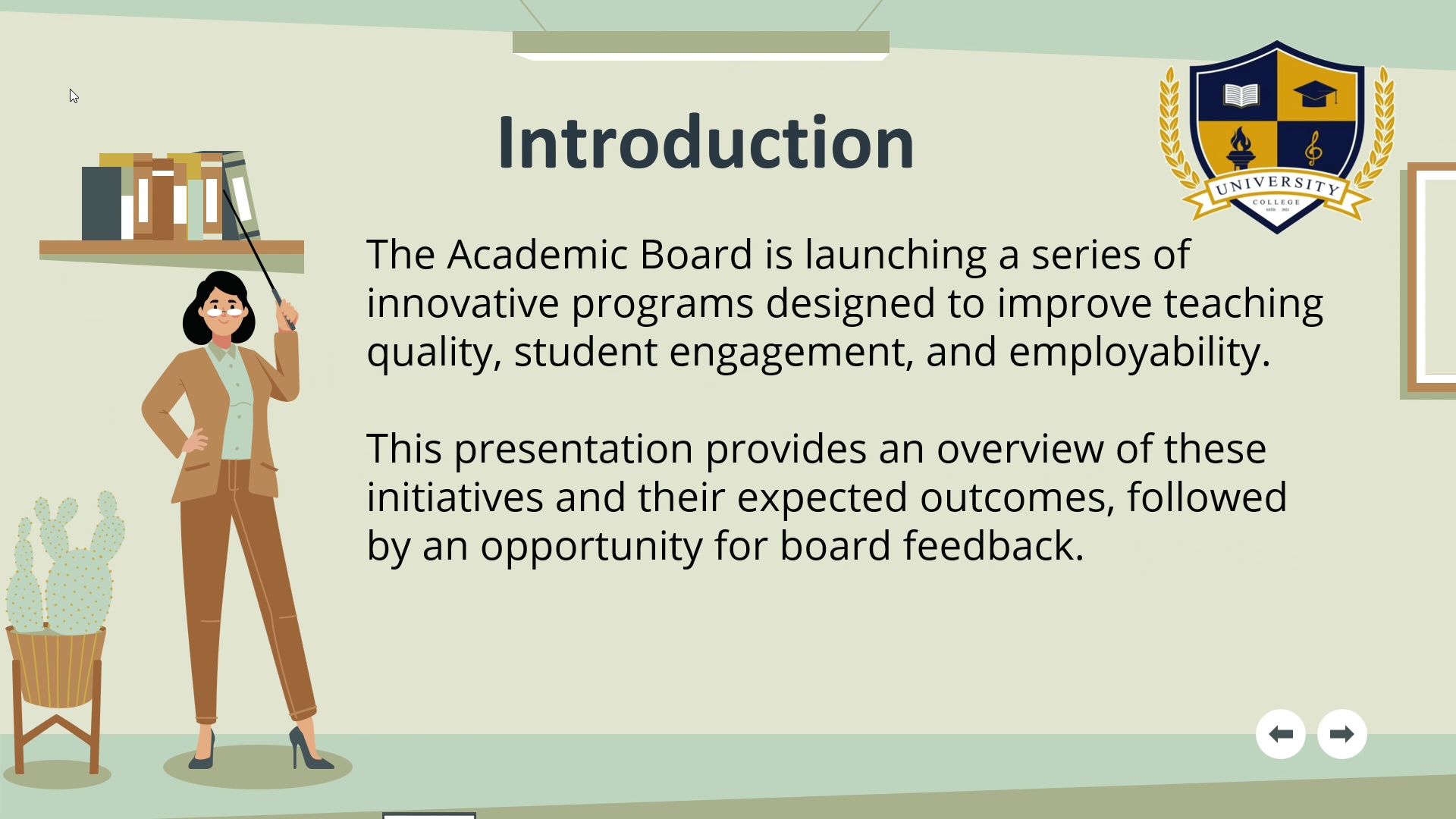 
key(ArrowRight)
 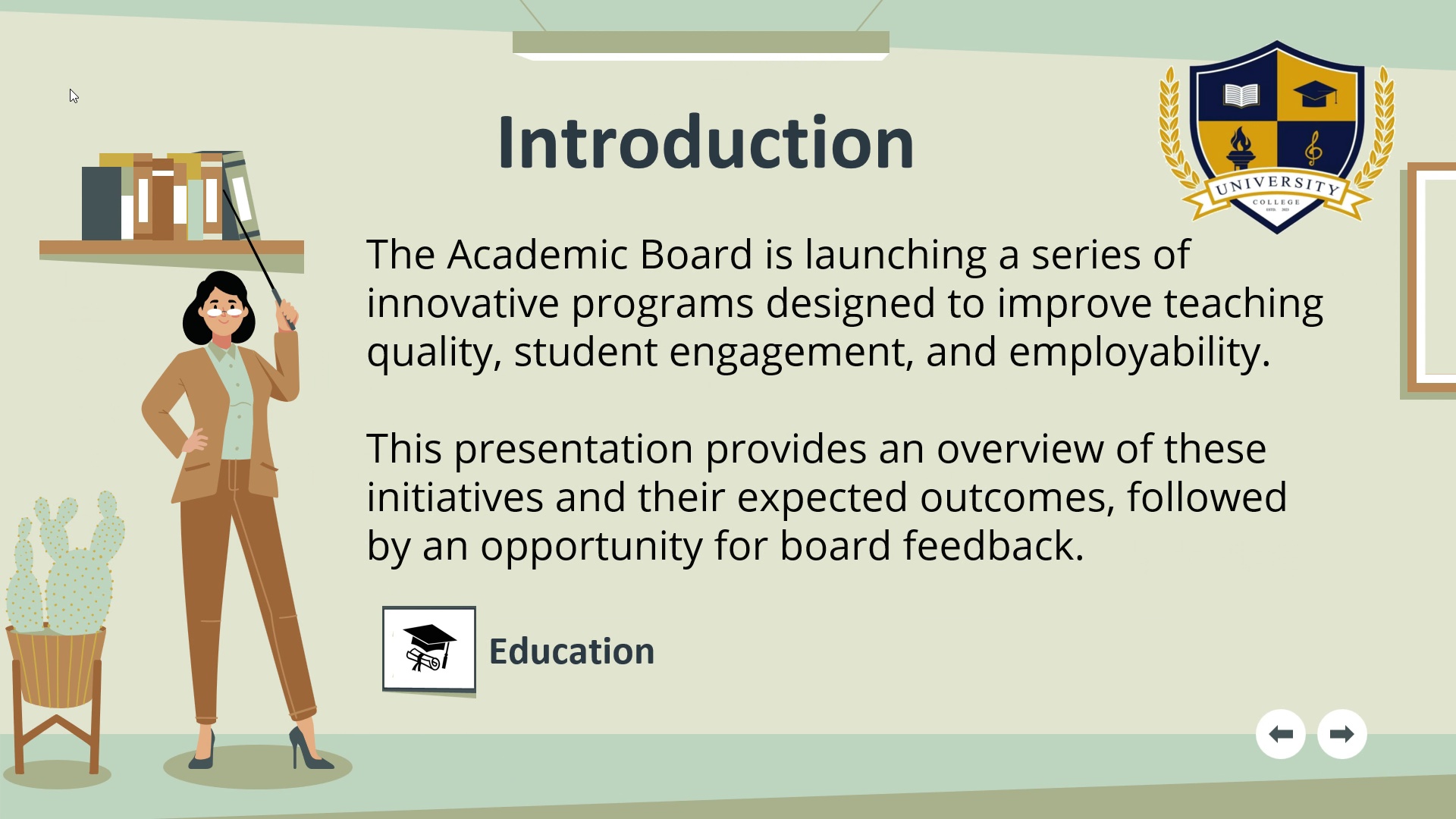 
key(ArrowRight)
 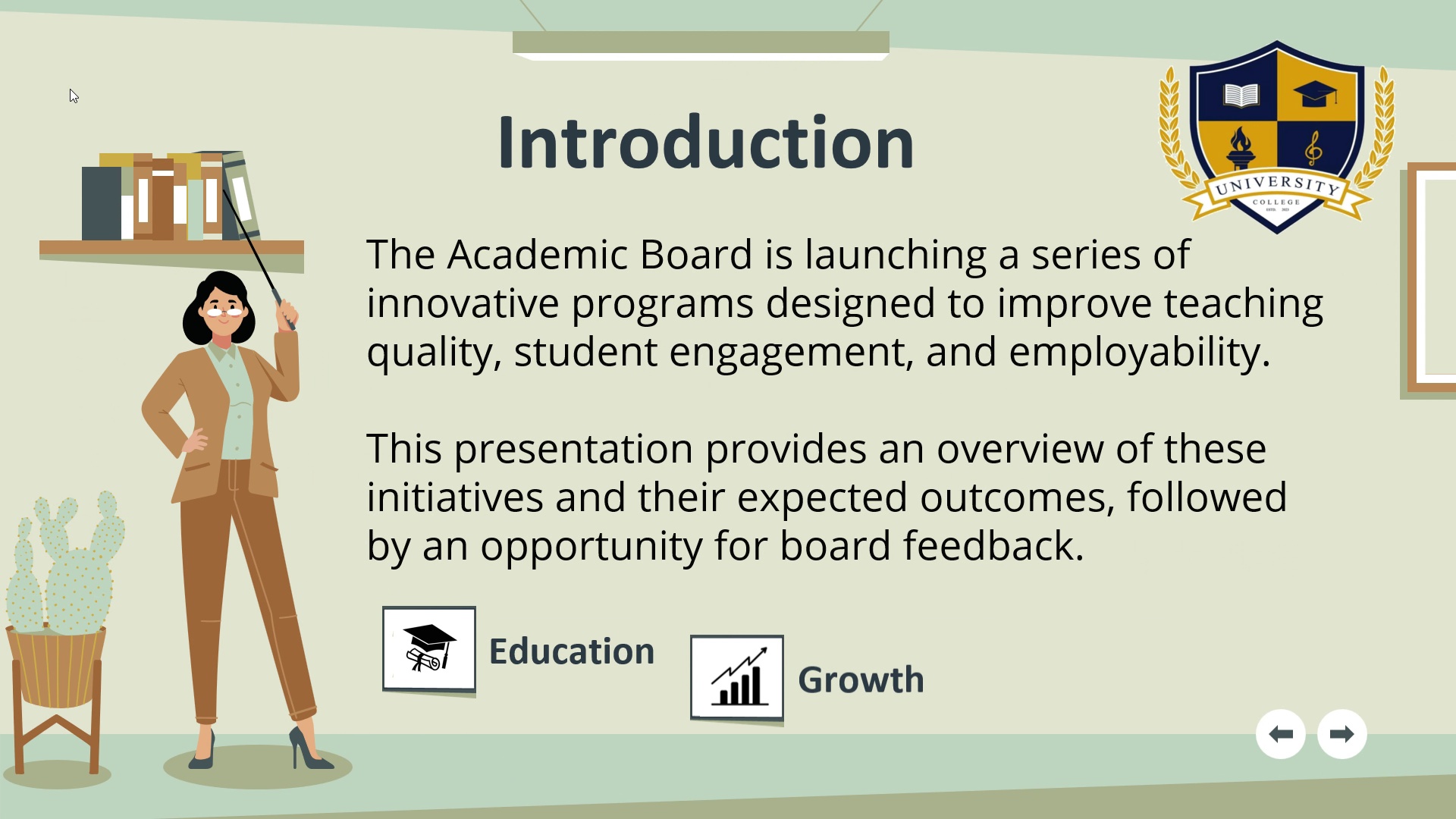 
key(ArrowRight)
 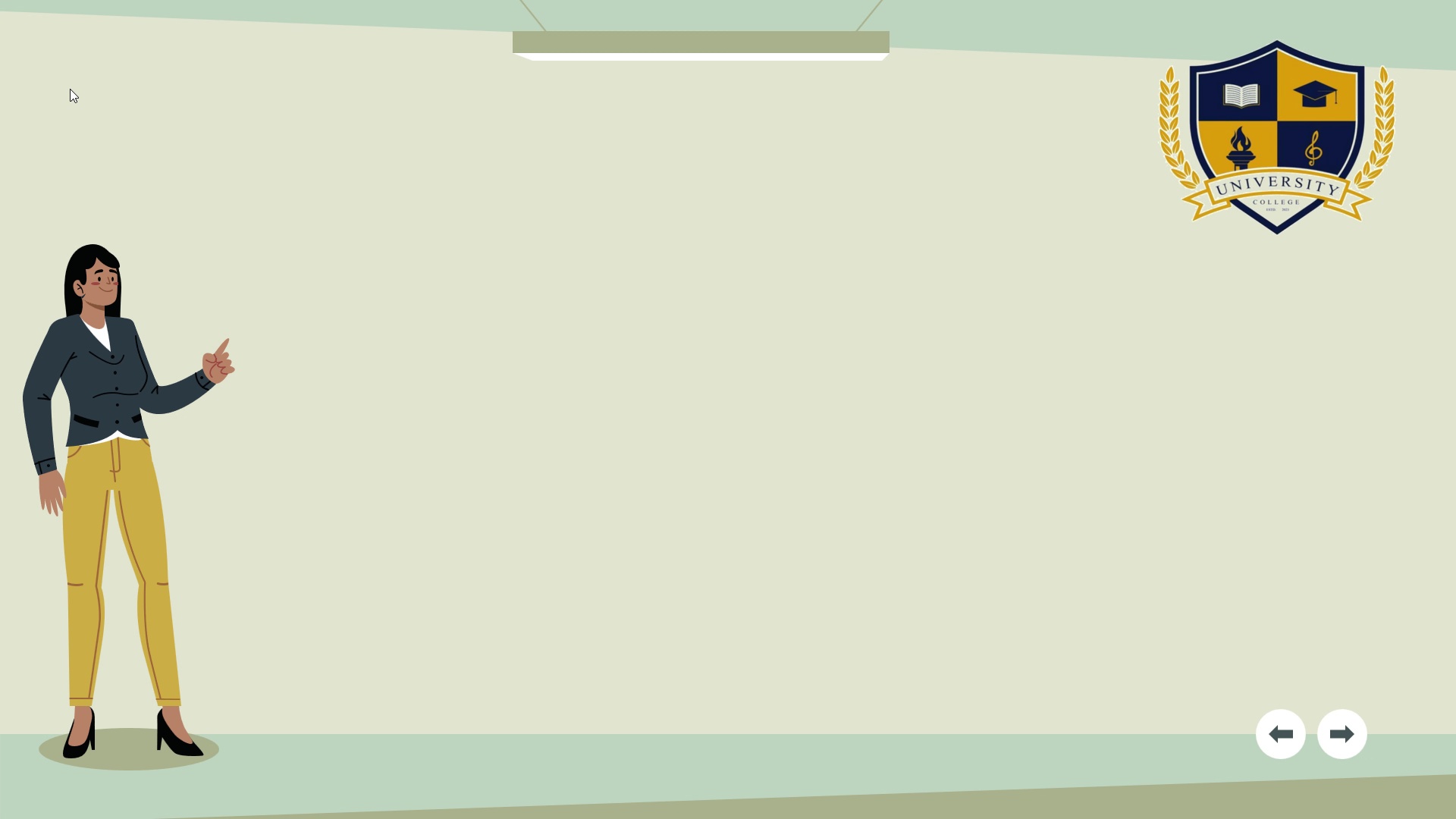 
key(ArrowRight)
 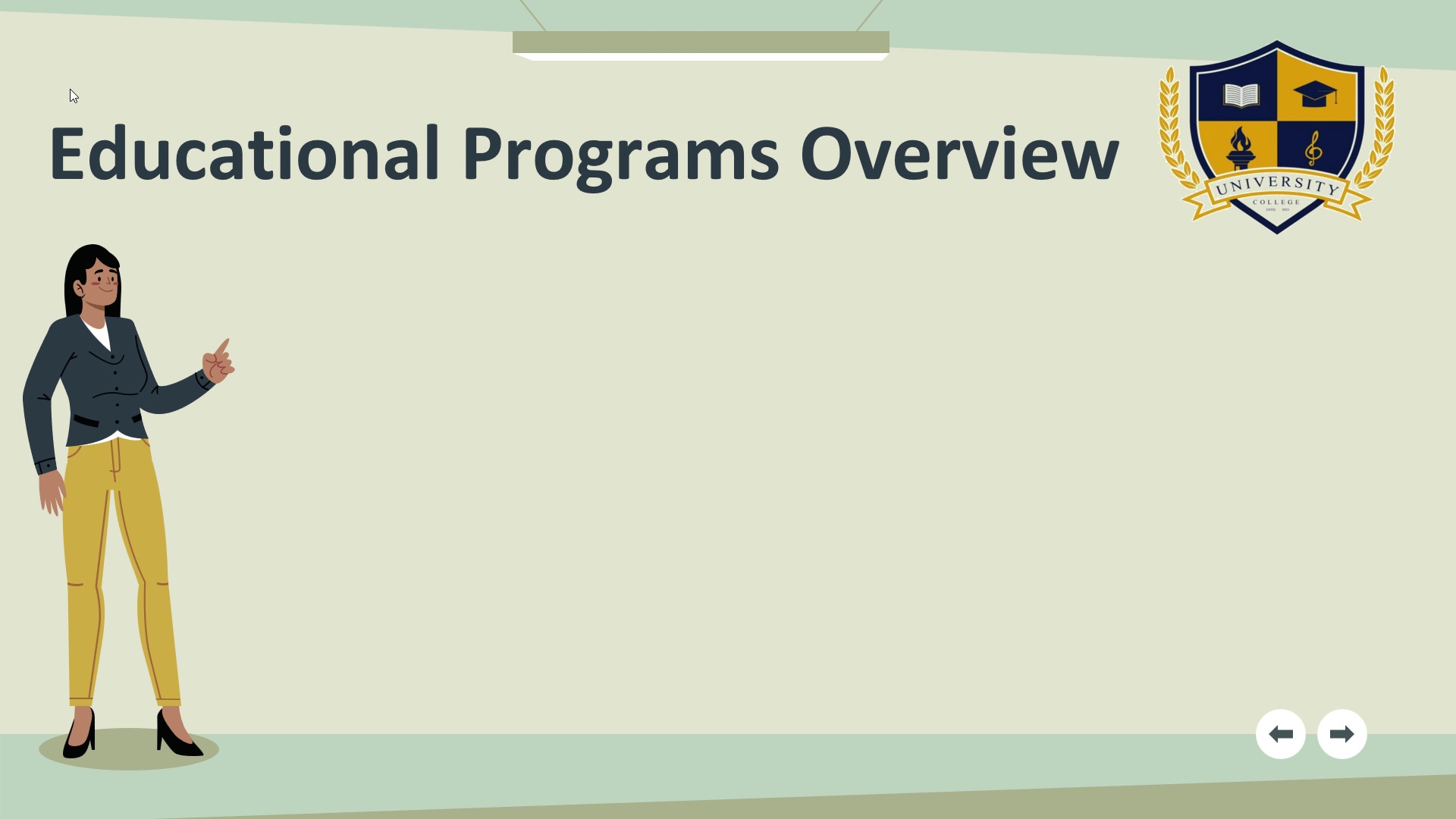 
key(ArrowRight)
 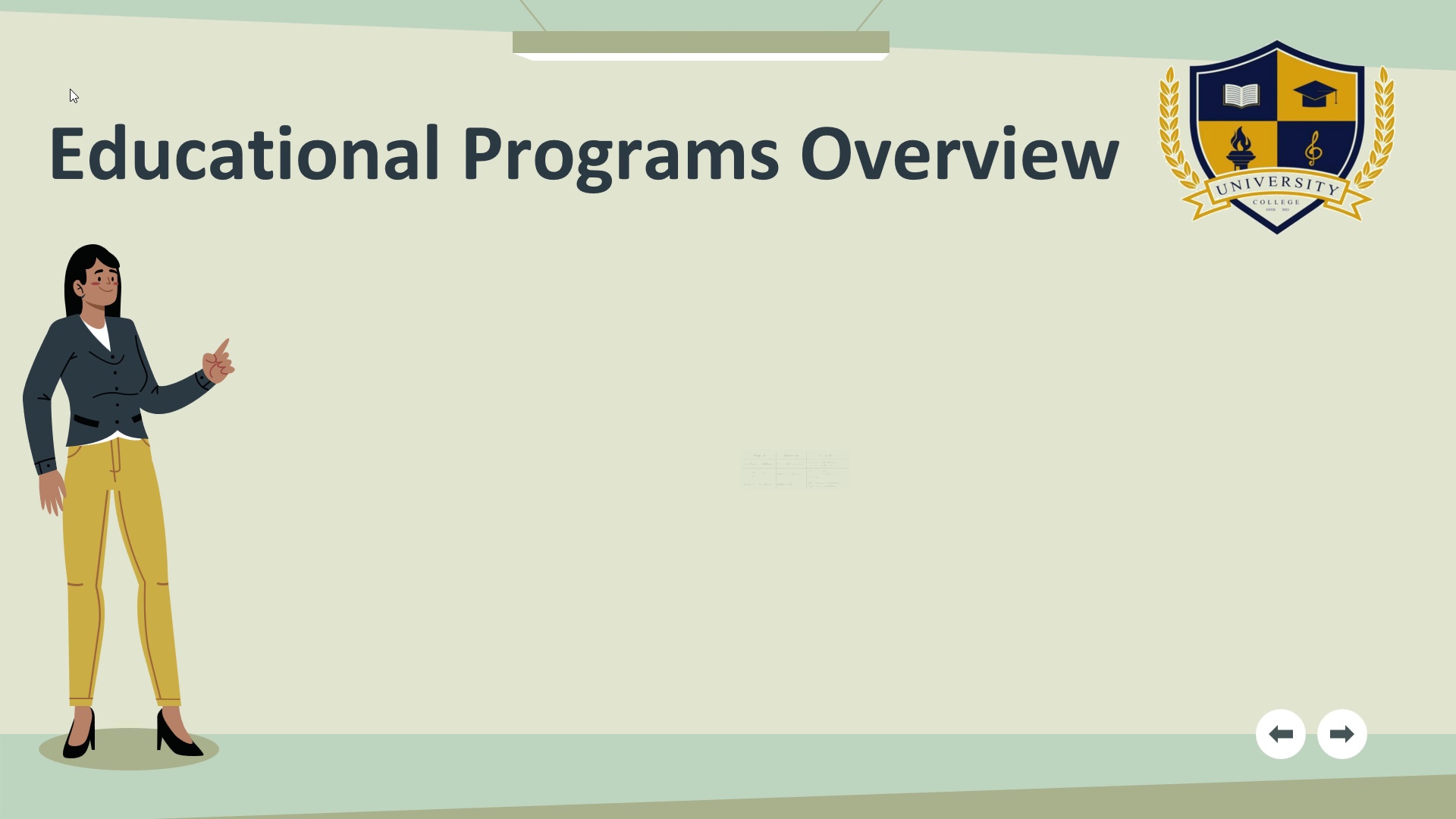 
key(ArrowRight)
 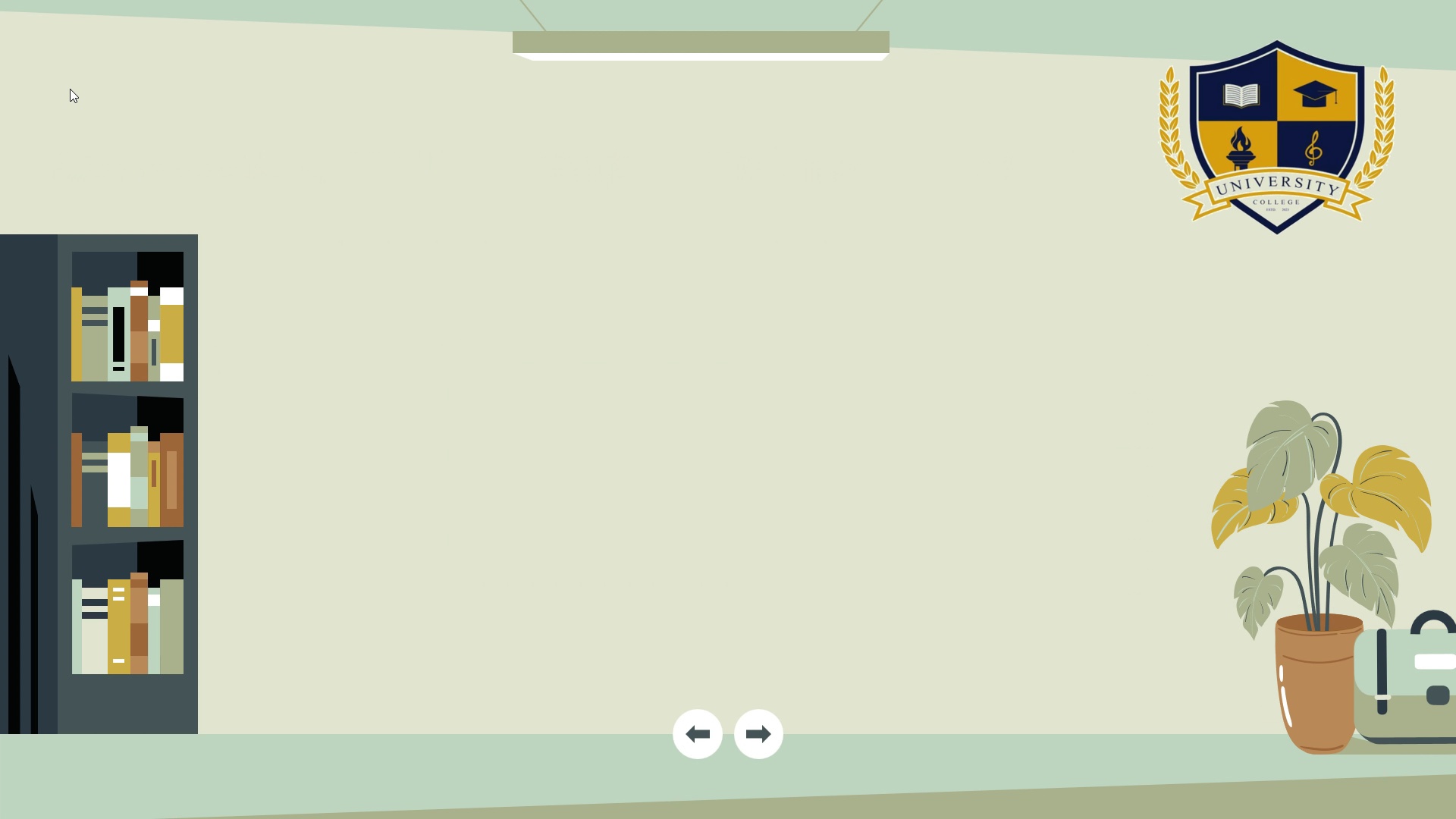 
wait(6.44)
 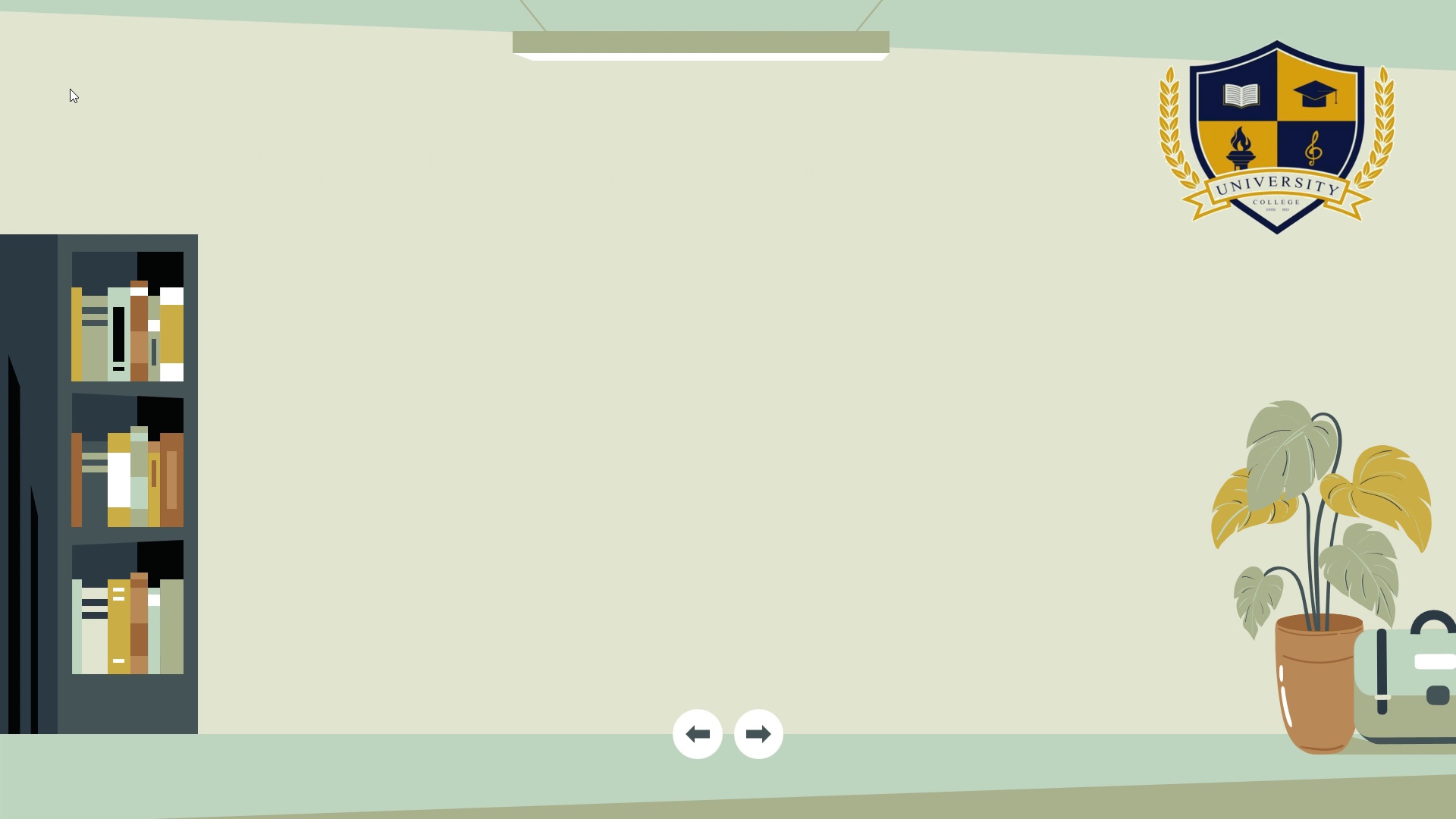 
key(ArrowRight)
 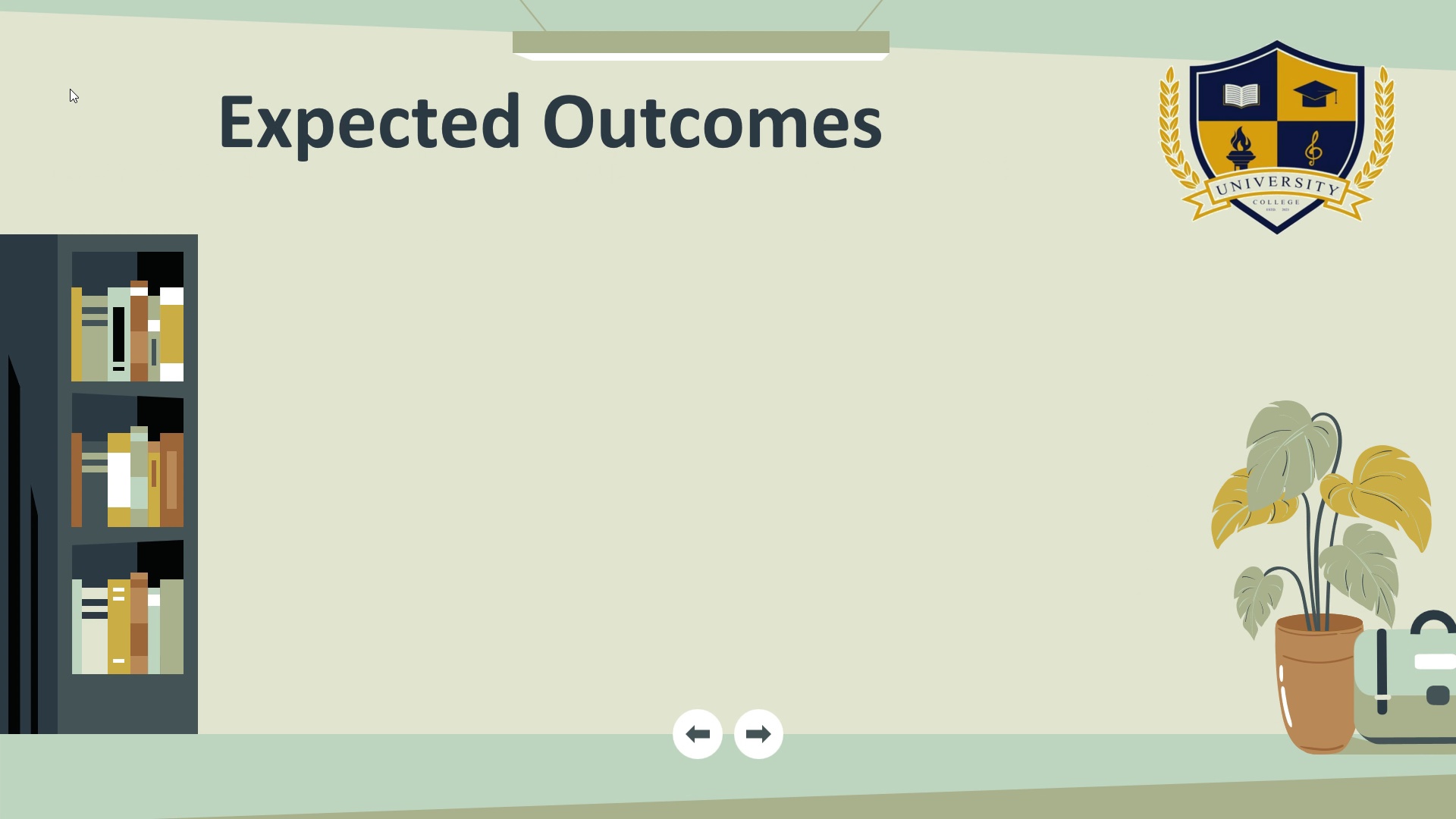 
key(ArrowRight)
 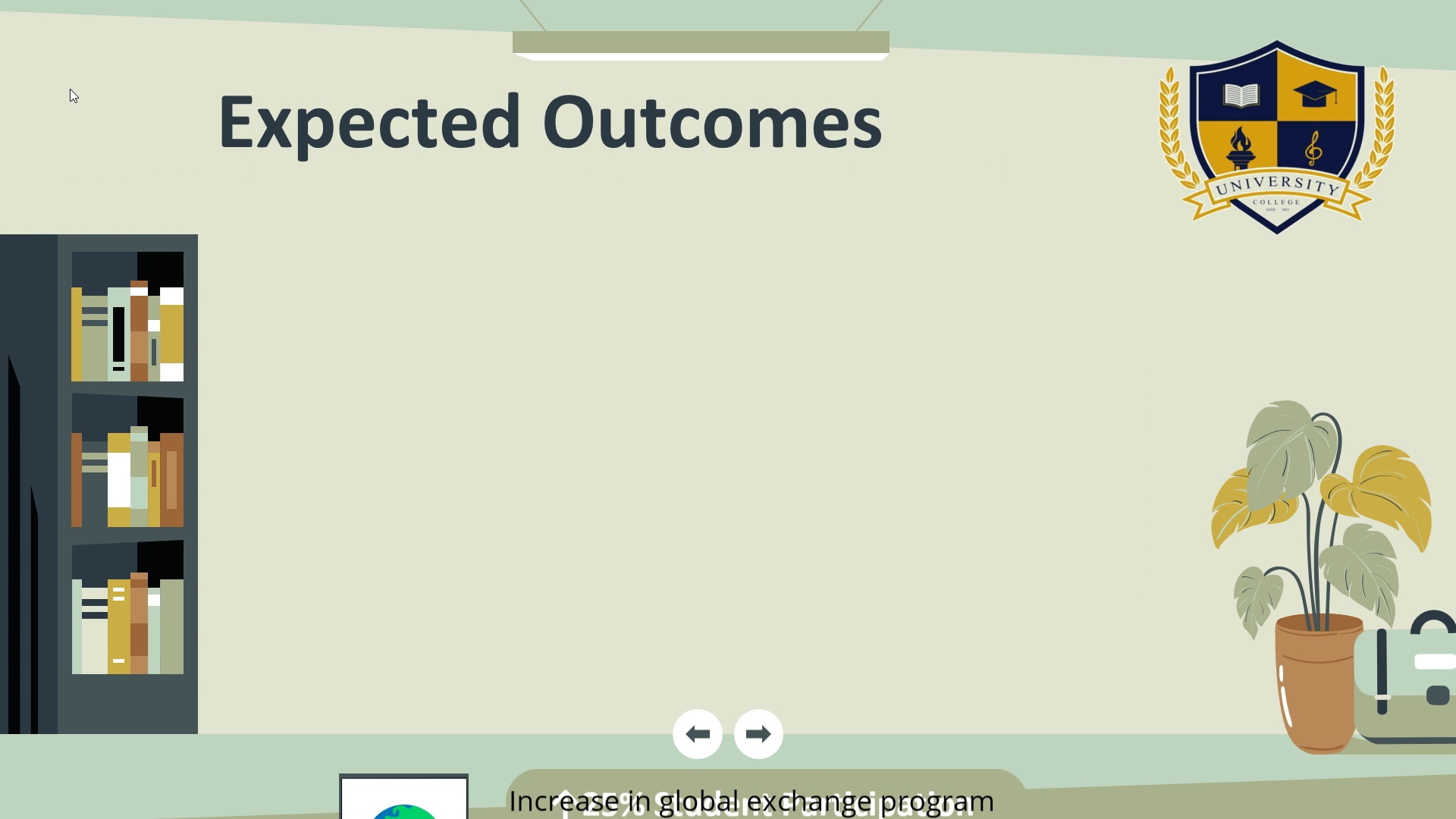 
key(ArrowRight)
 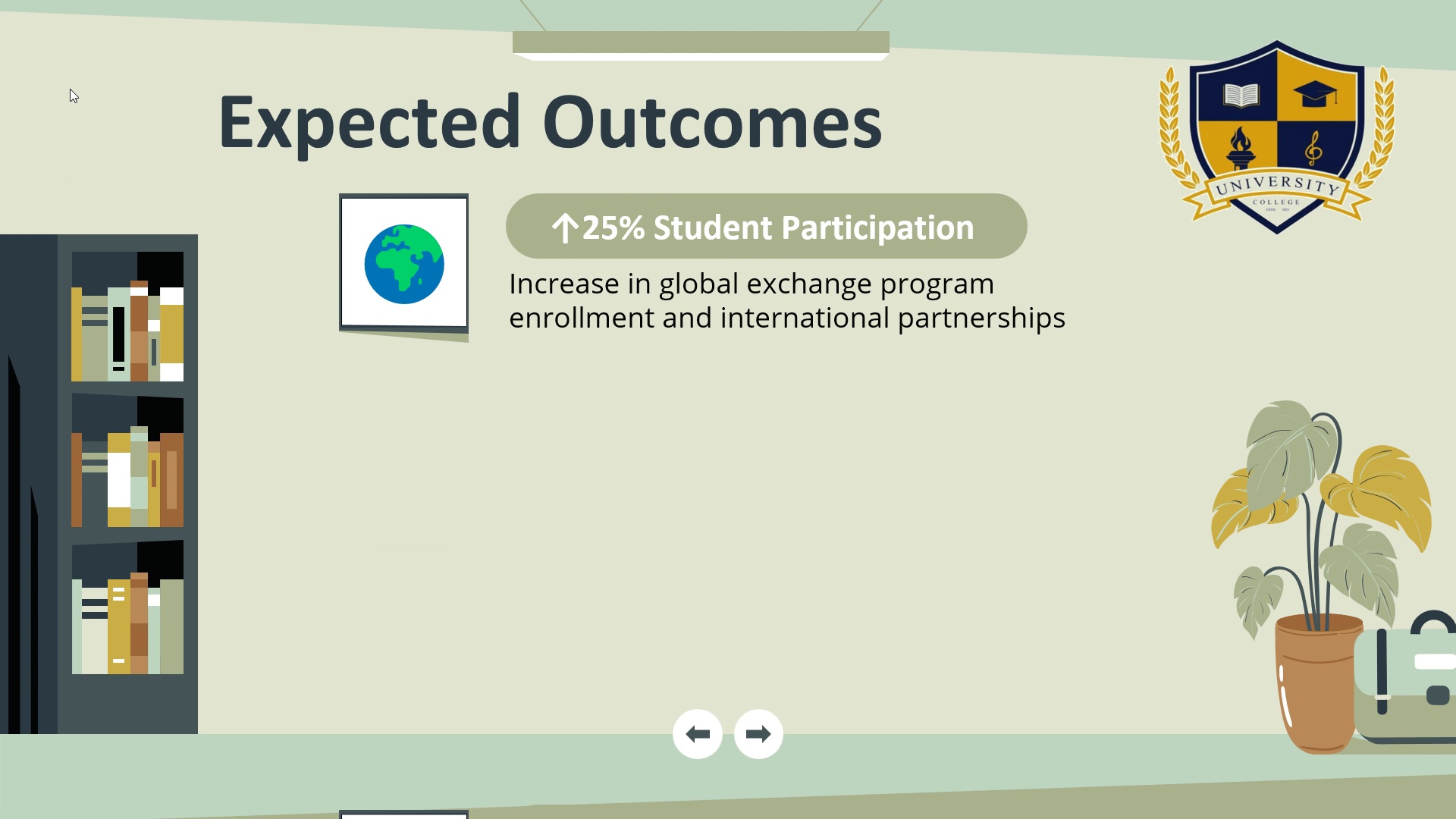 
key(ArrowRight)
 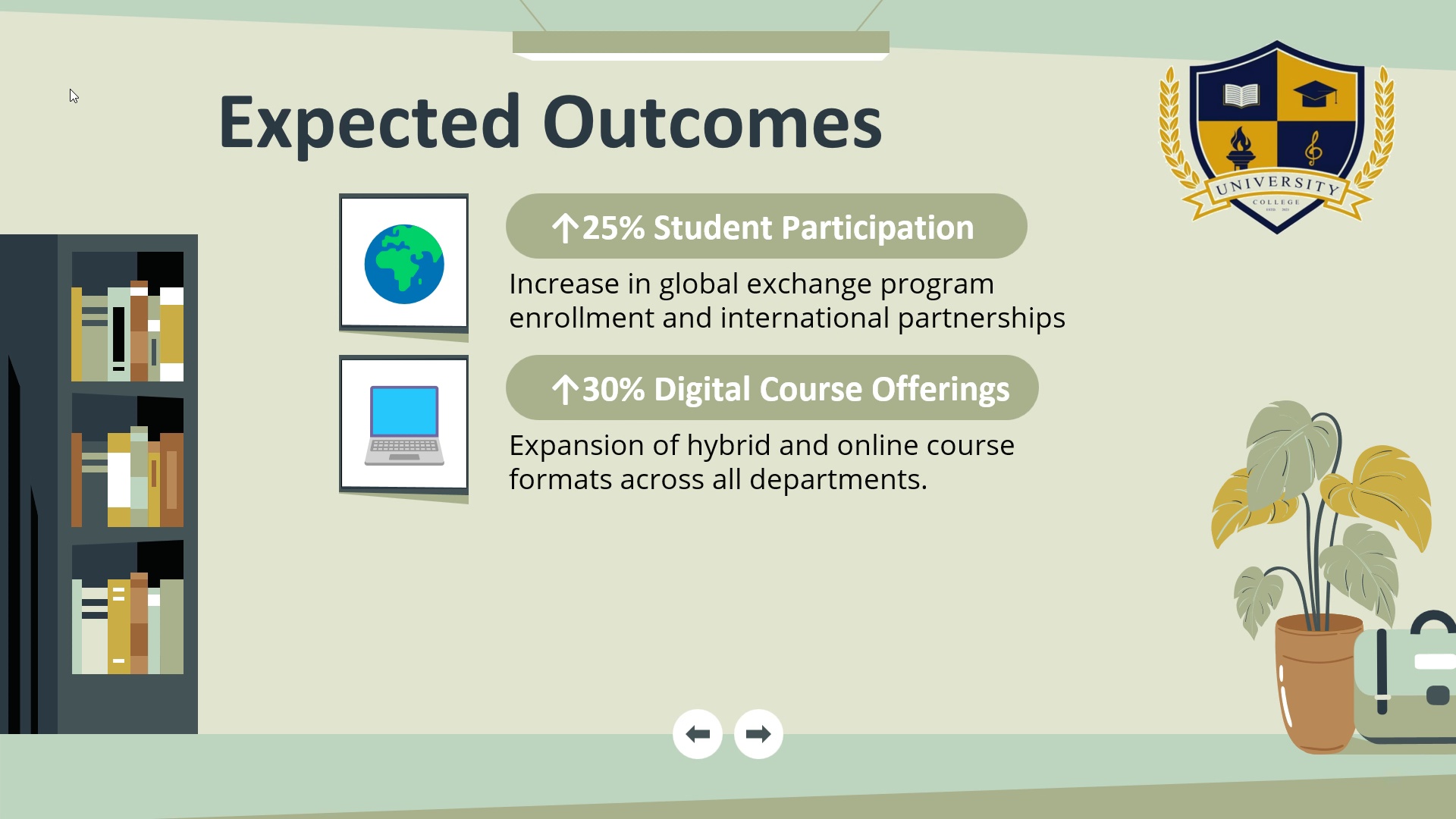 
key(ArrowRight)
 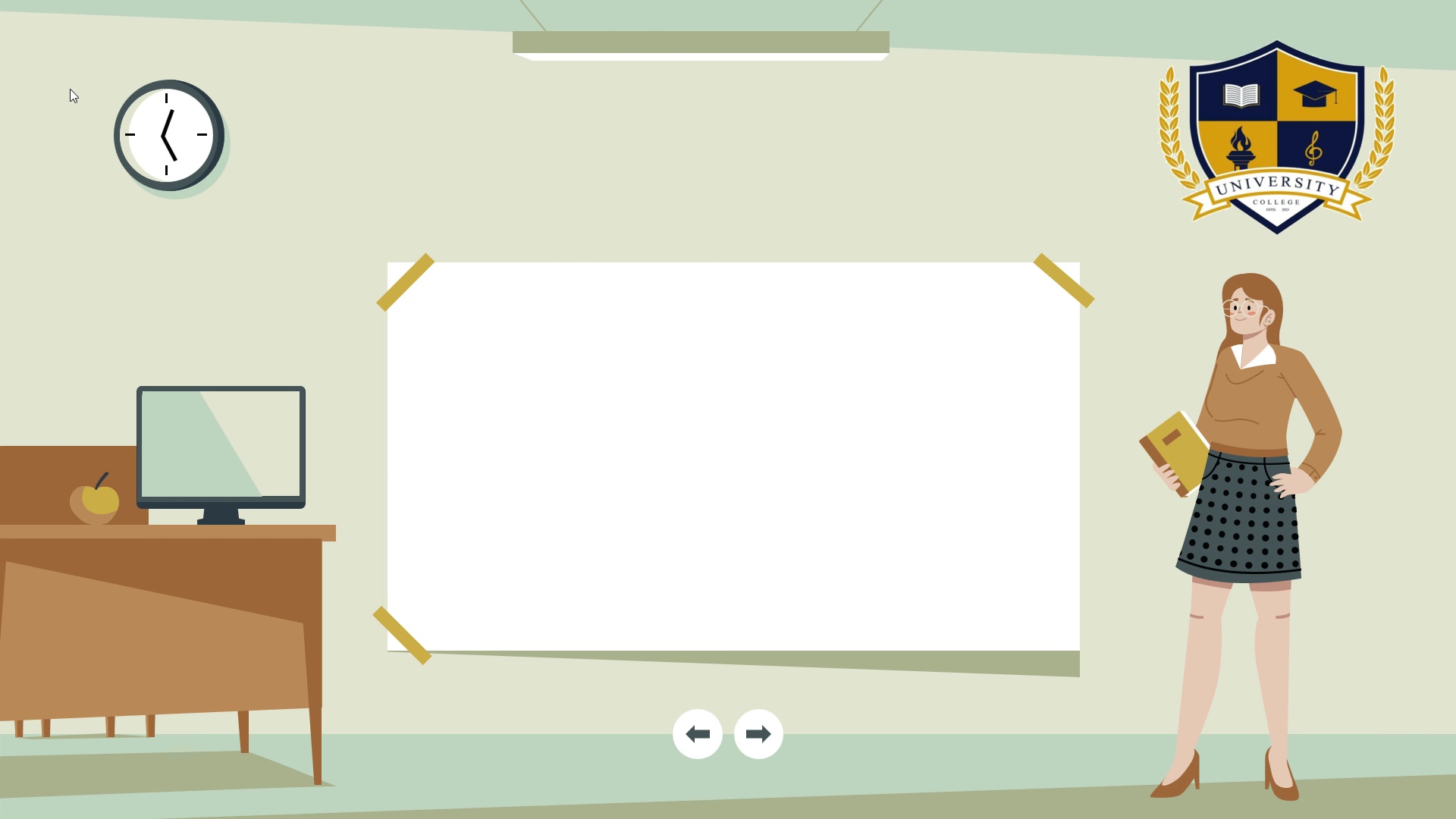 
key(ArrowRight)
 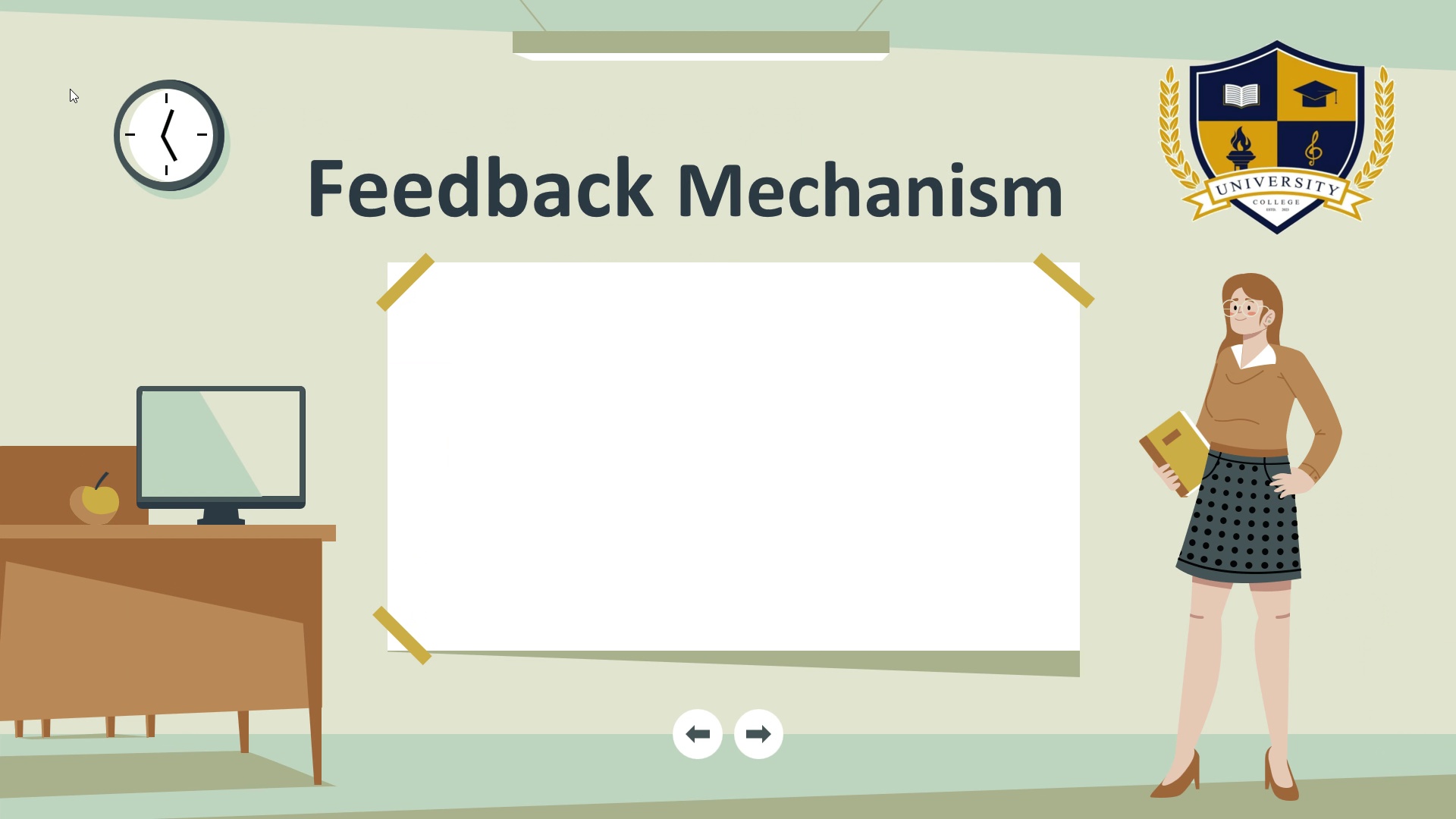 
key(ArrowRight)
 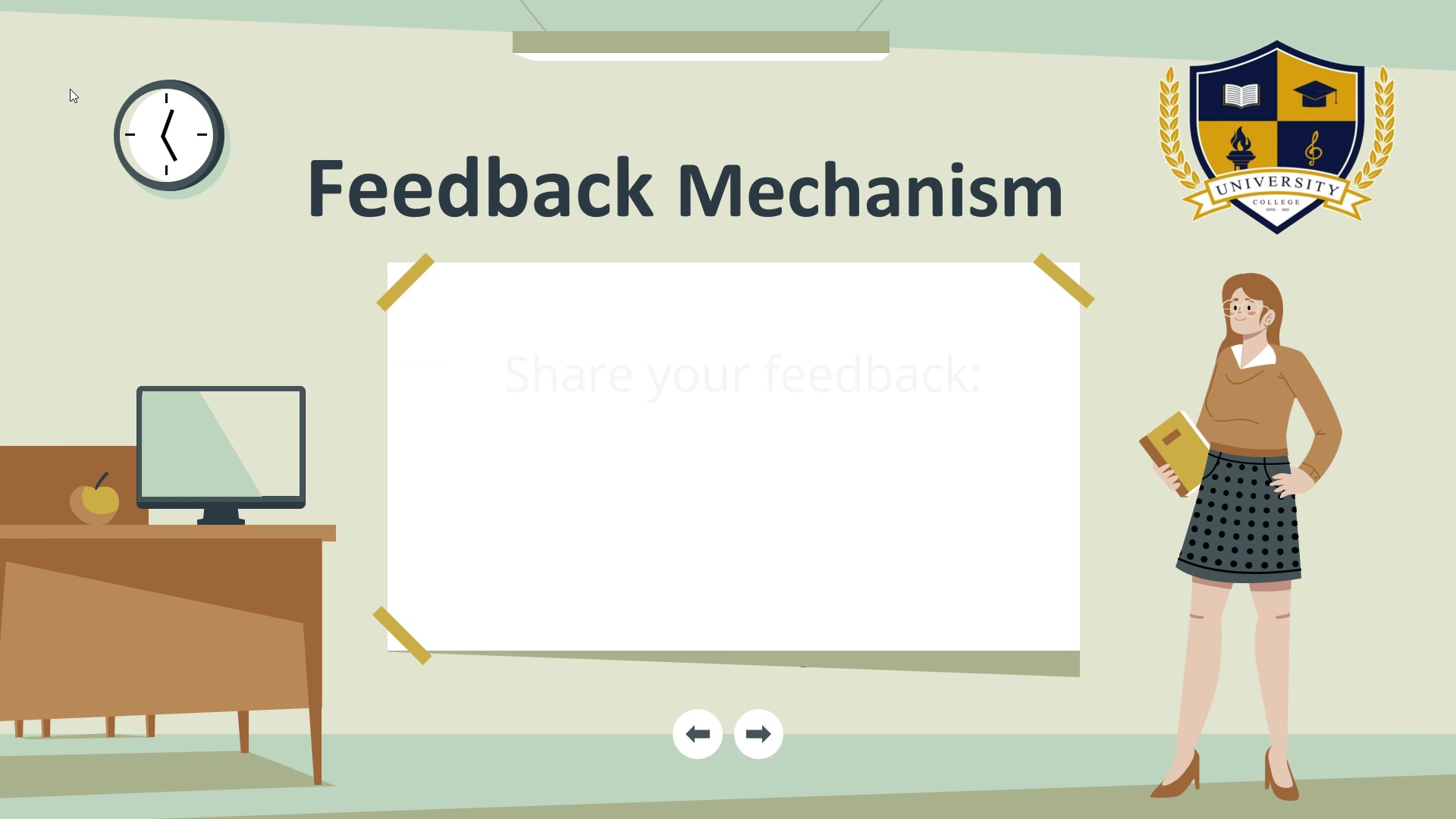 
key(ArrowRight)
 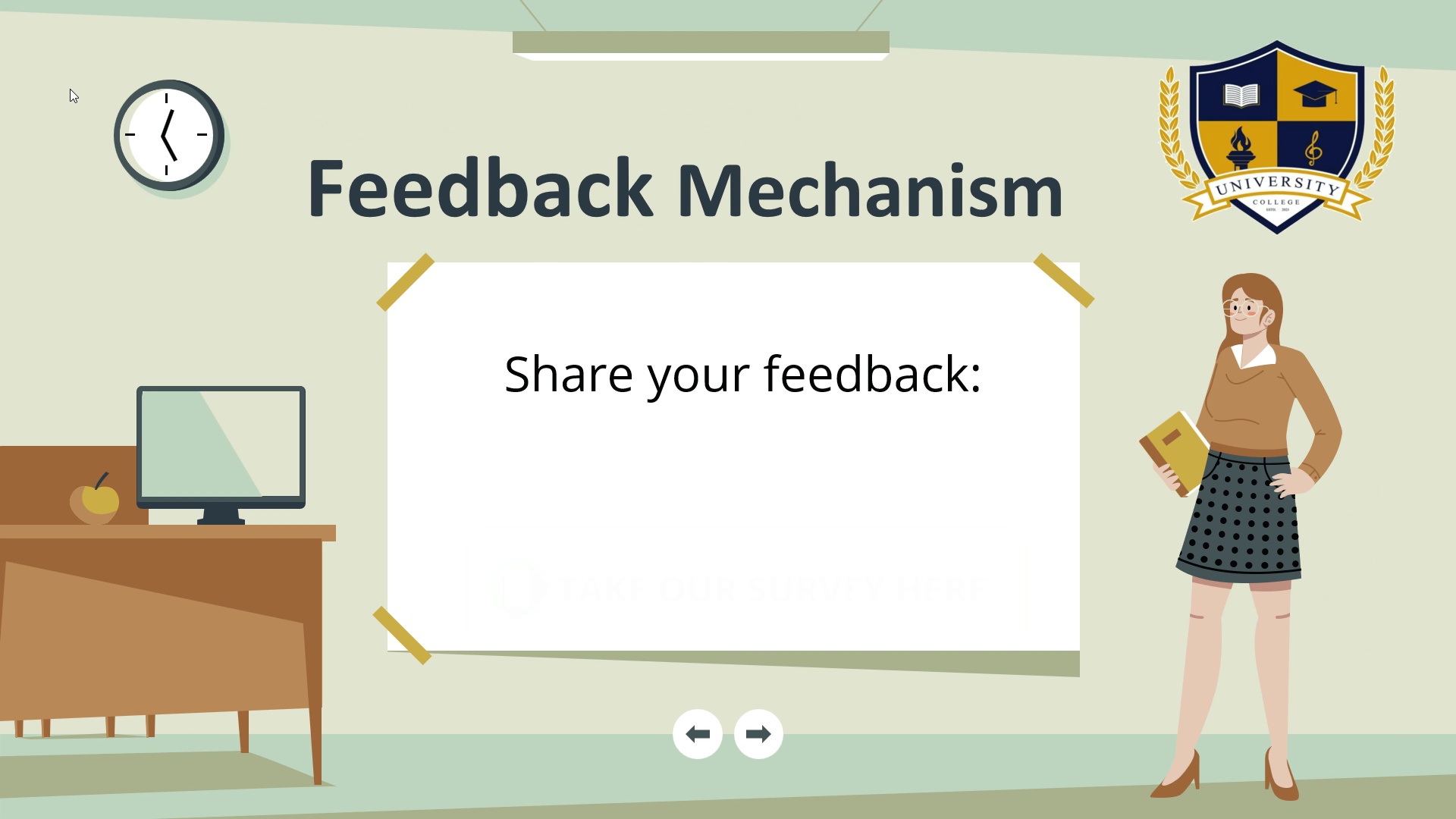 
key(ArrowRight)
 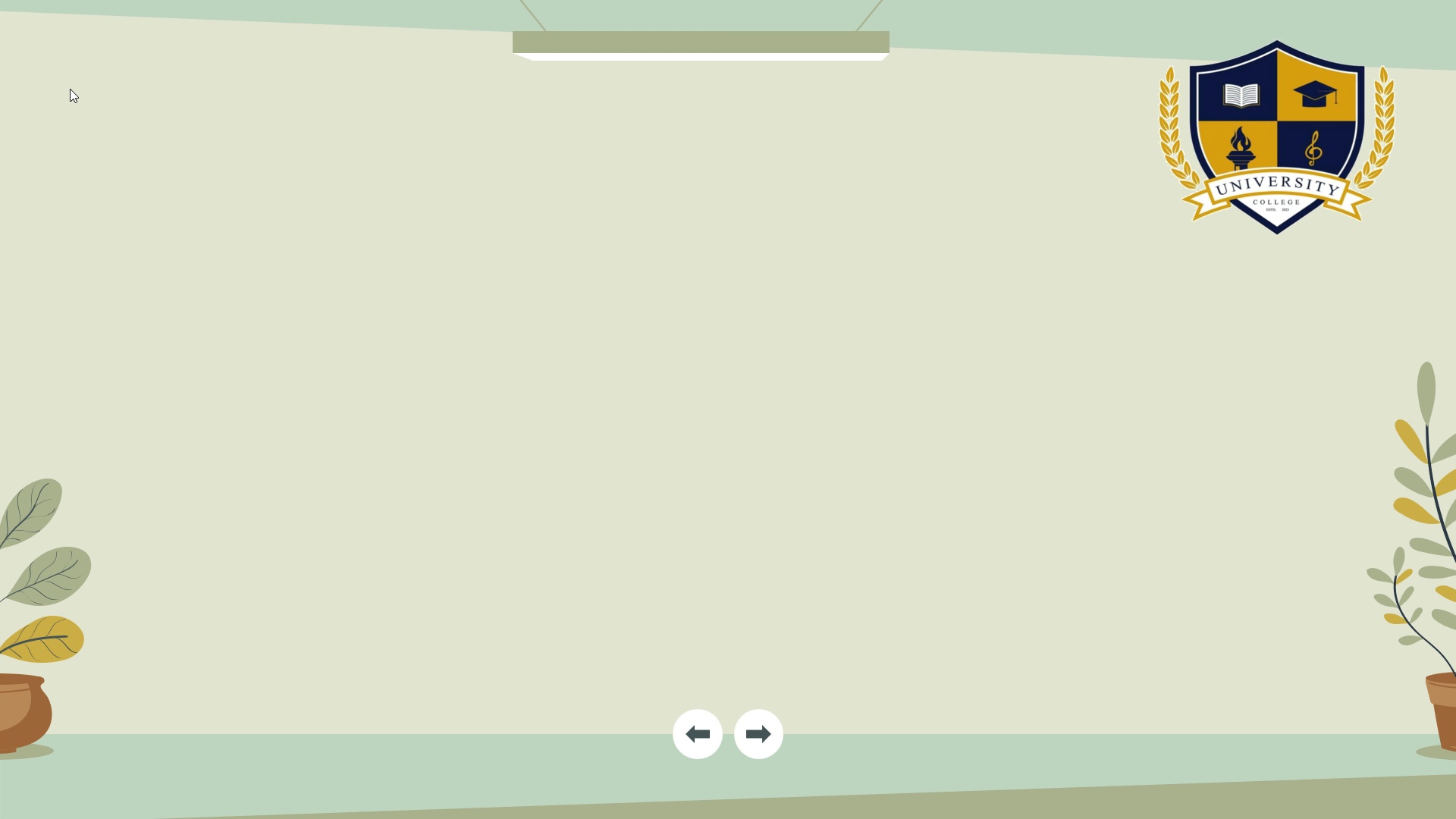 
key(ArrowRight)
 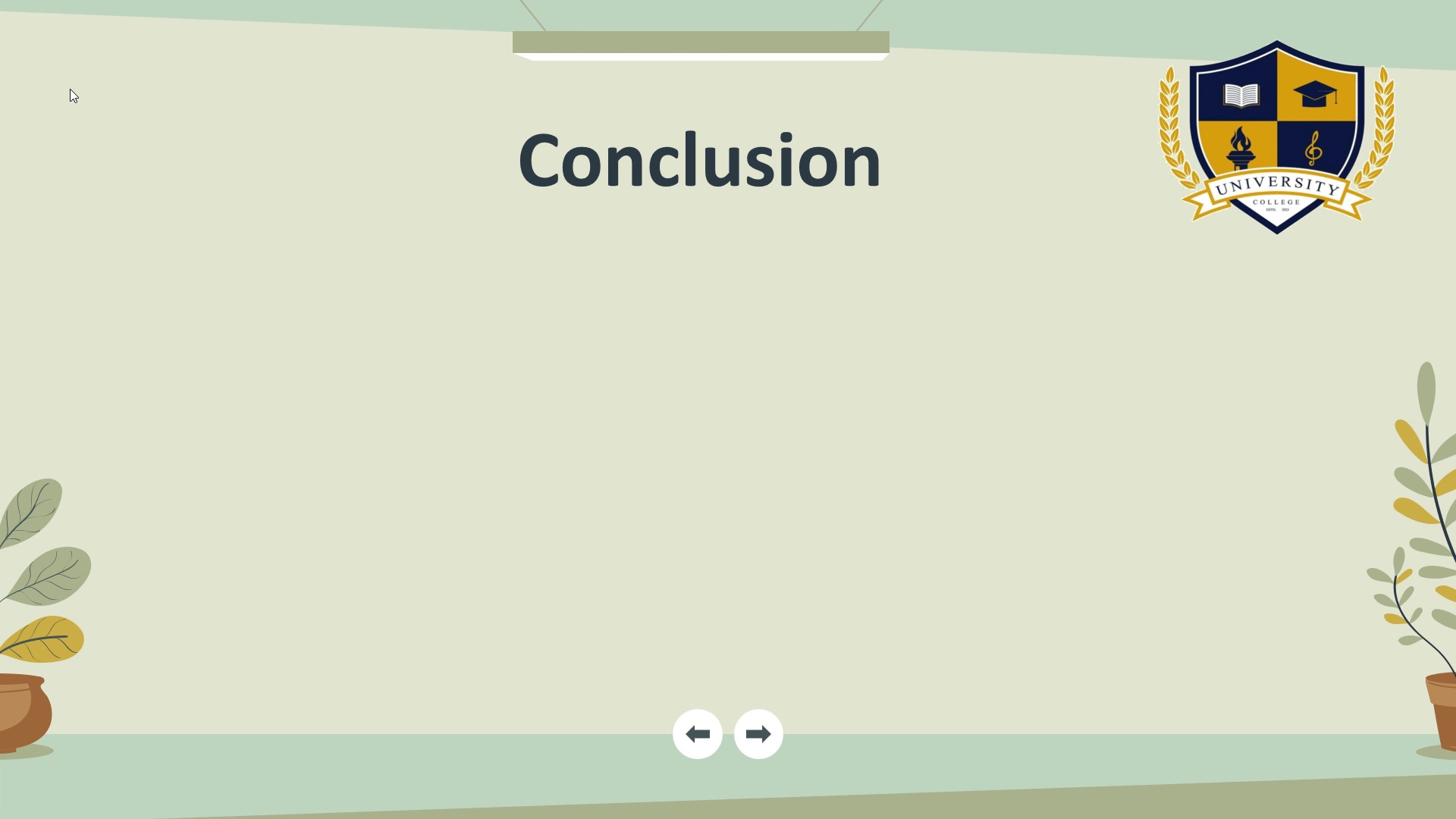 
key(ArrowRight)
 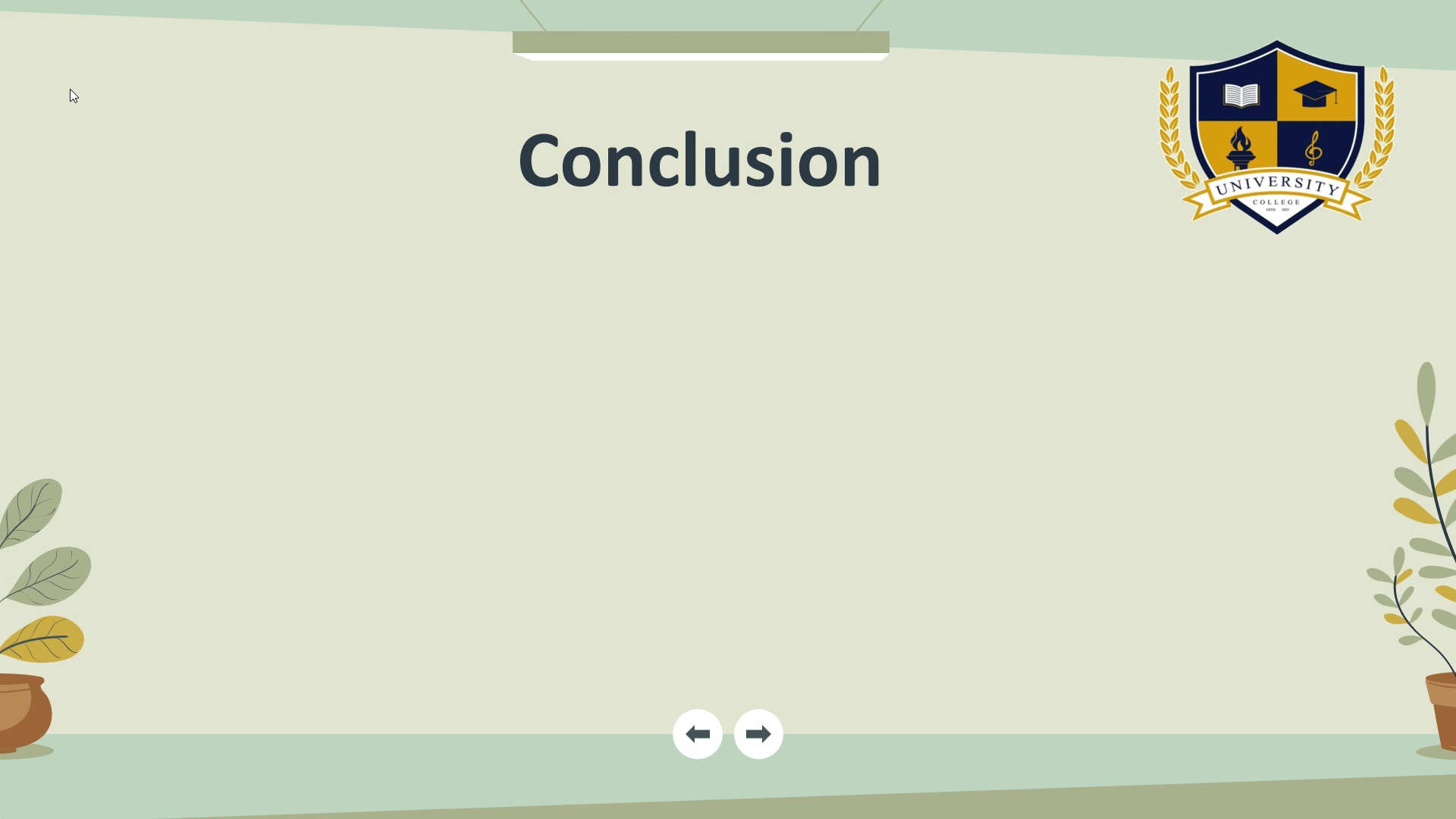 
key(ArrowRight)
 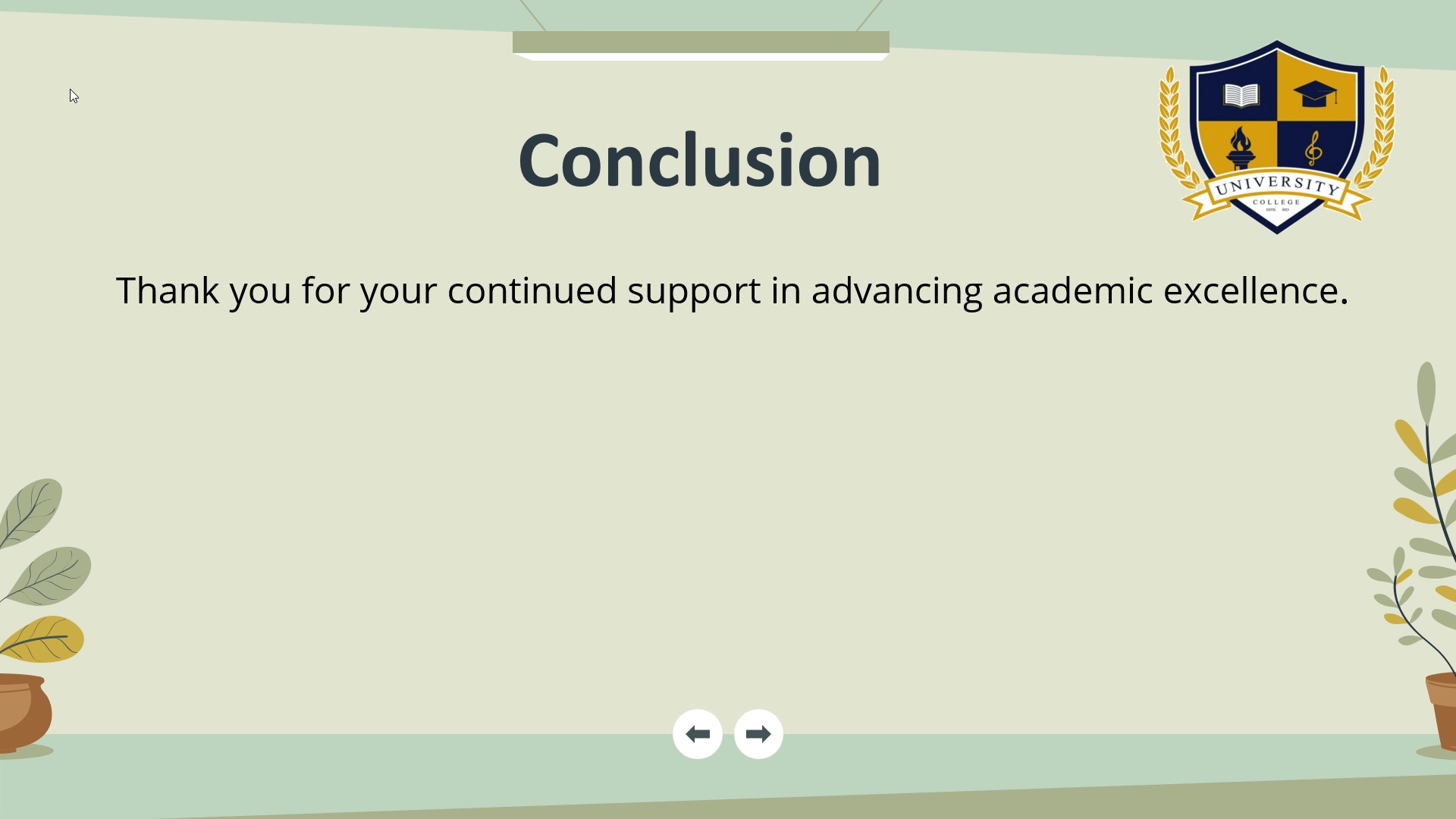 
key(ArrowRight)
 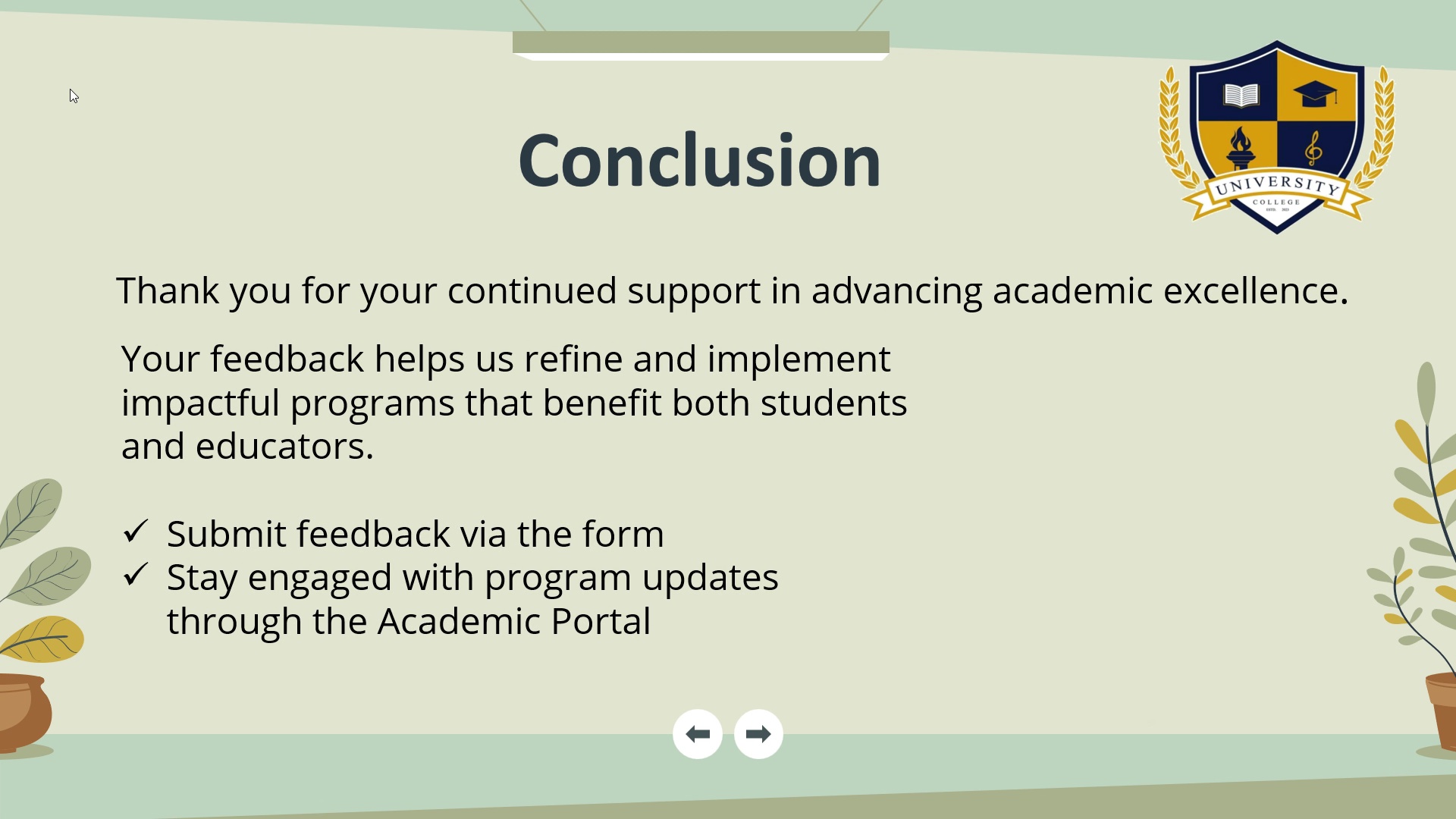 
key(ArrowRight)
 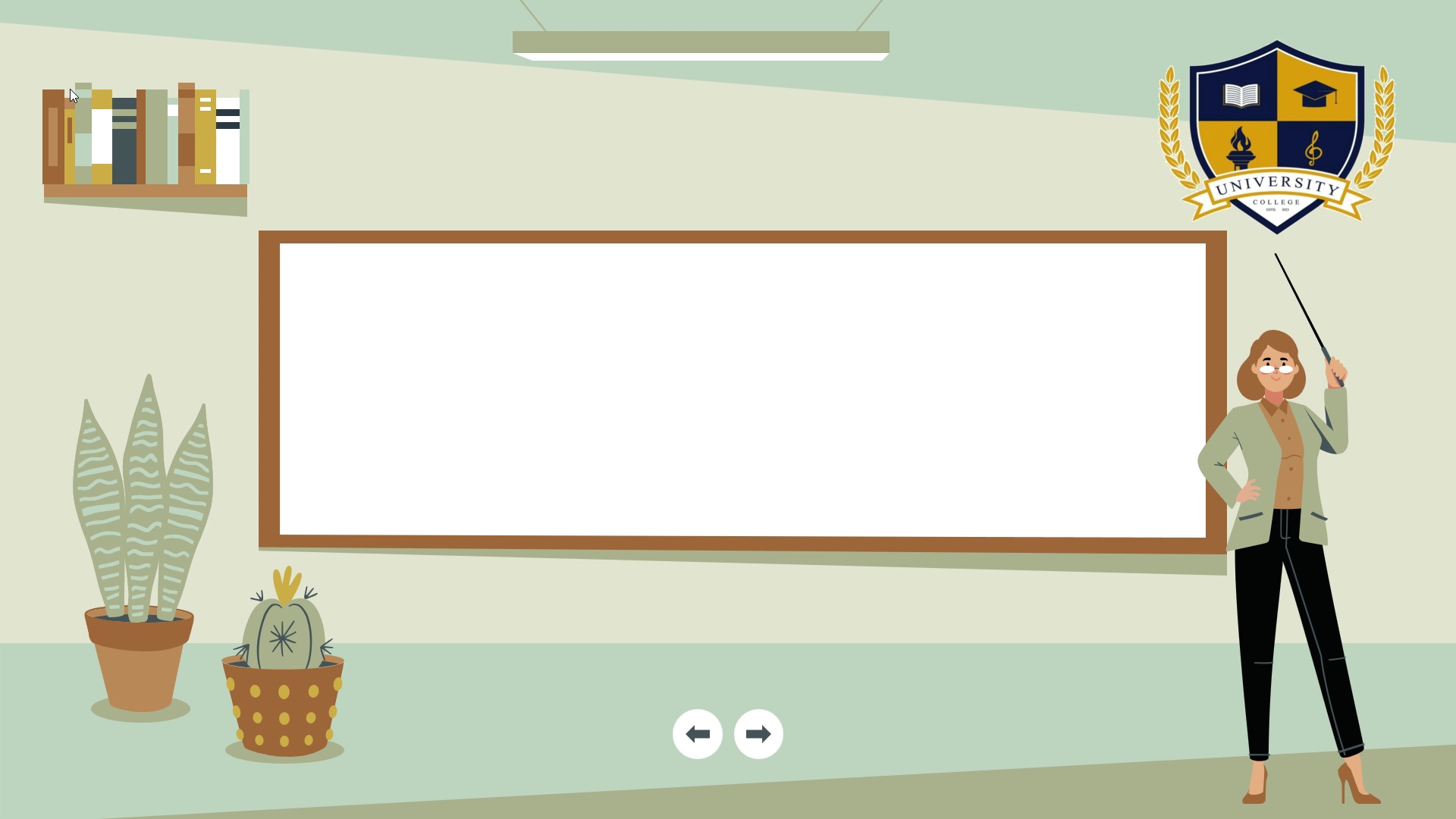 
key(ArrowRight)
 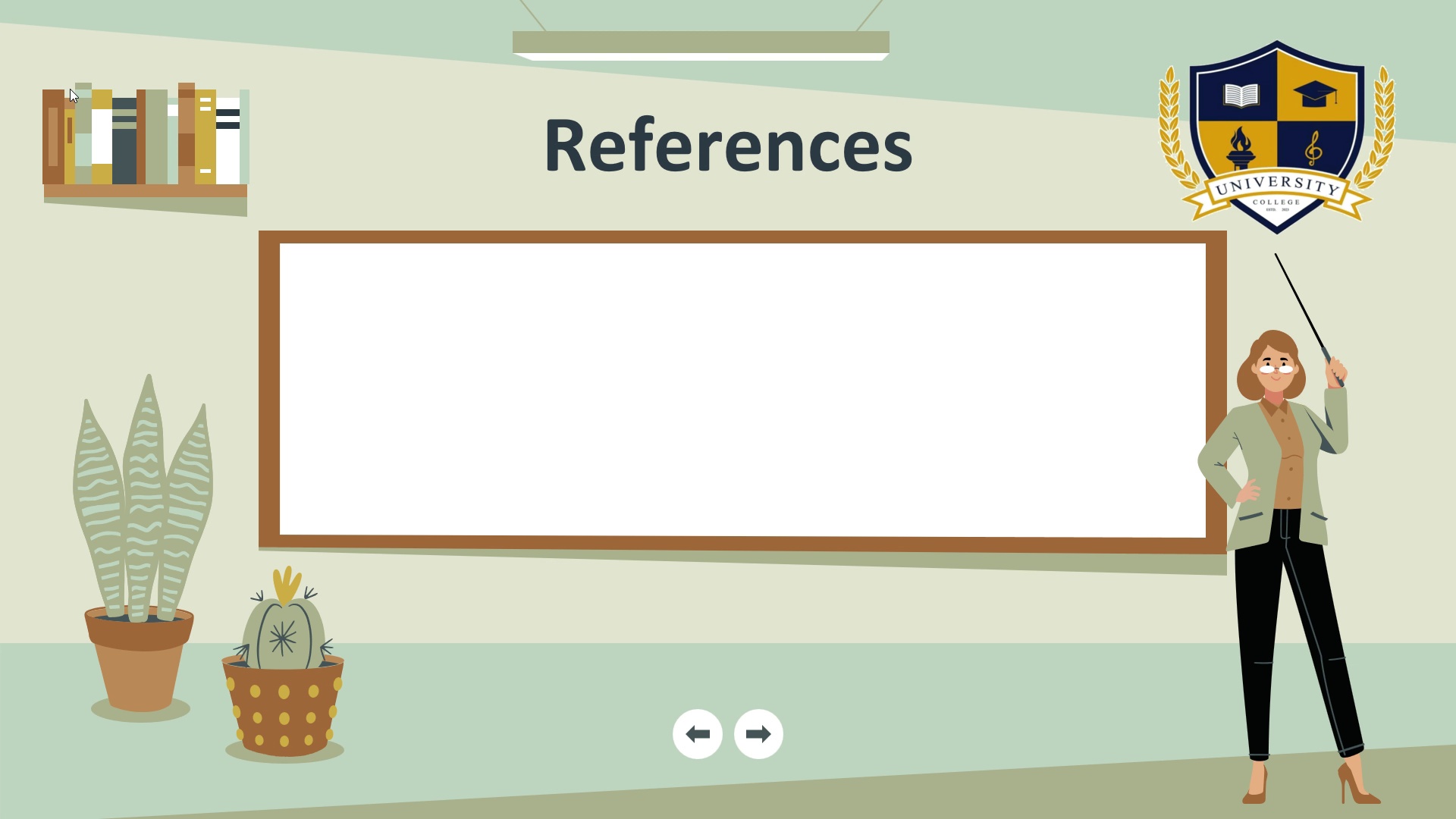 
key(ArrowRight)
 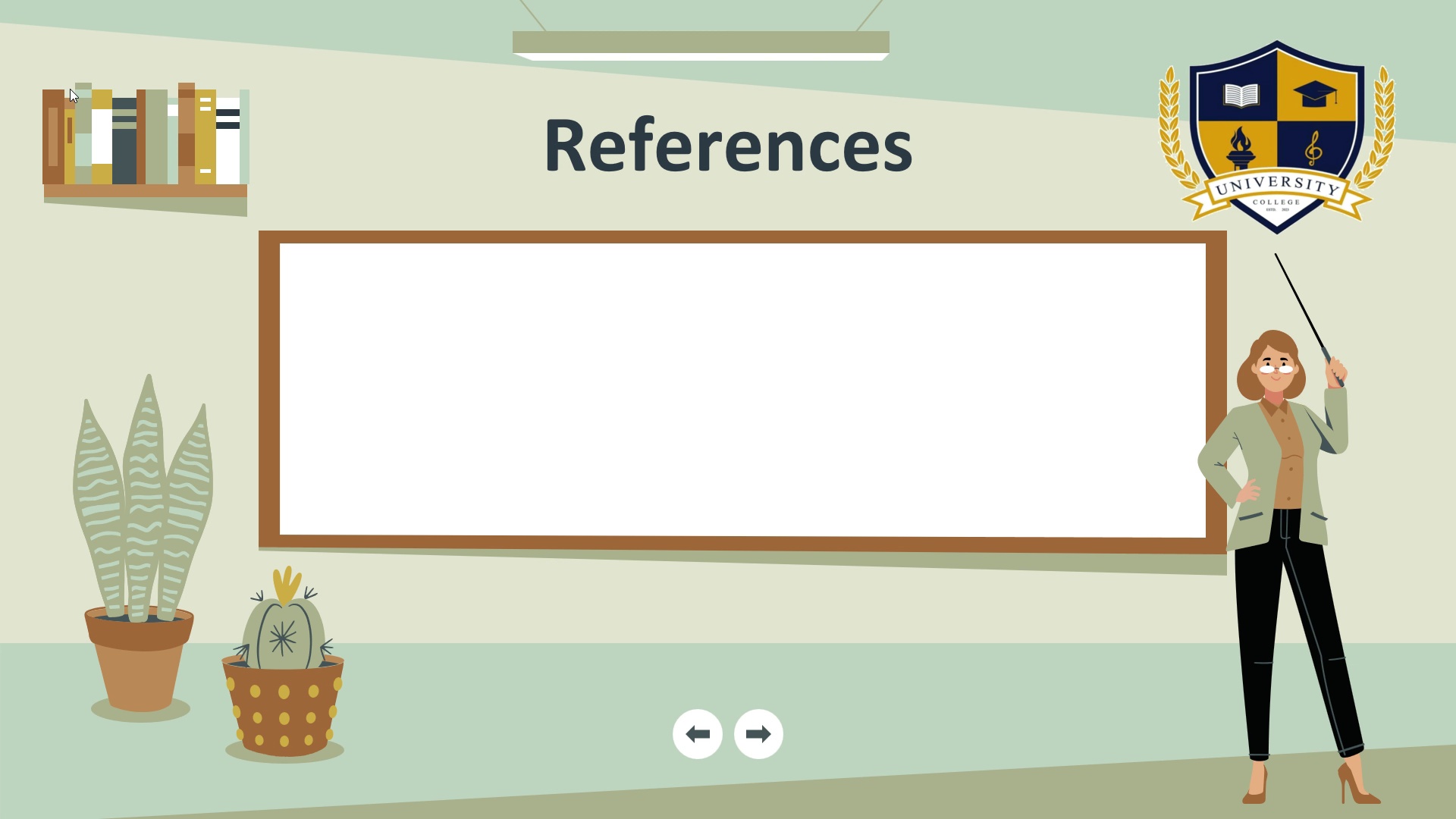 
key(ArrowRight)
 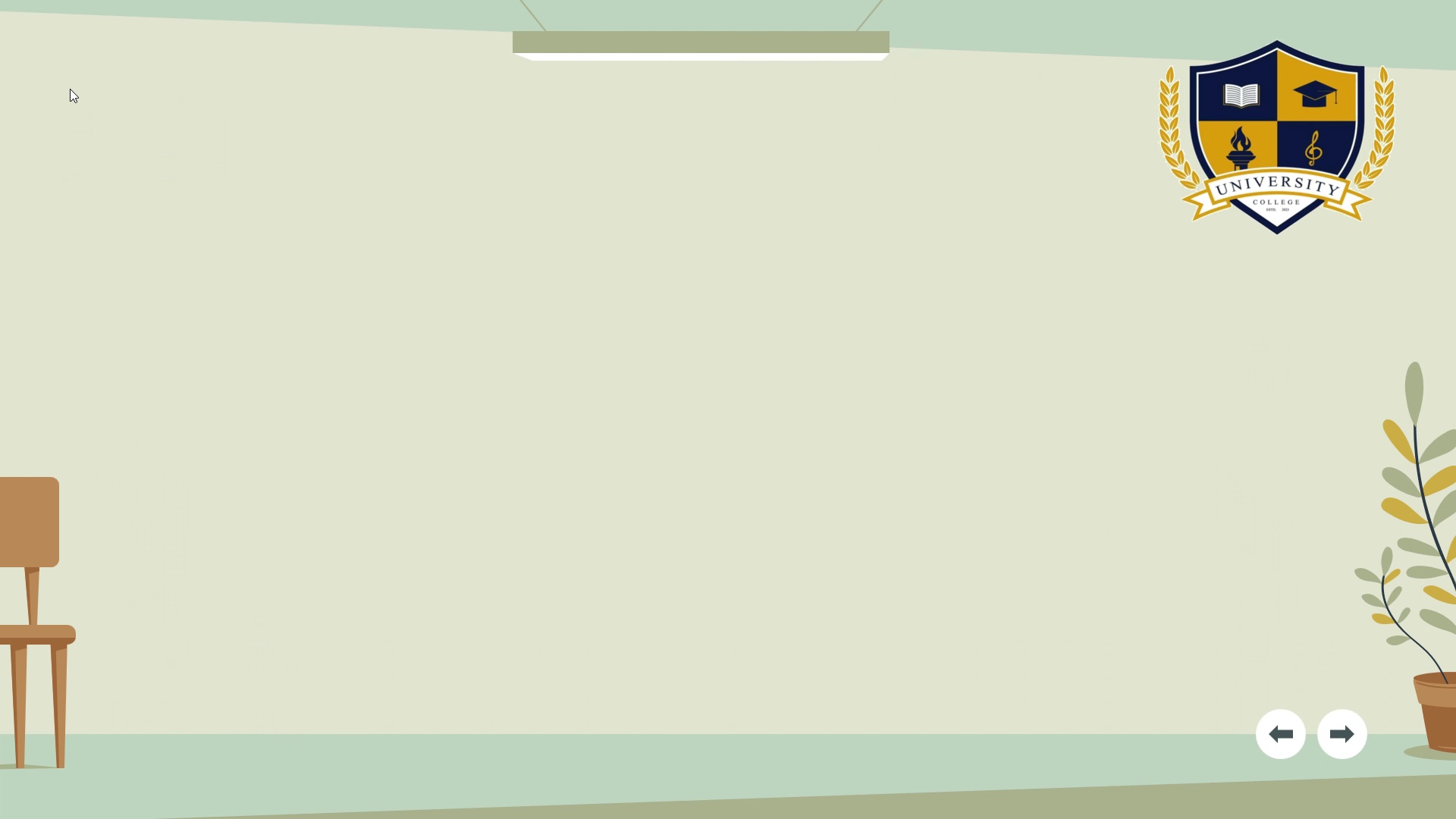 
key(ArrowRight)
 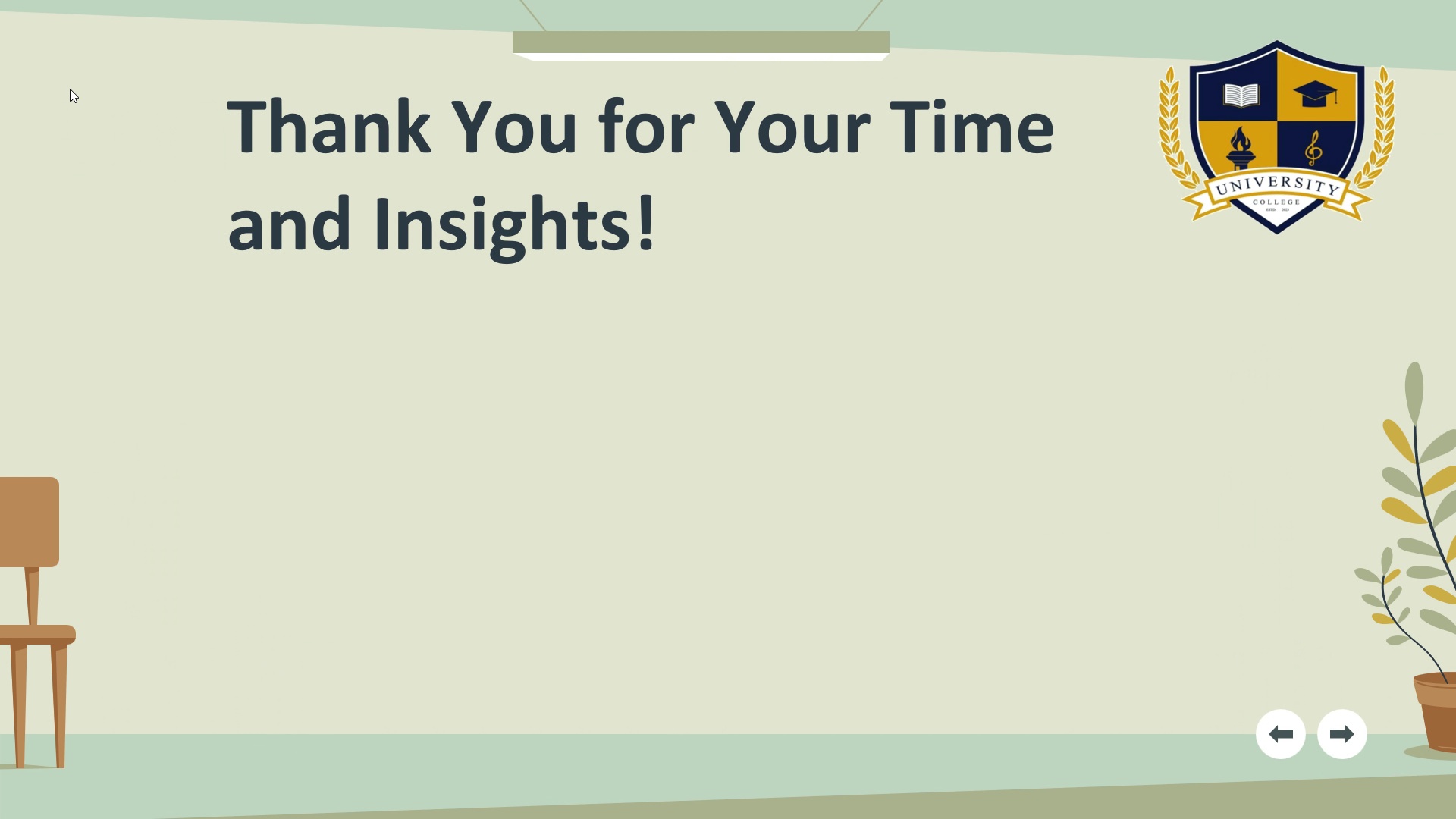 
key(ArrowRight)
 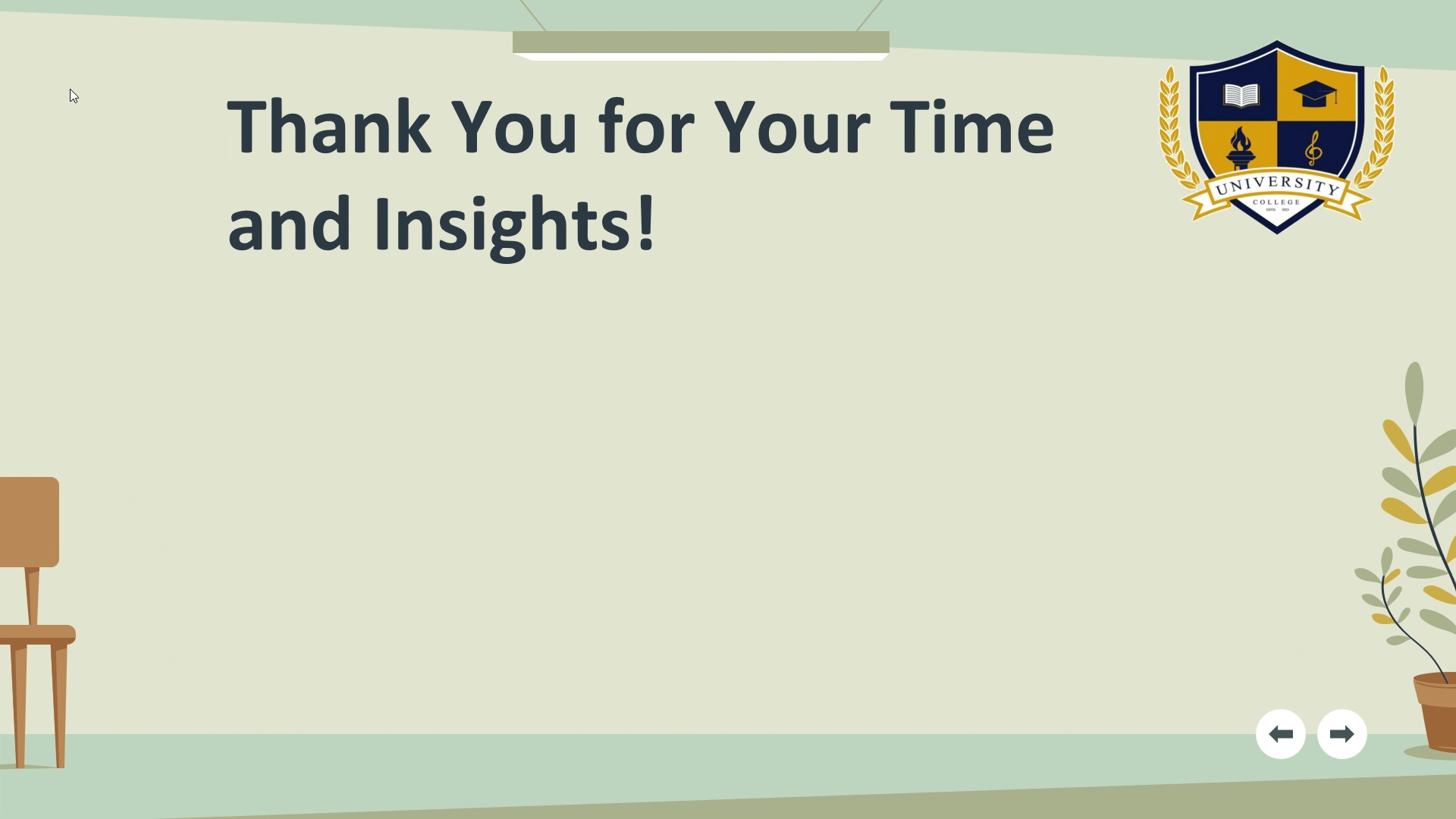 
key(ArrowRight)
 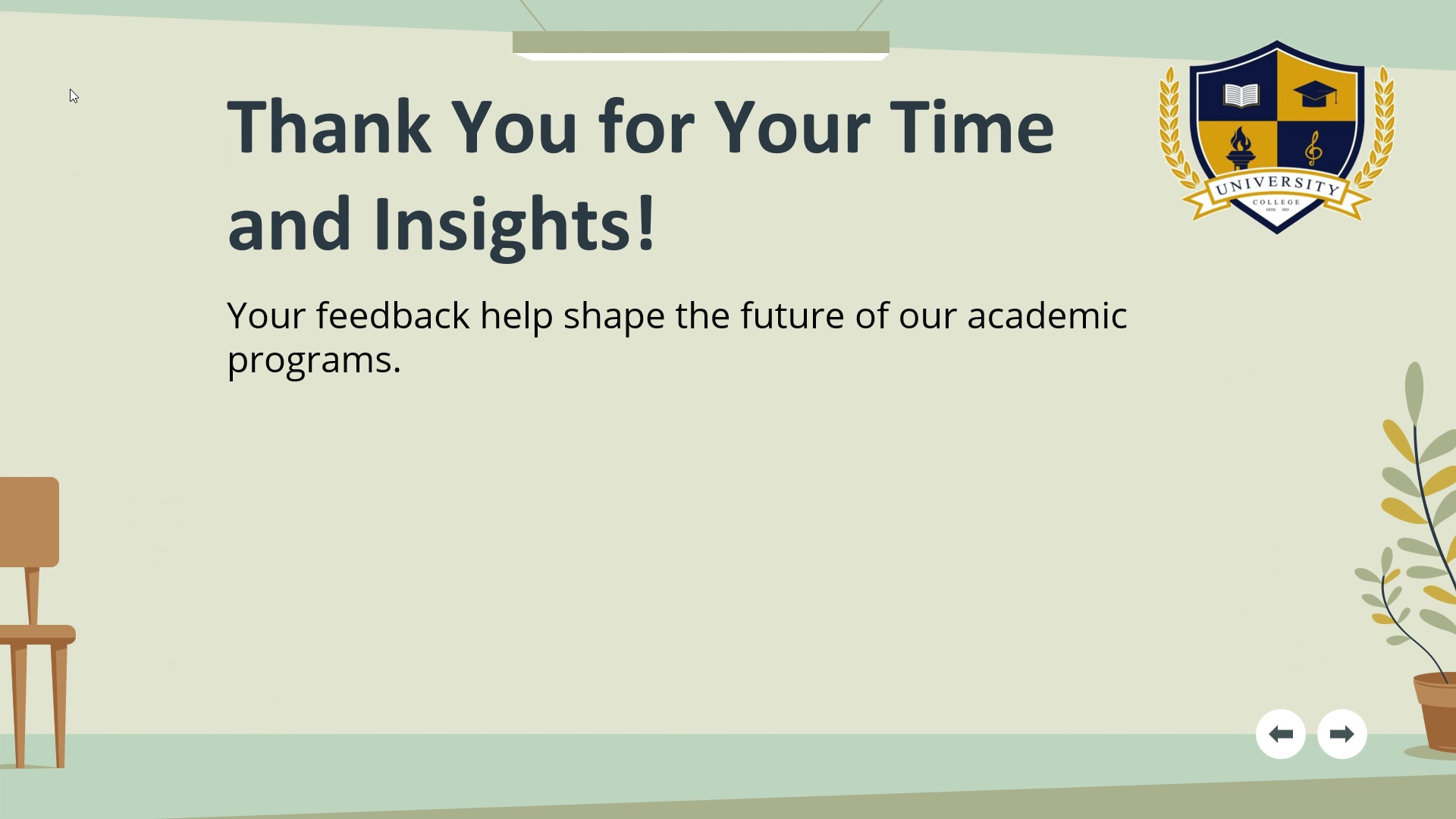 
key(ArrowRight)
 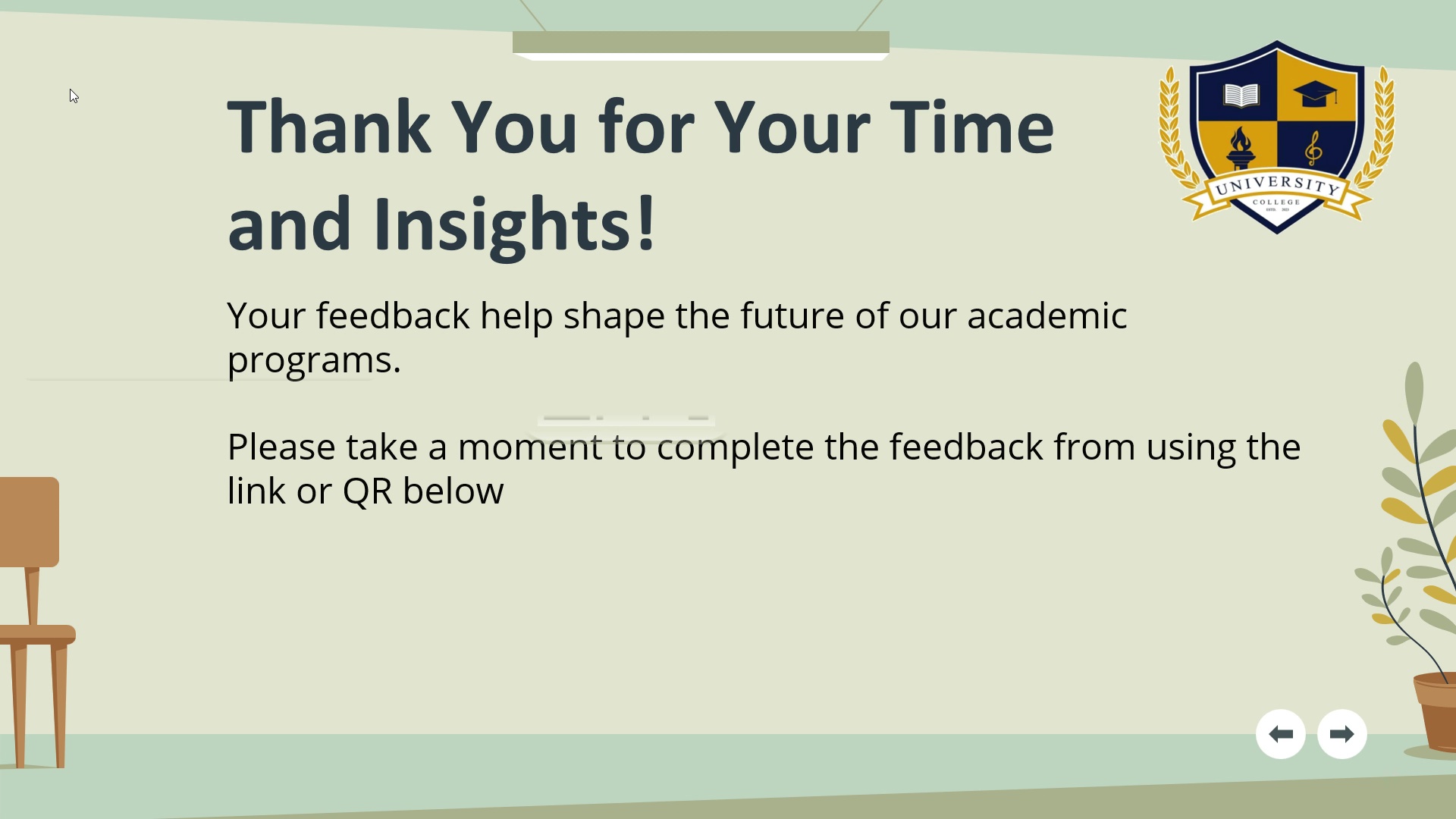 
key(ArrowRight)
 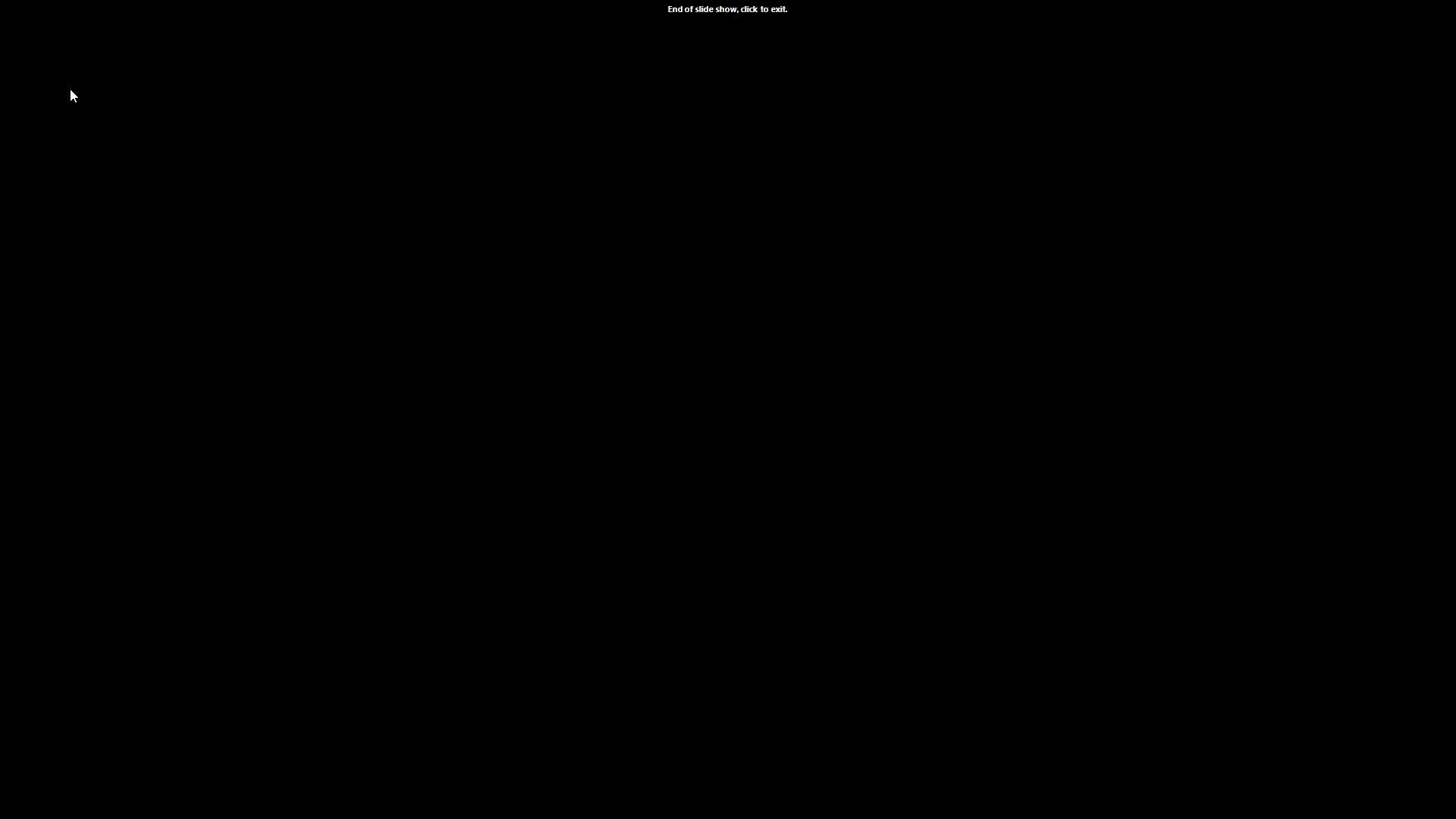 
wait(7.42)
 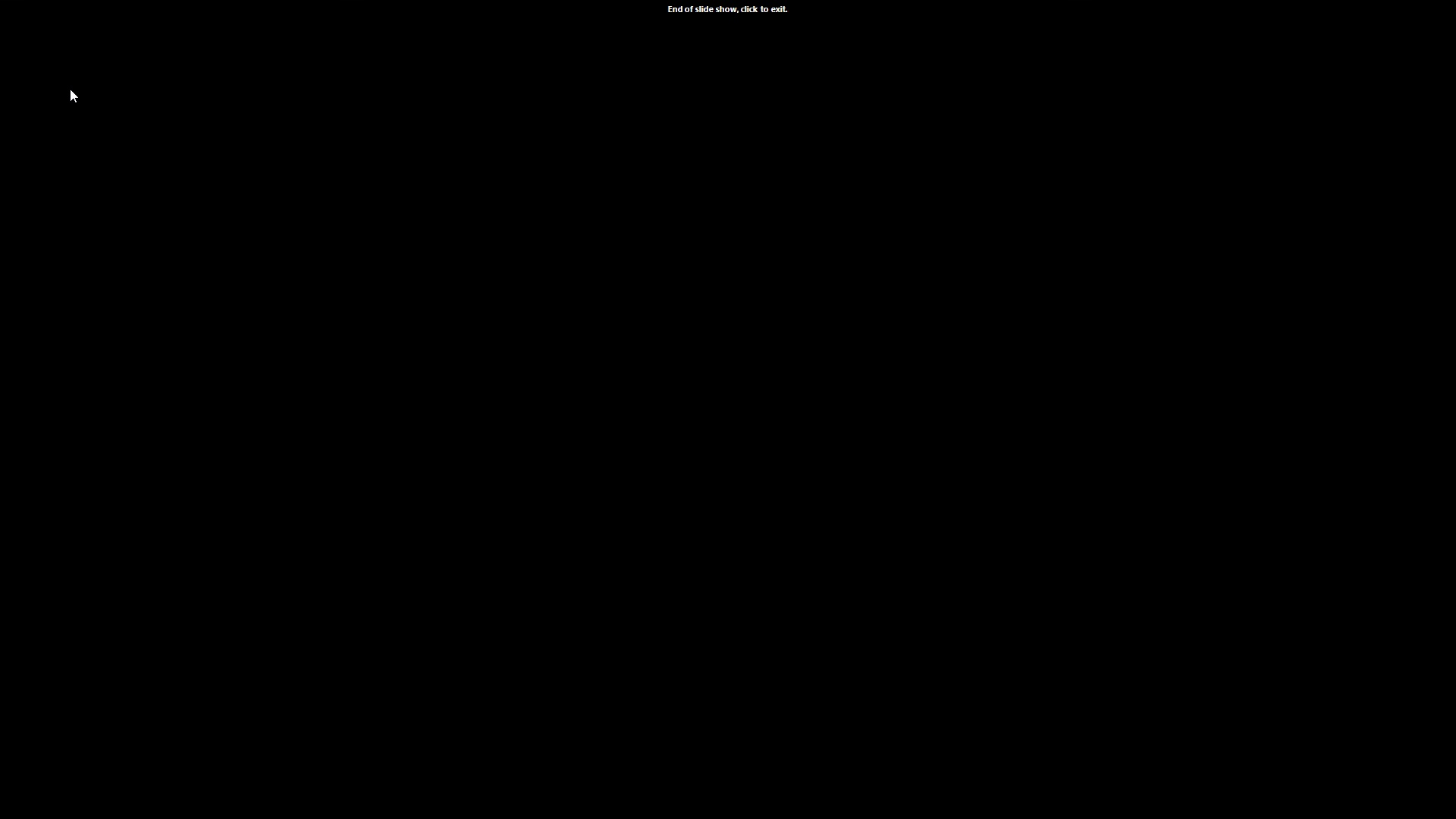 
key(ArrowRight)
 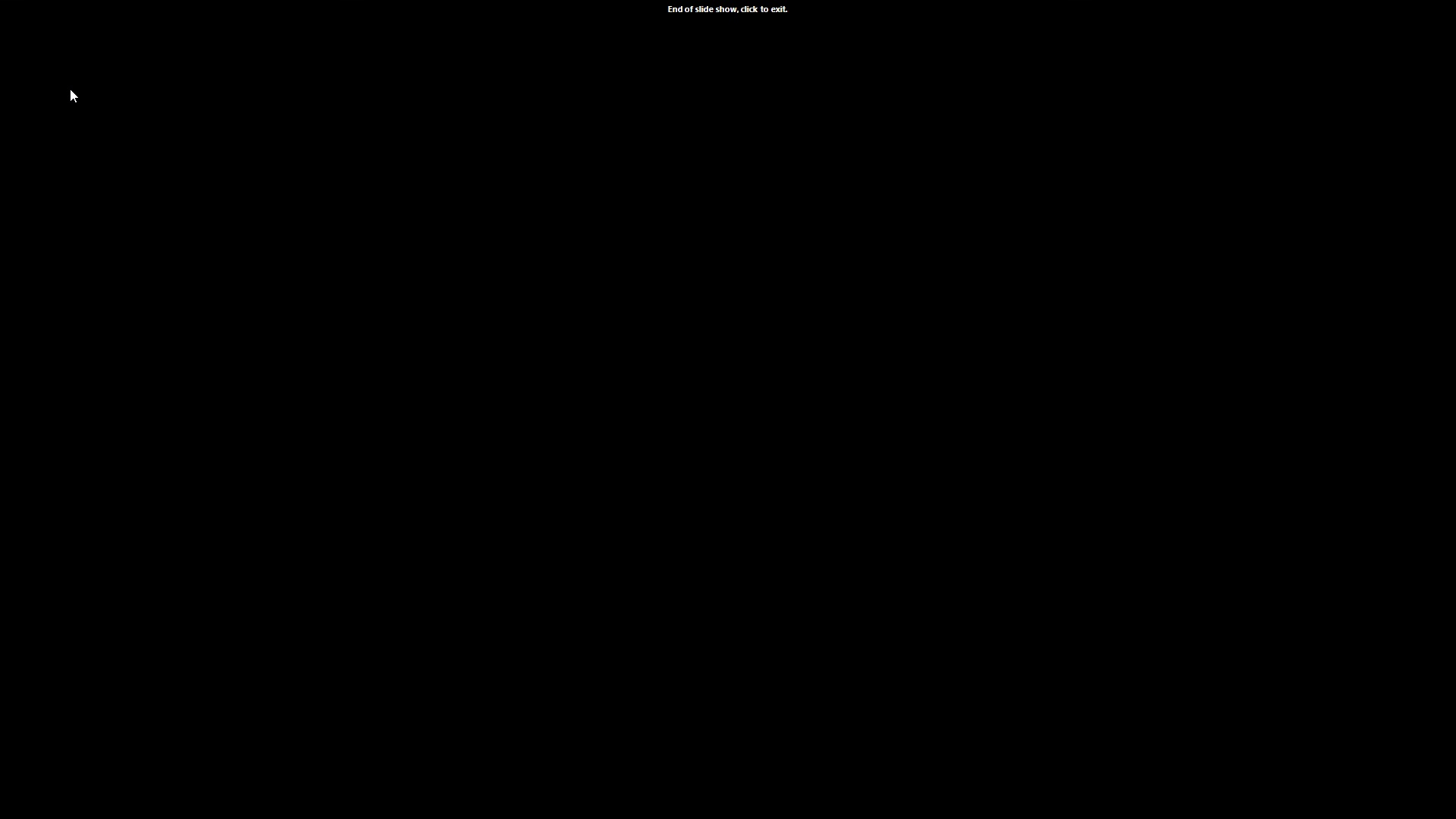 
key(ArrowRight)
 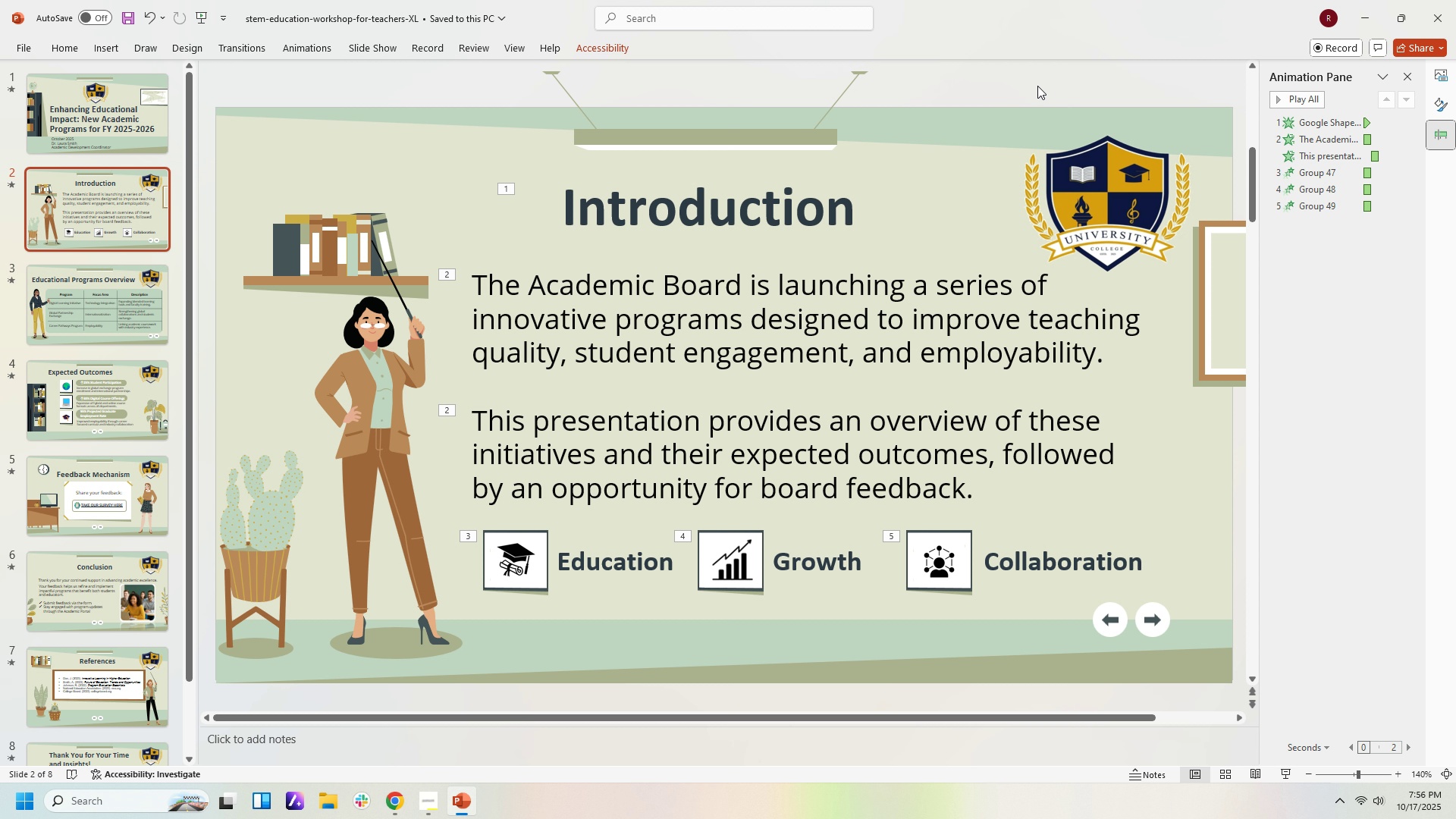 
left_click([1039, 86])
 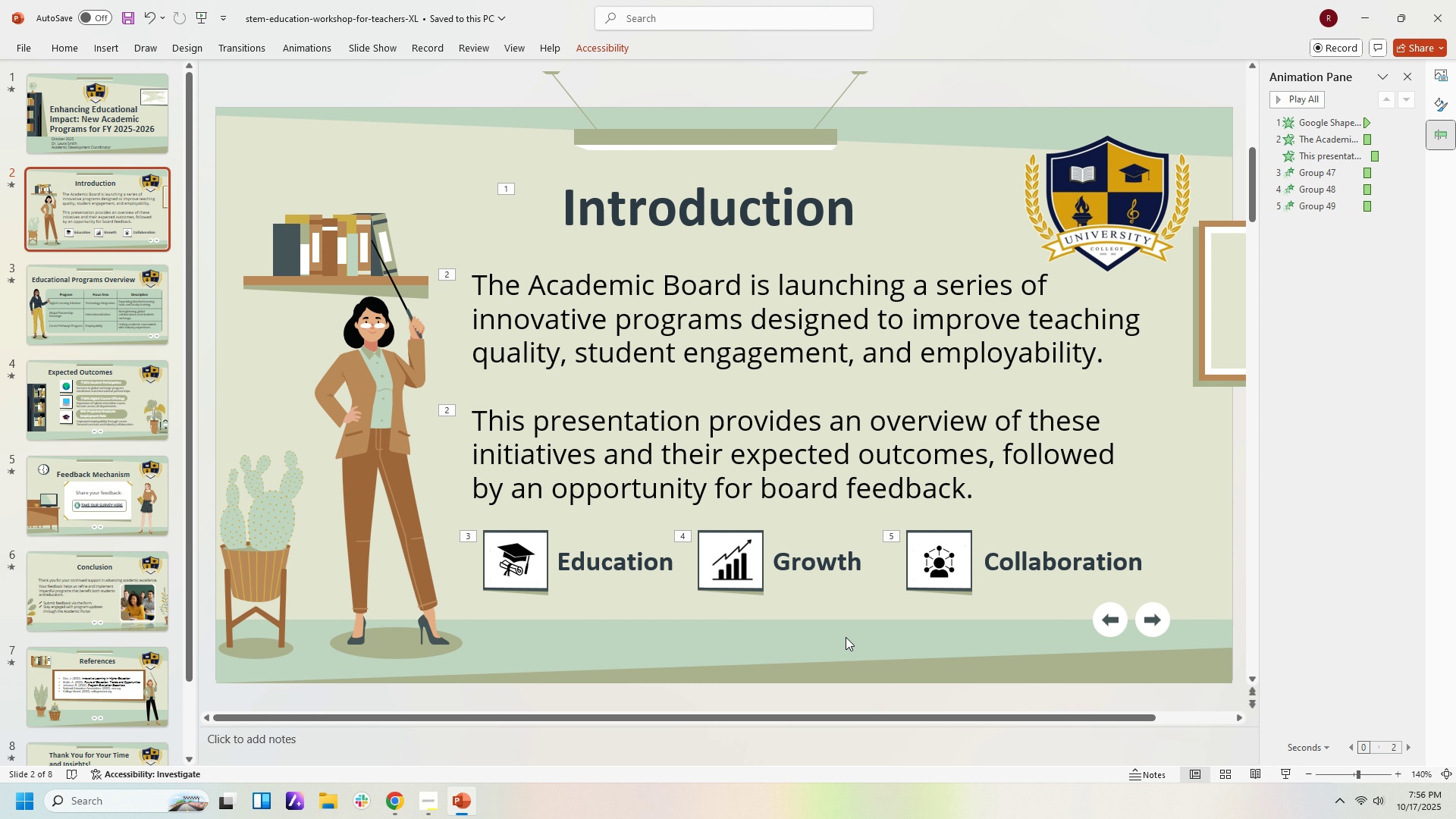 
mouse_move([1075, 449])
 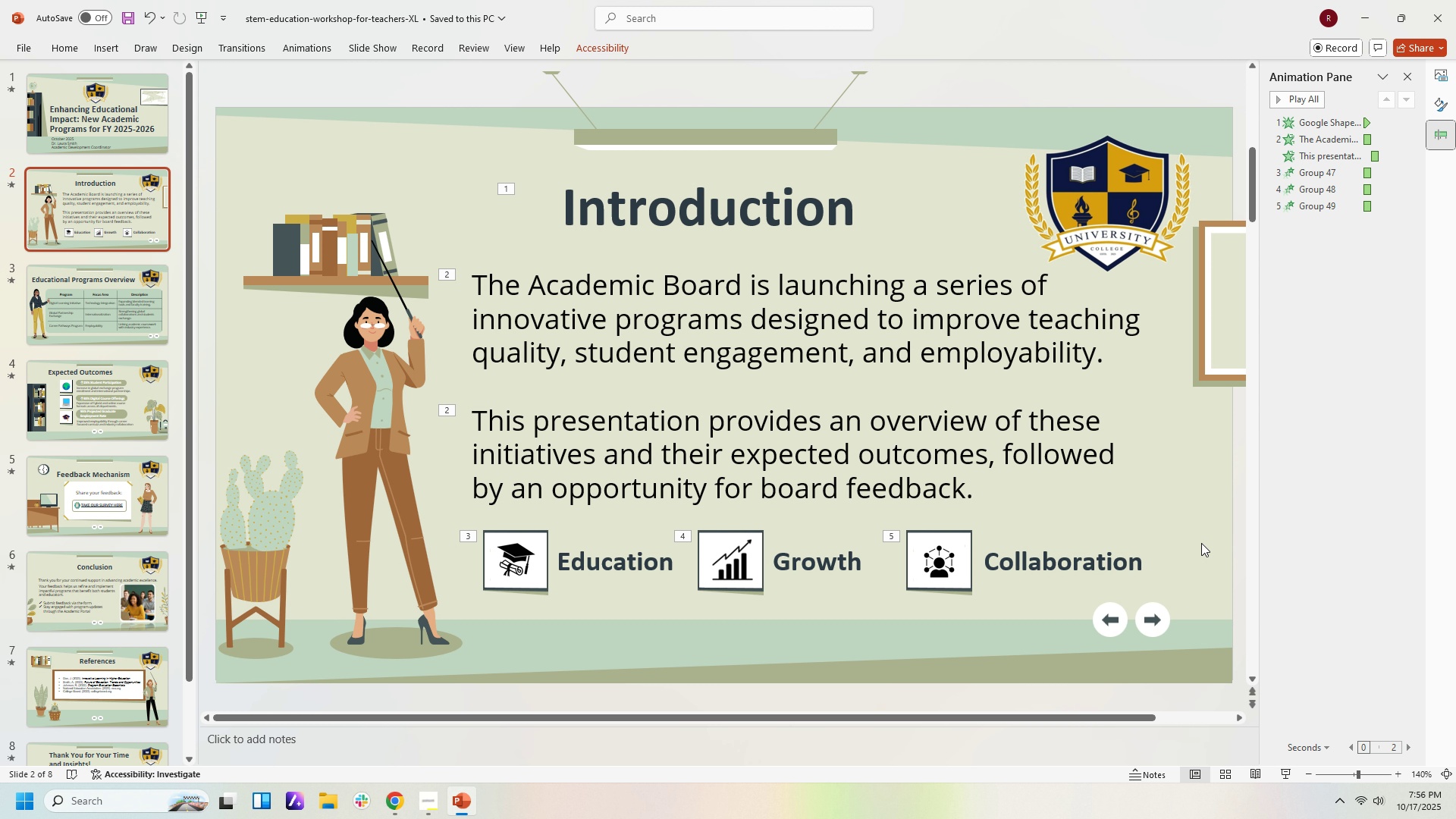 
scroll: coordinate [1215, 577], scroll_direction: down, amount: 29.0
 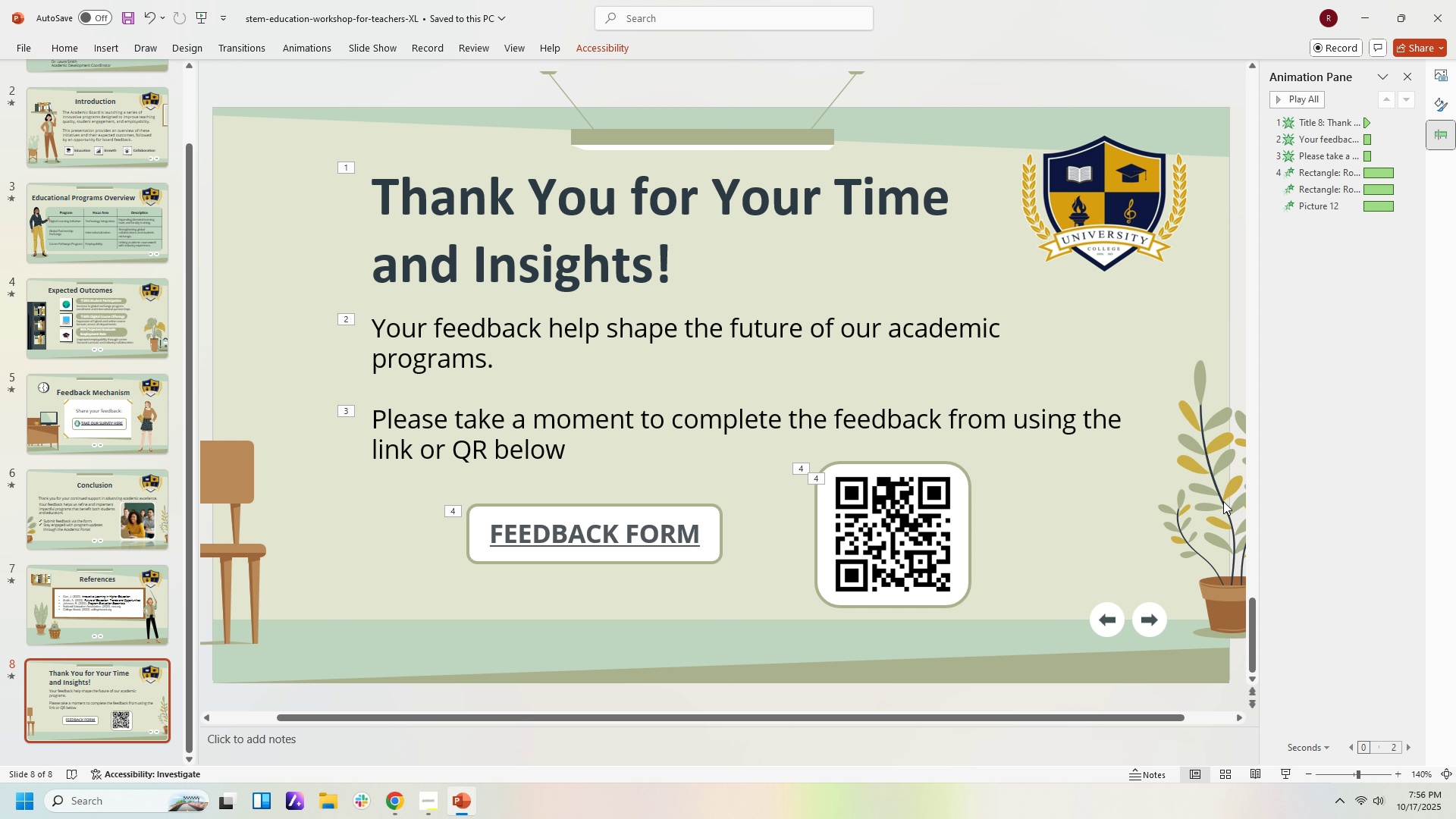 
wait(9.28)
 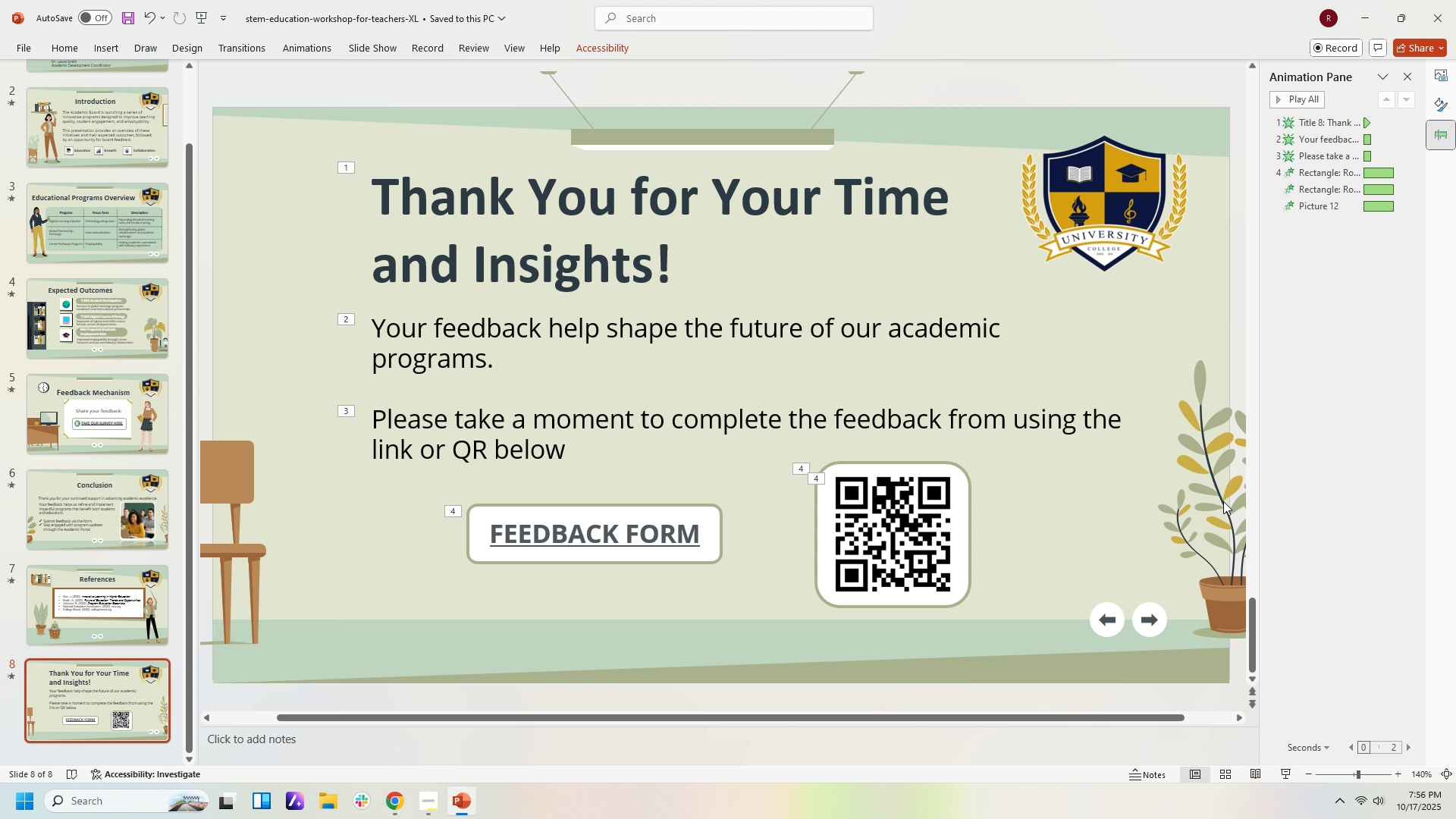 
scroll: coordinate [1018, 475], scroll_direction: down, amount: 7.0
 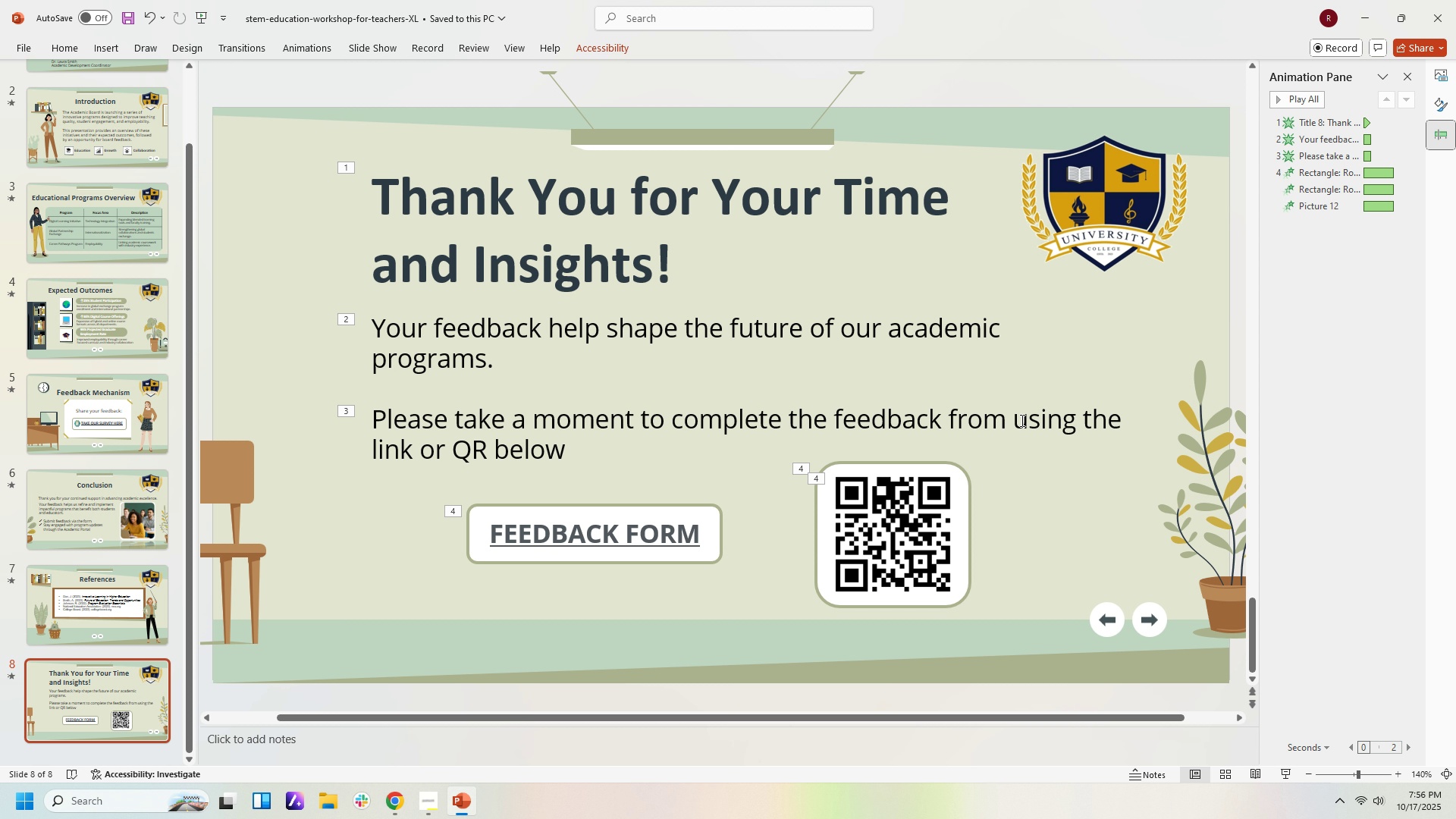 
wait(13.45)
 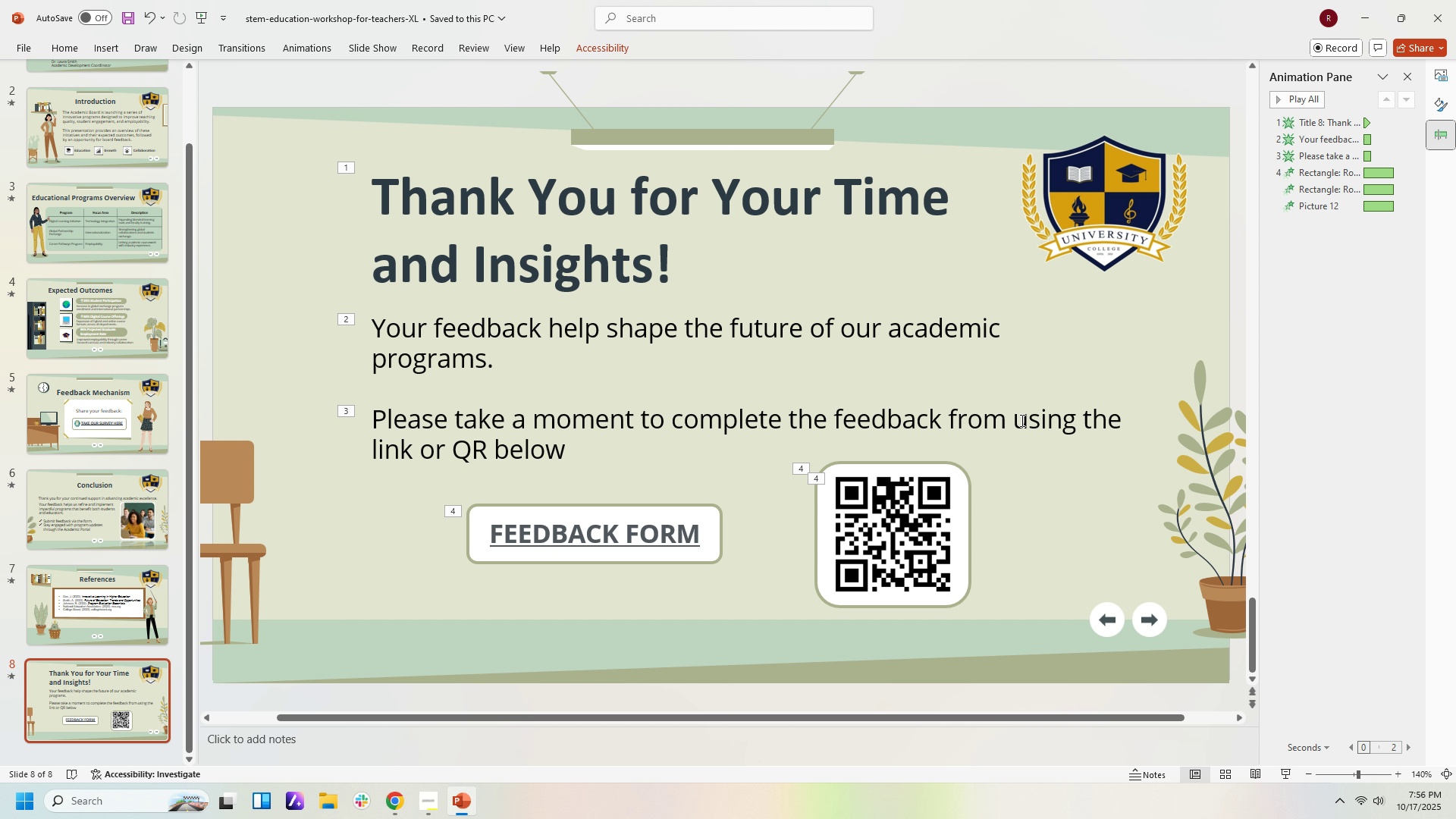 
left_click([1362, 474])
 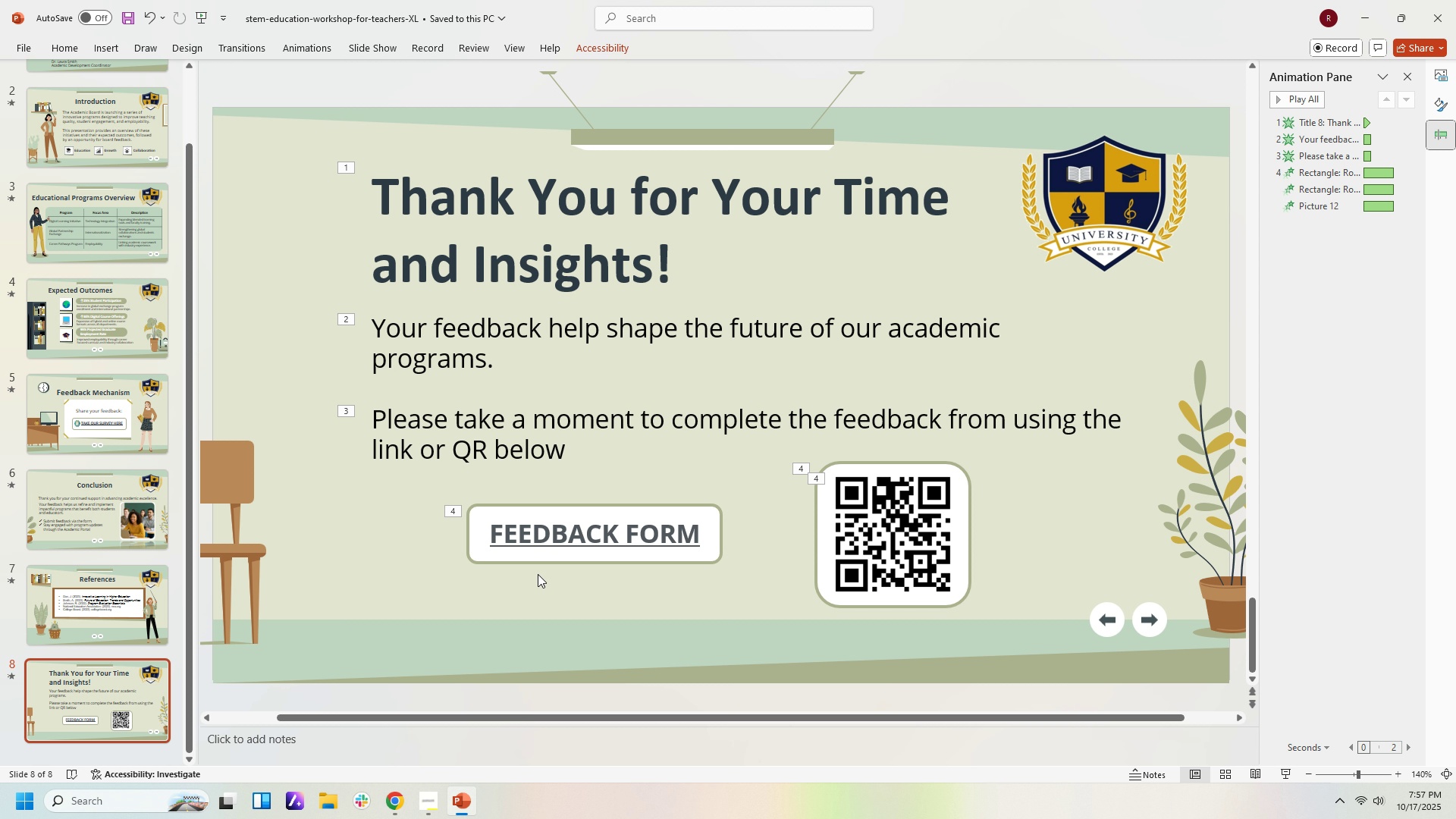 
wait(28.34)
 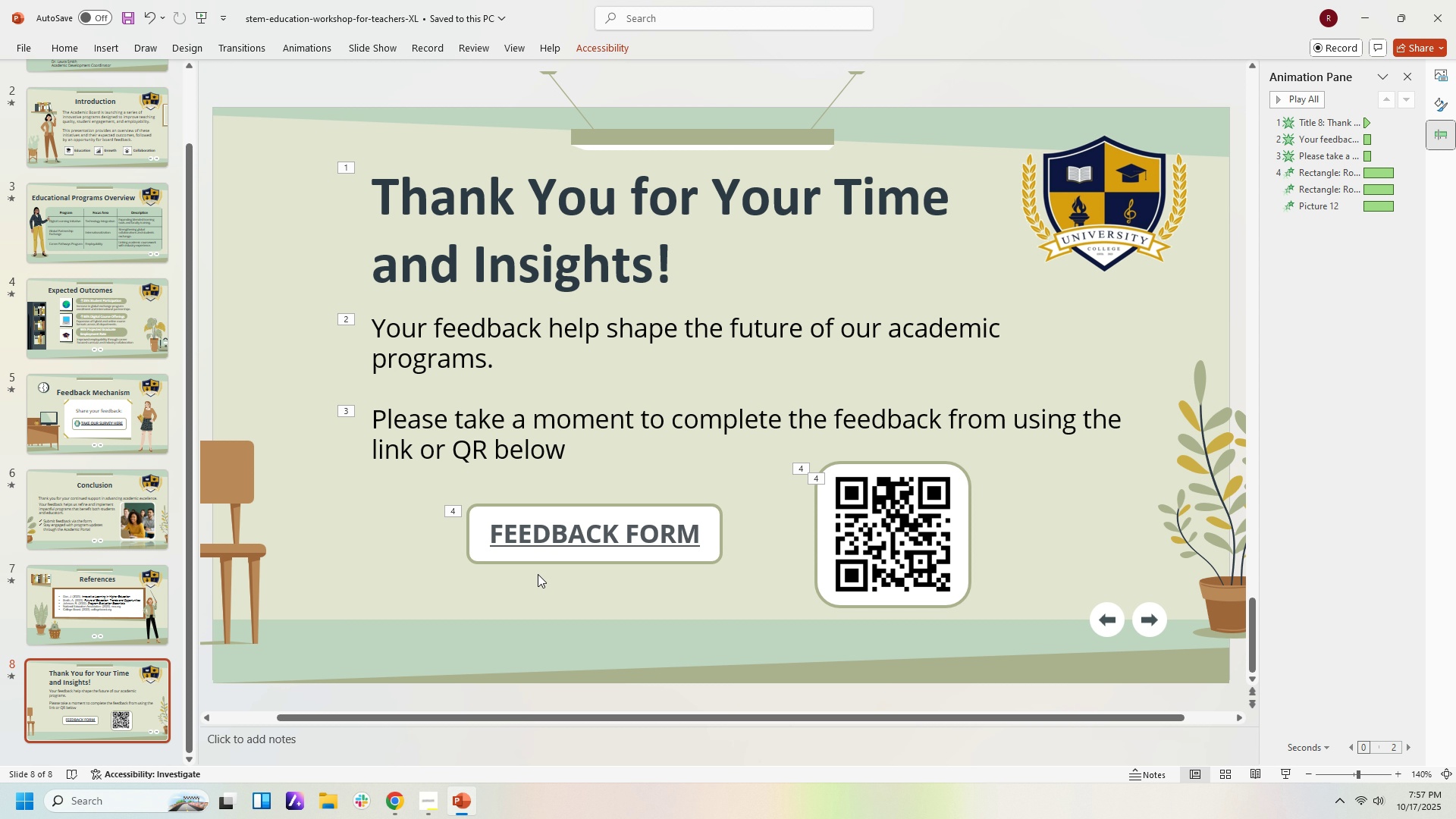 
scroll: coordinate [1170, 415], scroll_direction: up, amount: 5.0
 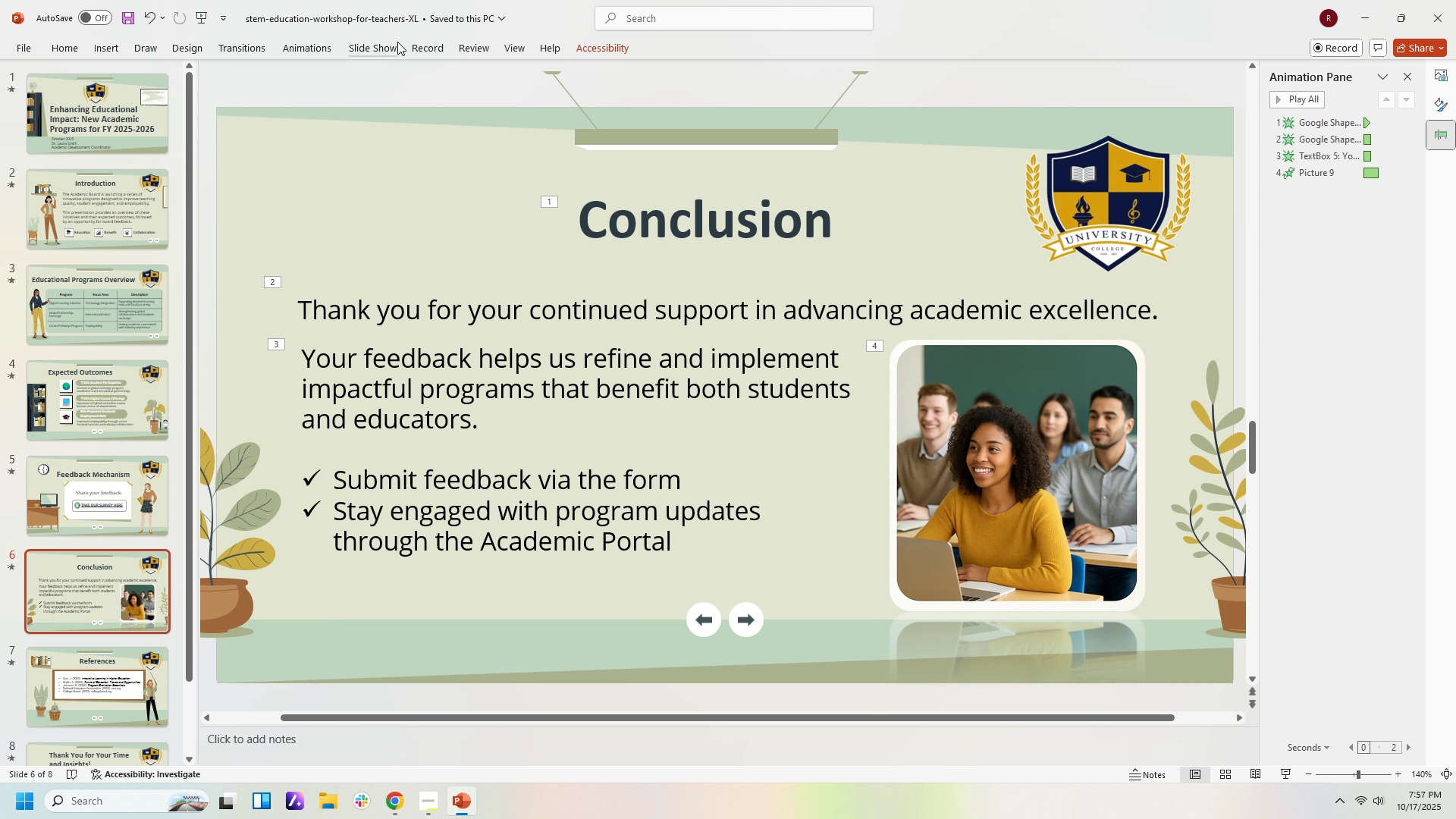 
left_click([373, 42])
 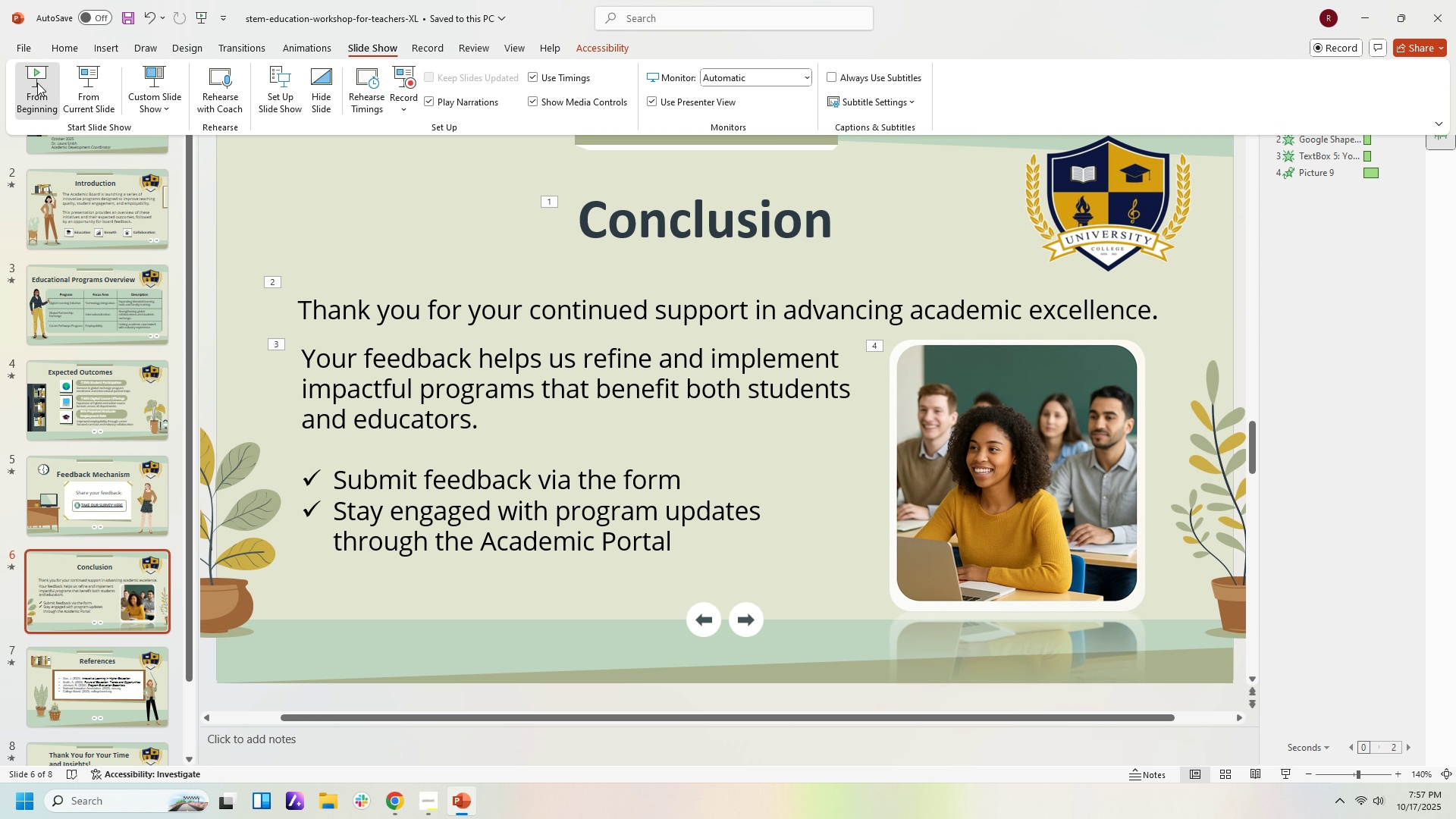 
left_click([37, 83])
 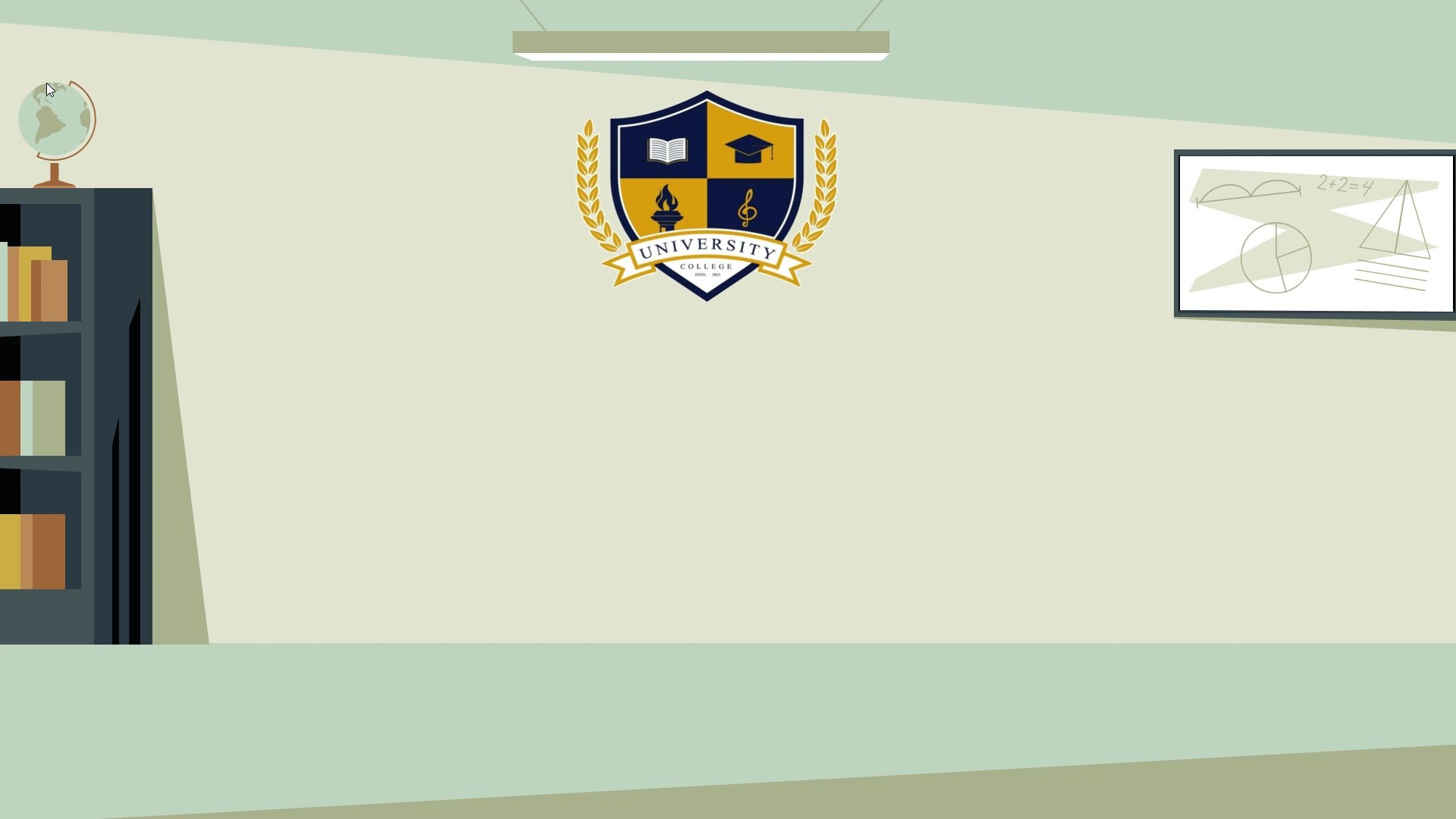 
key(ArrowDown)
 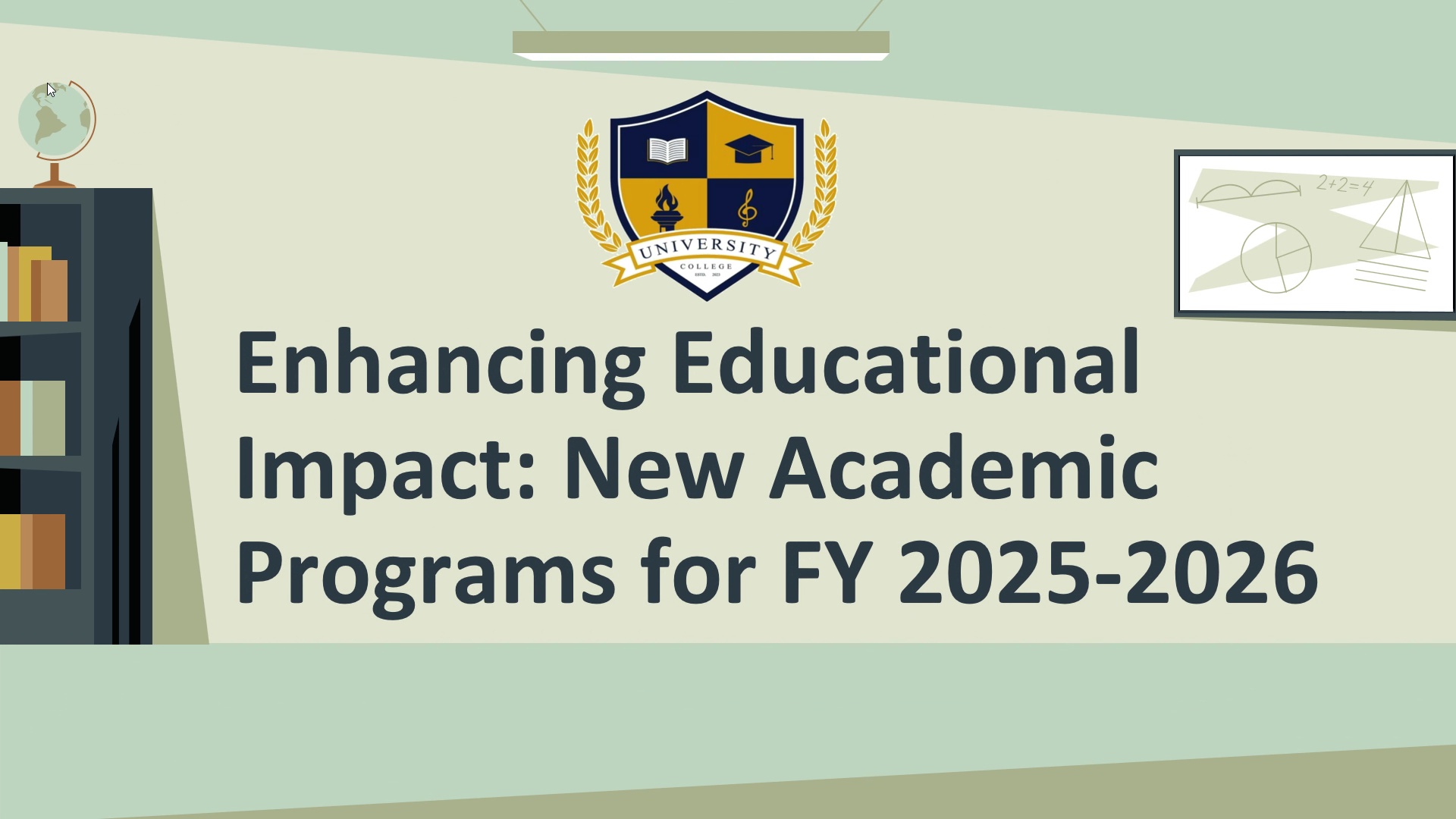 
key(ArrowDown)
 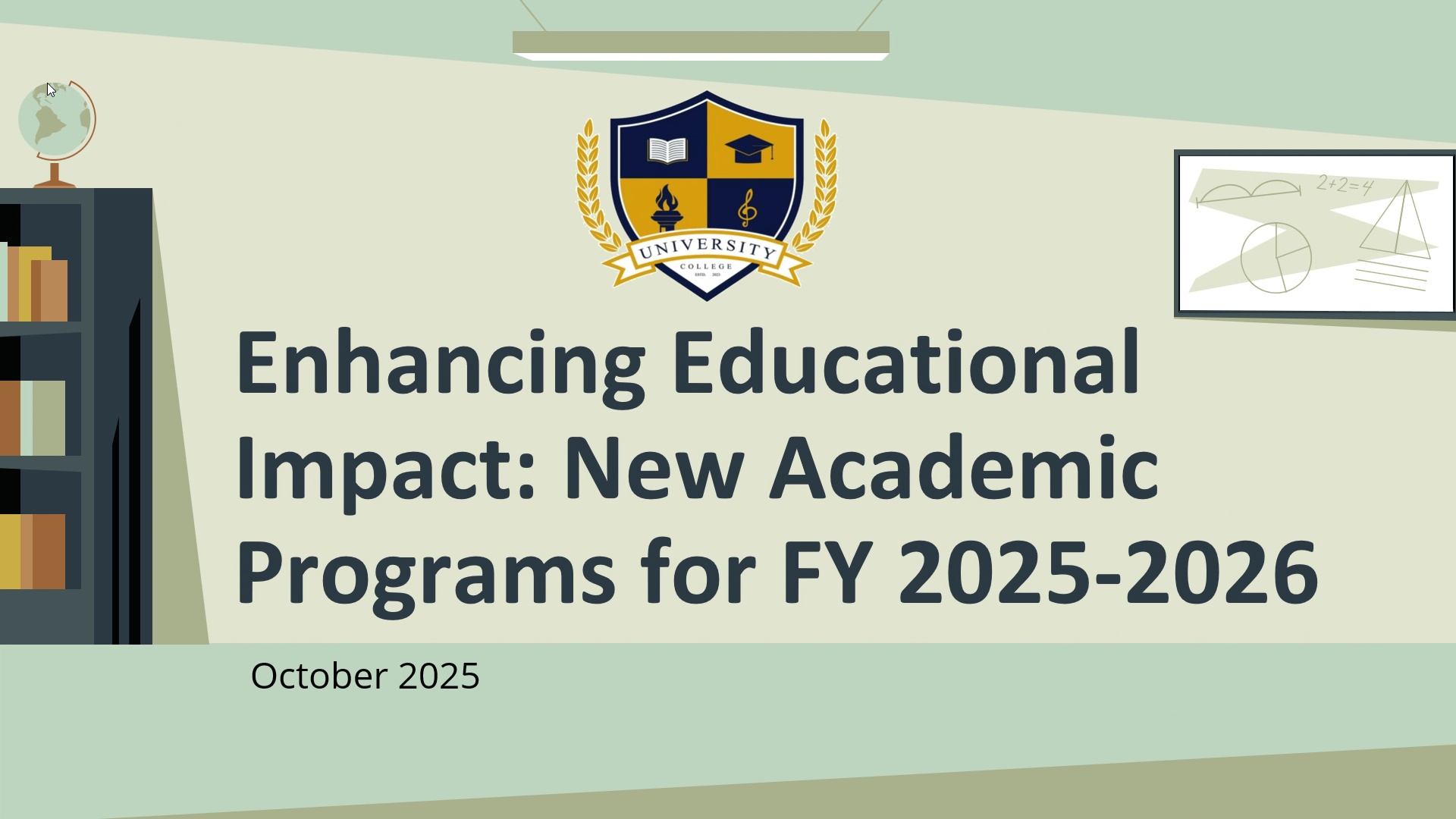 
key(ArrowDown)
 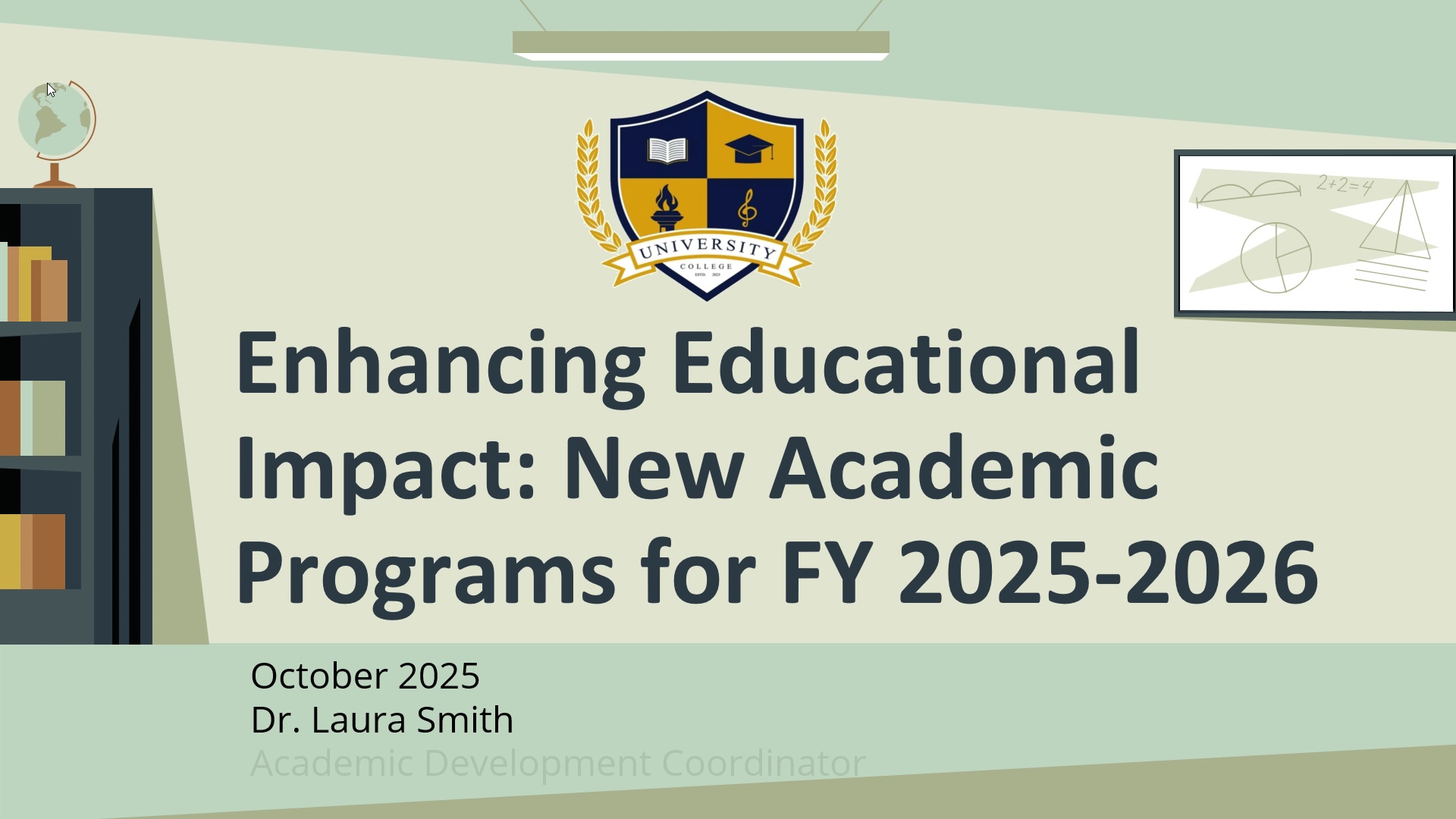 
key(ArrowDown)
 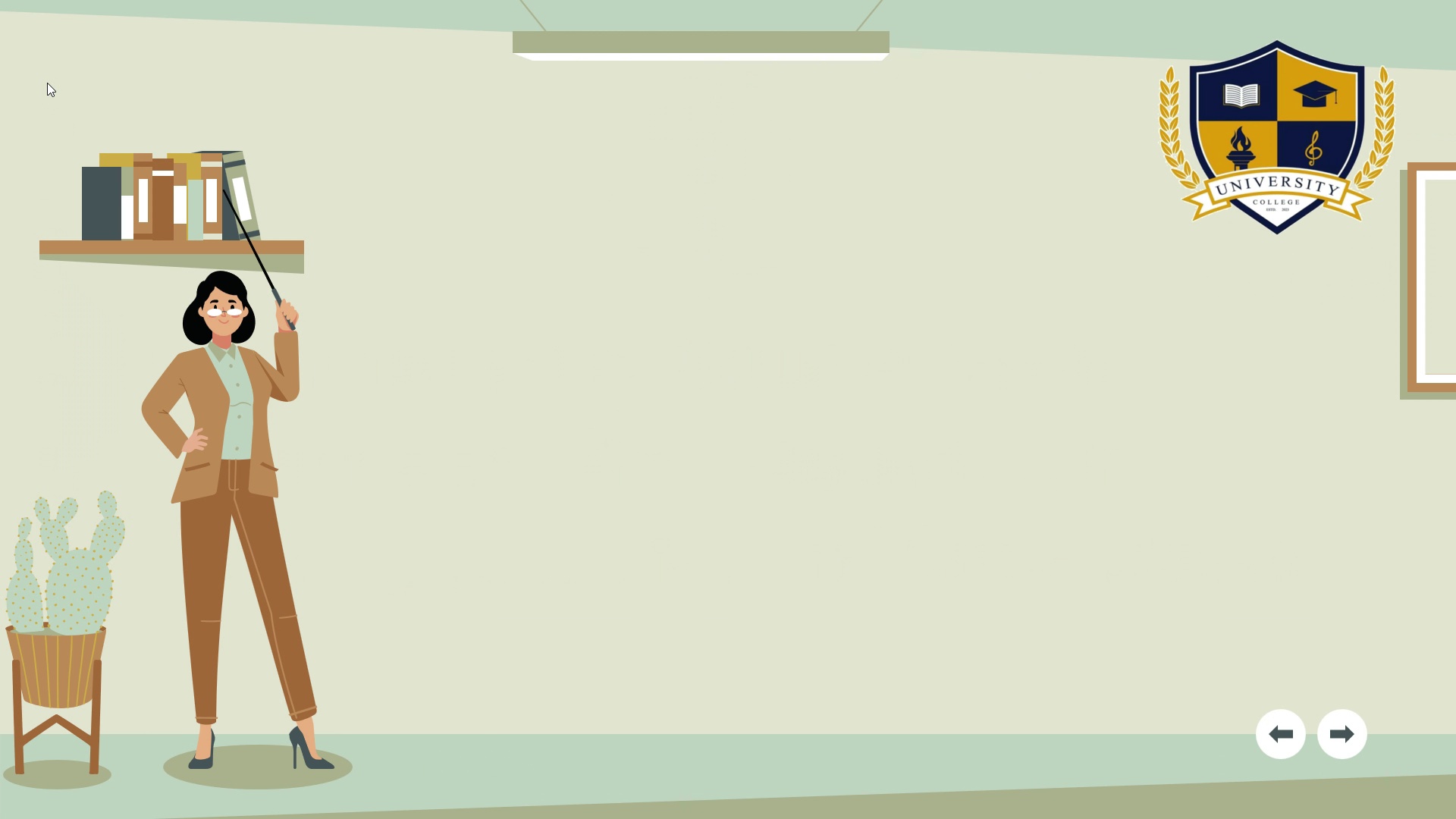 
key(ArrowDown)
 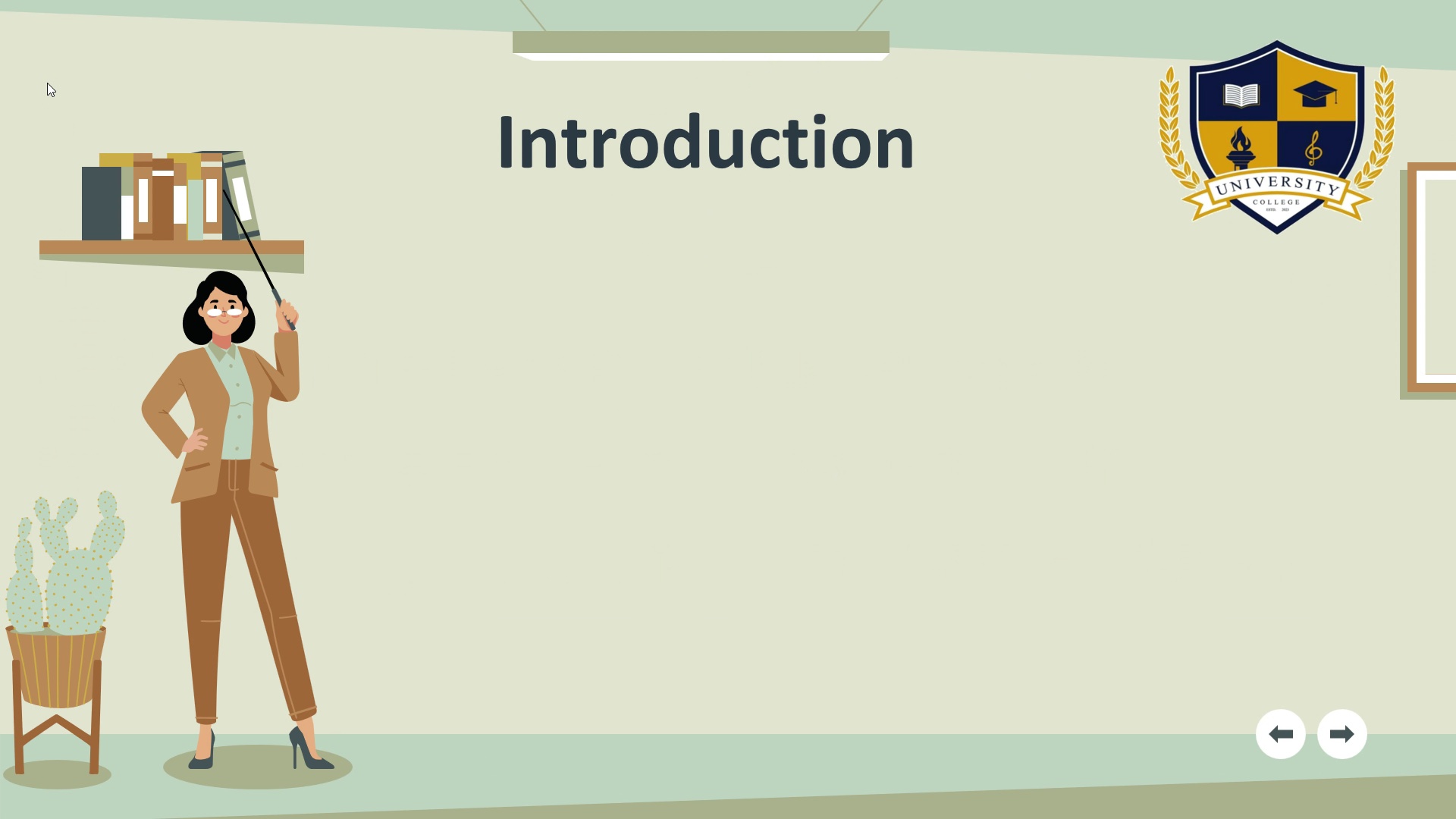 
key(ArrowDown)
 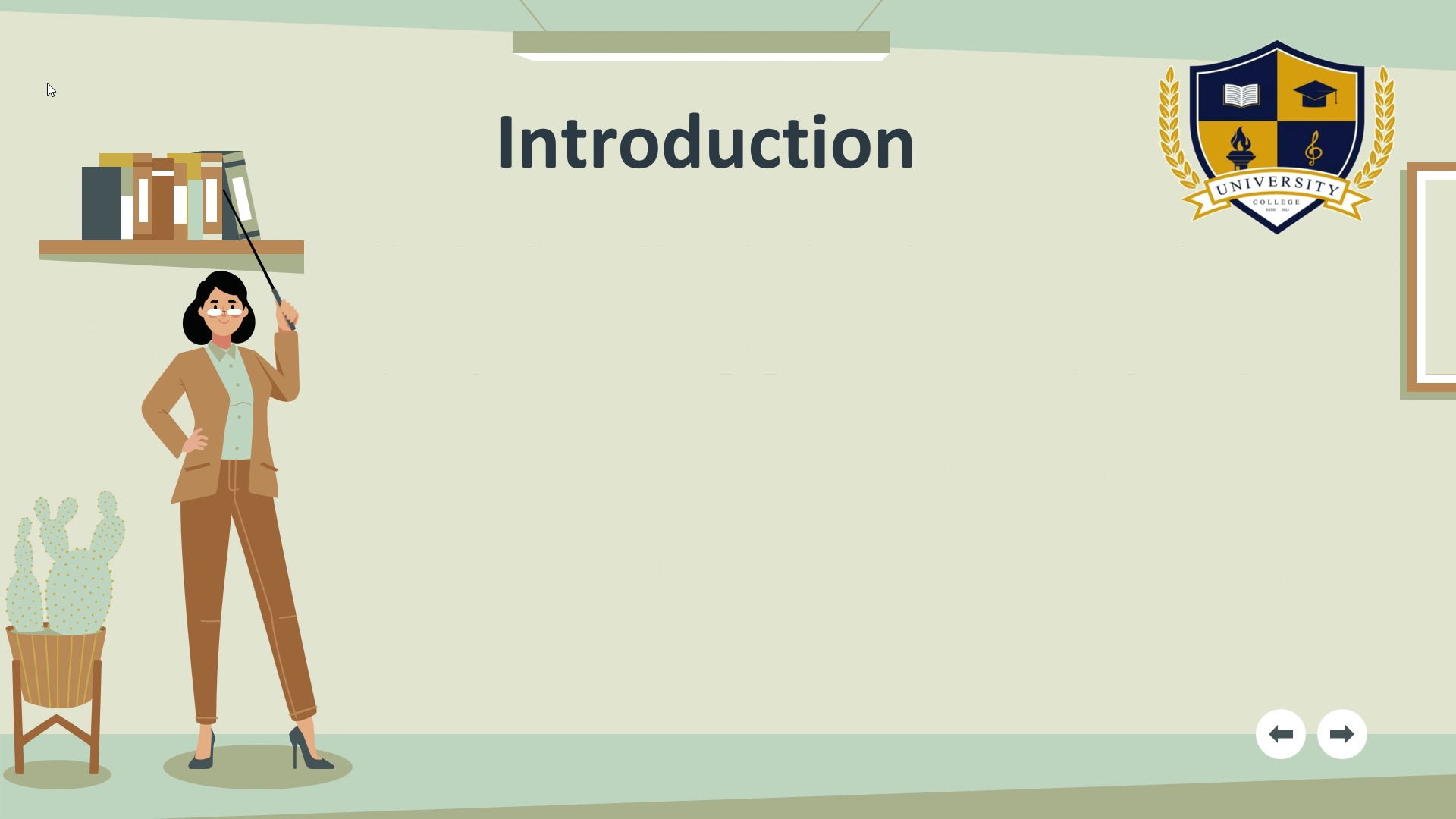 
key(ArrowDown)
 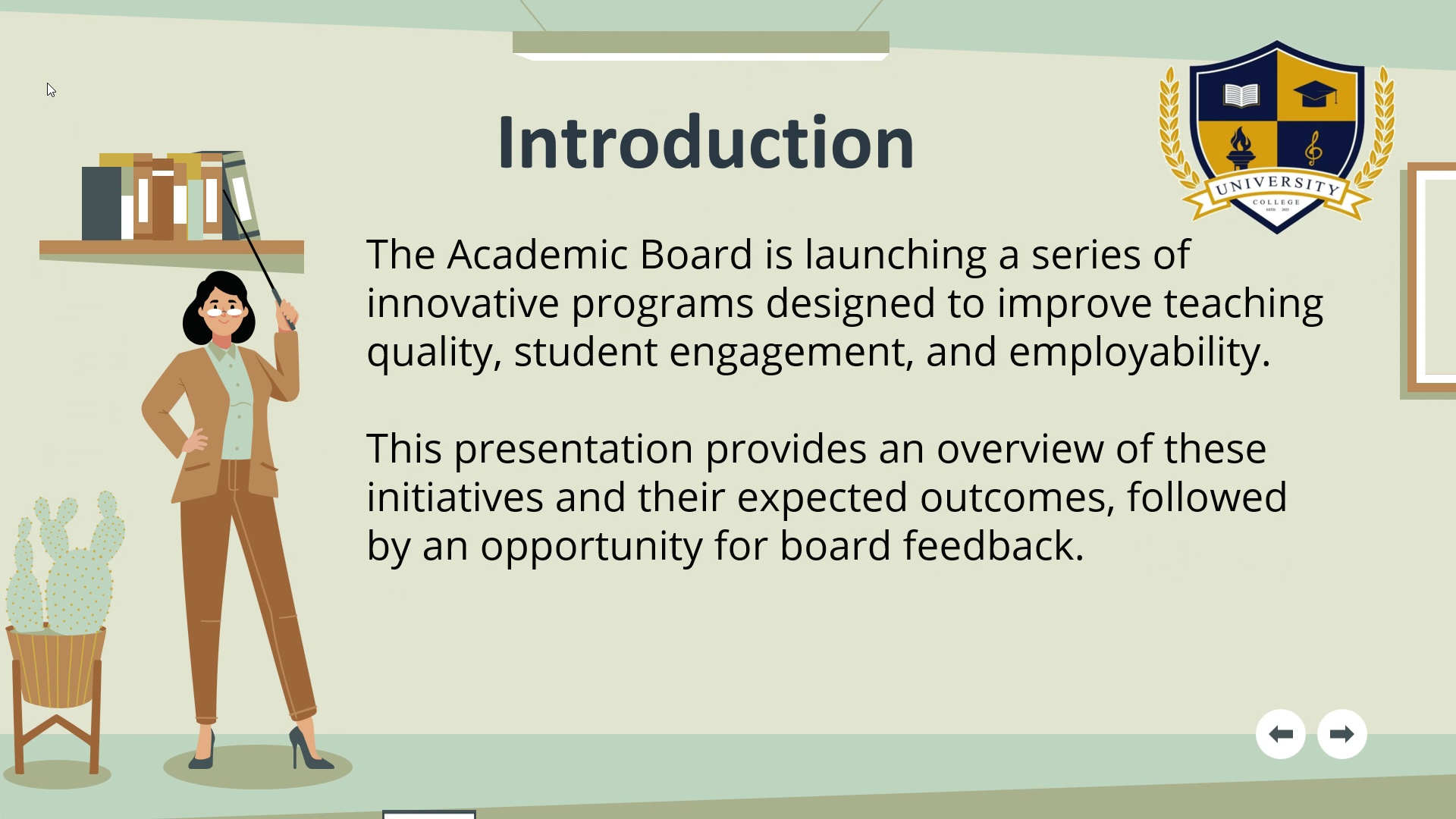 
key(ArrowDown)
 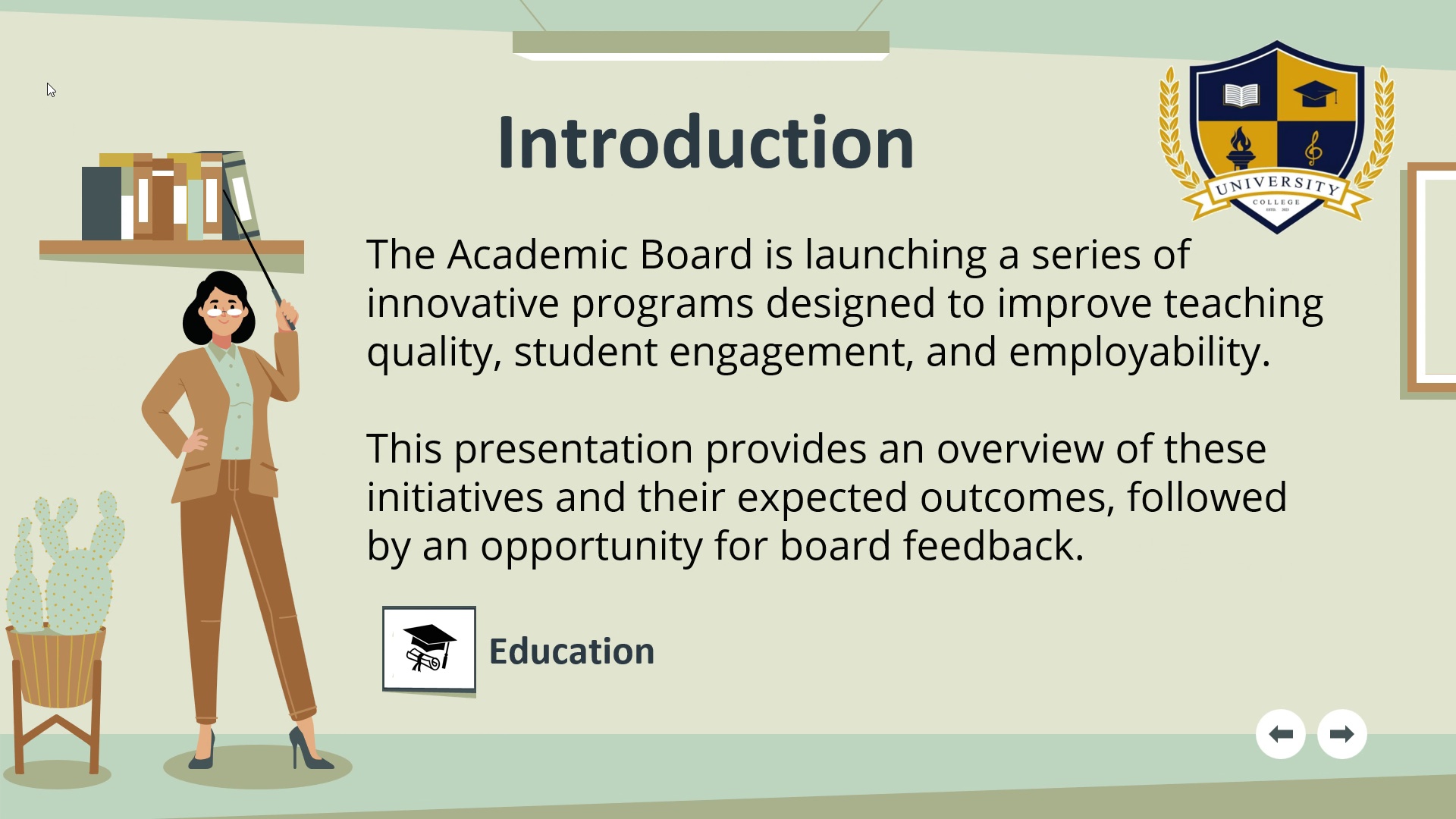 
key(ArrowDown)
 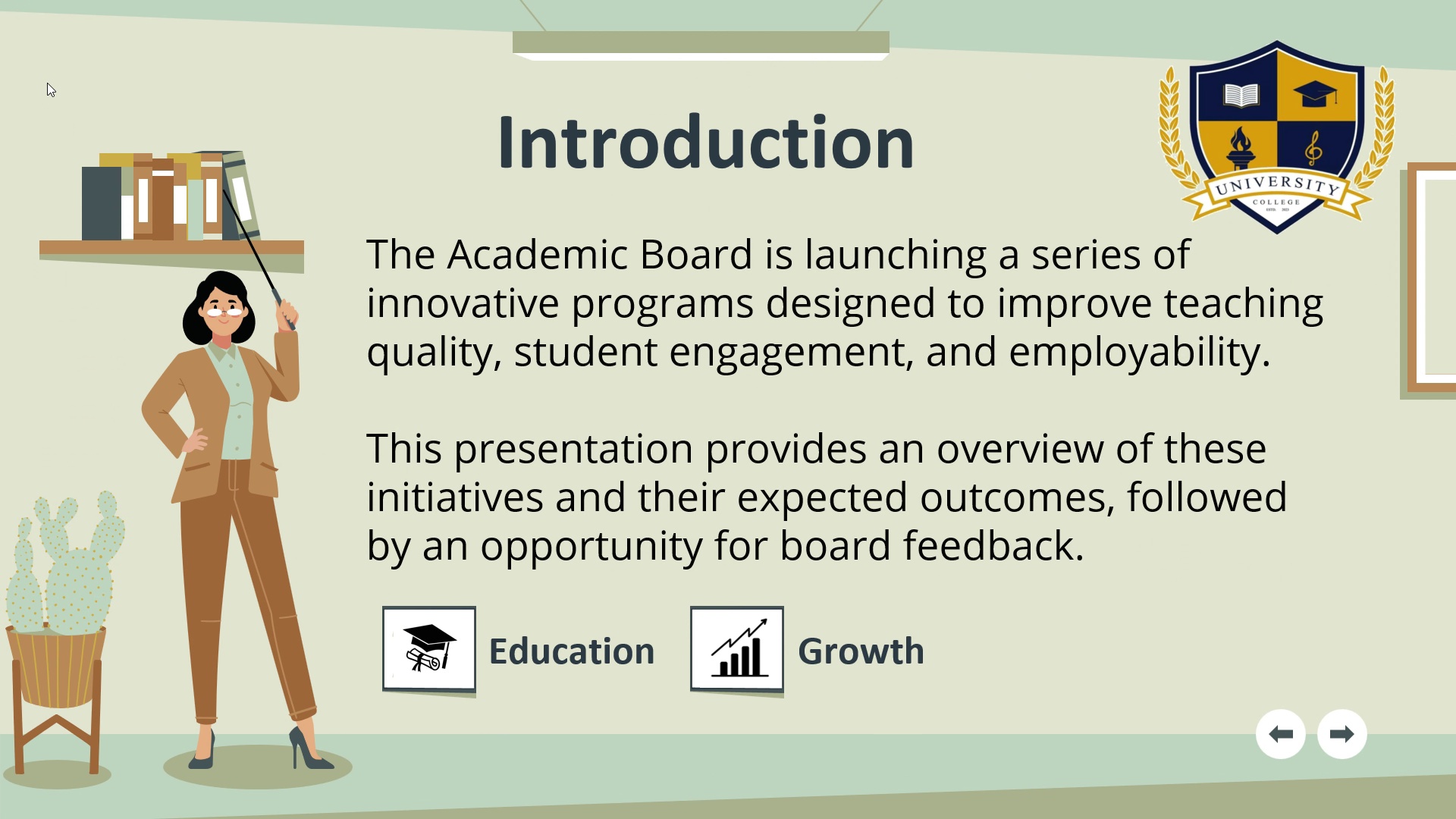 
key(ArrowDown)
 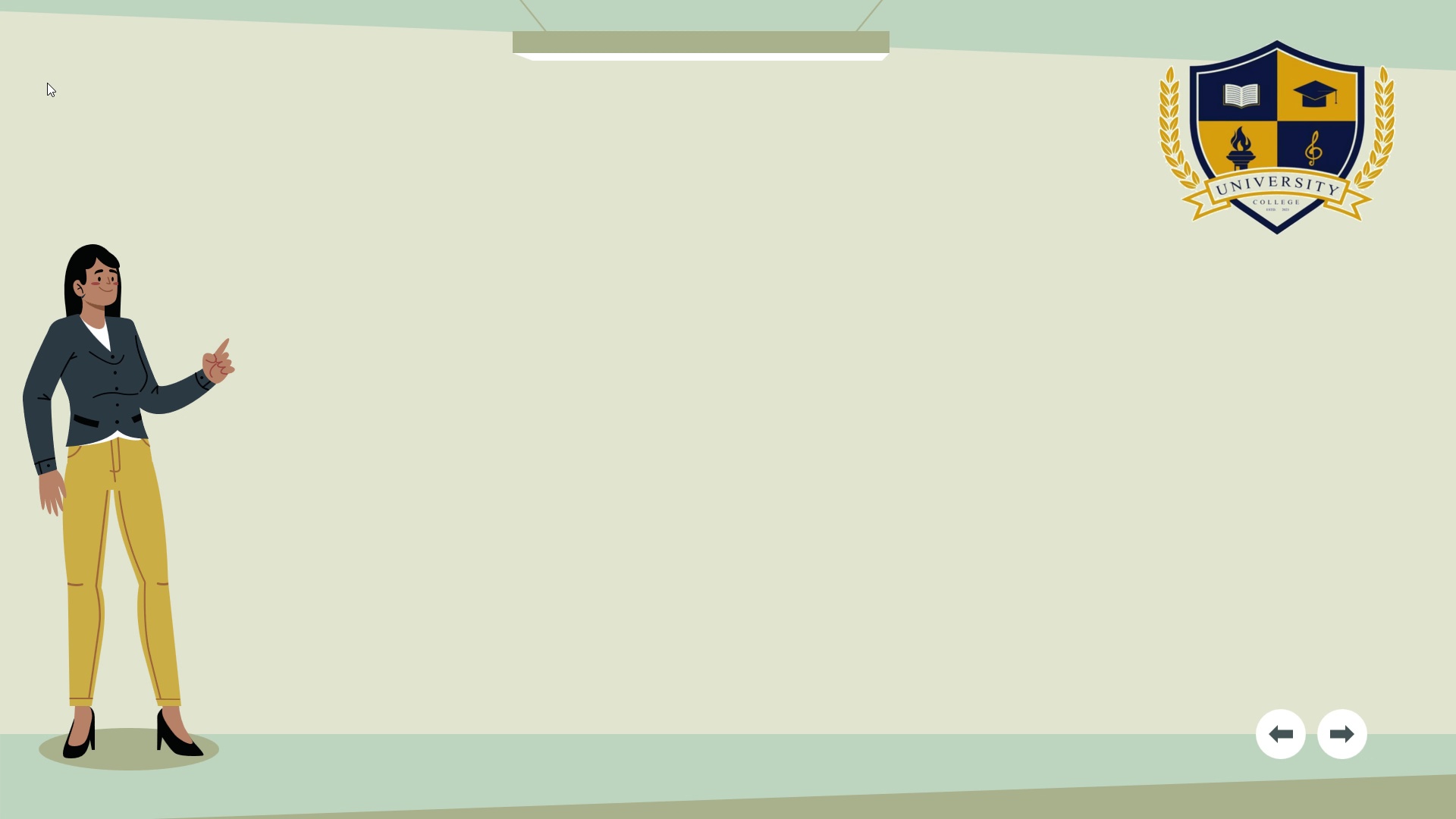 
key(ArrowDown)
 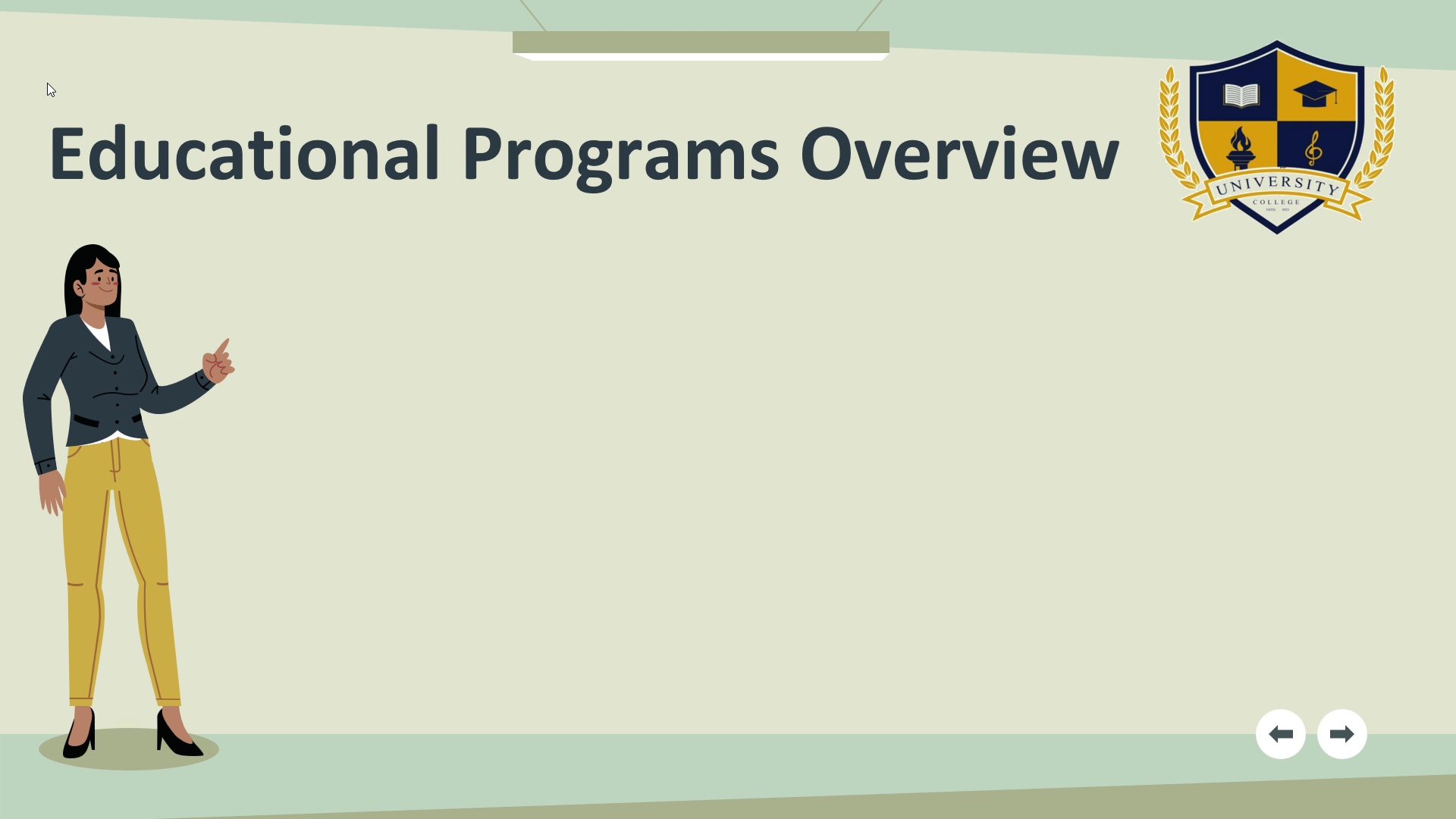 
key(ArrowDown)
 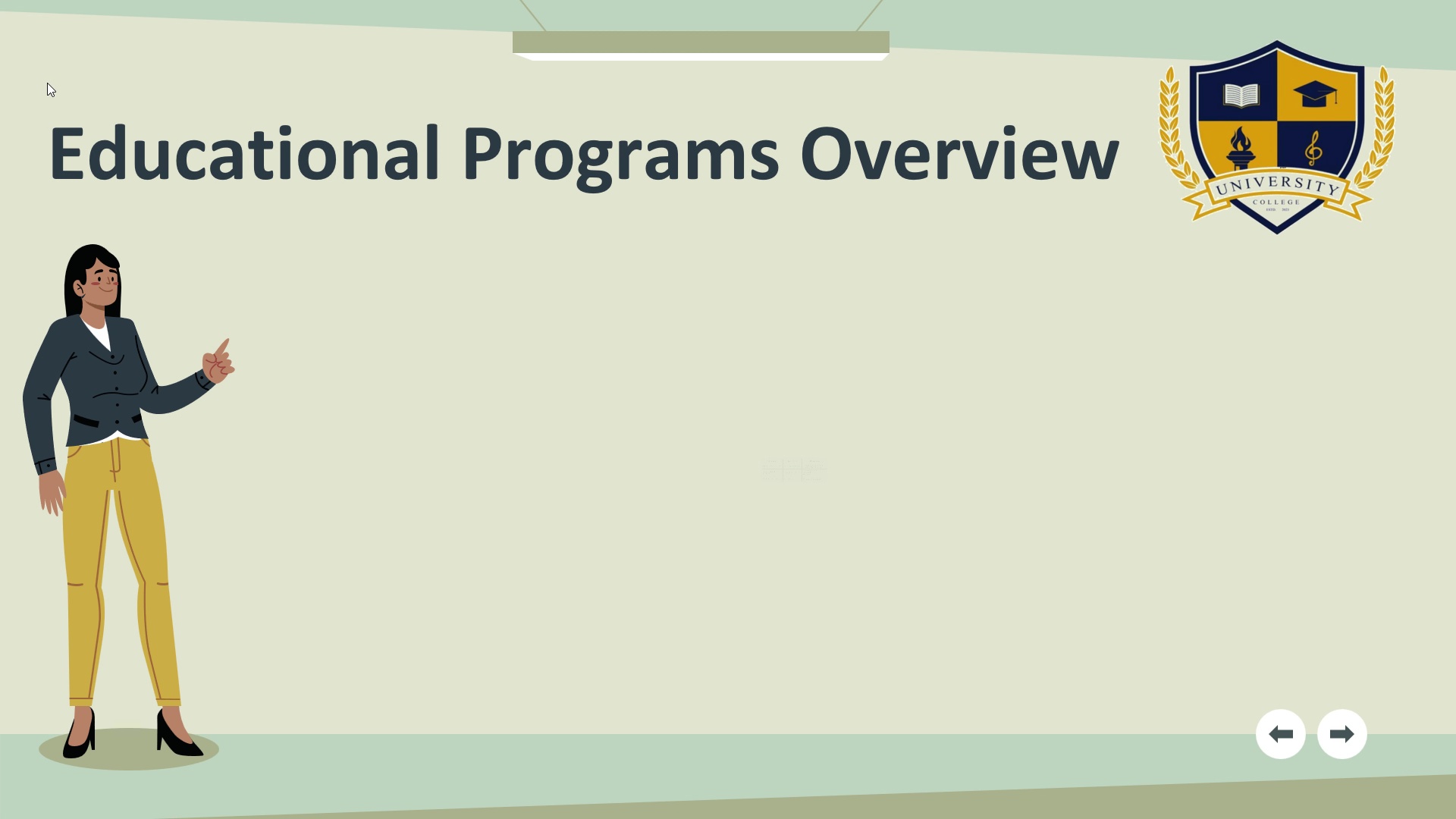 
key(ArrowDown)
 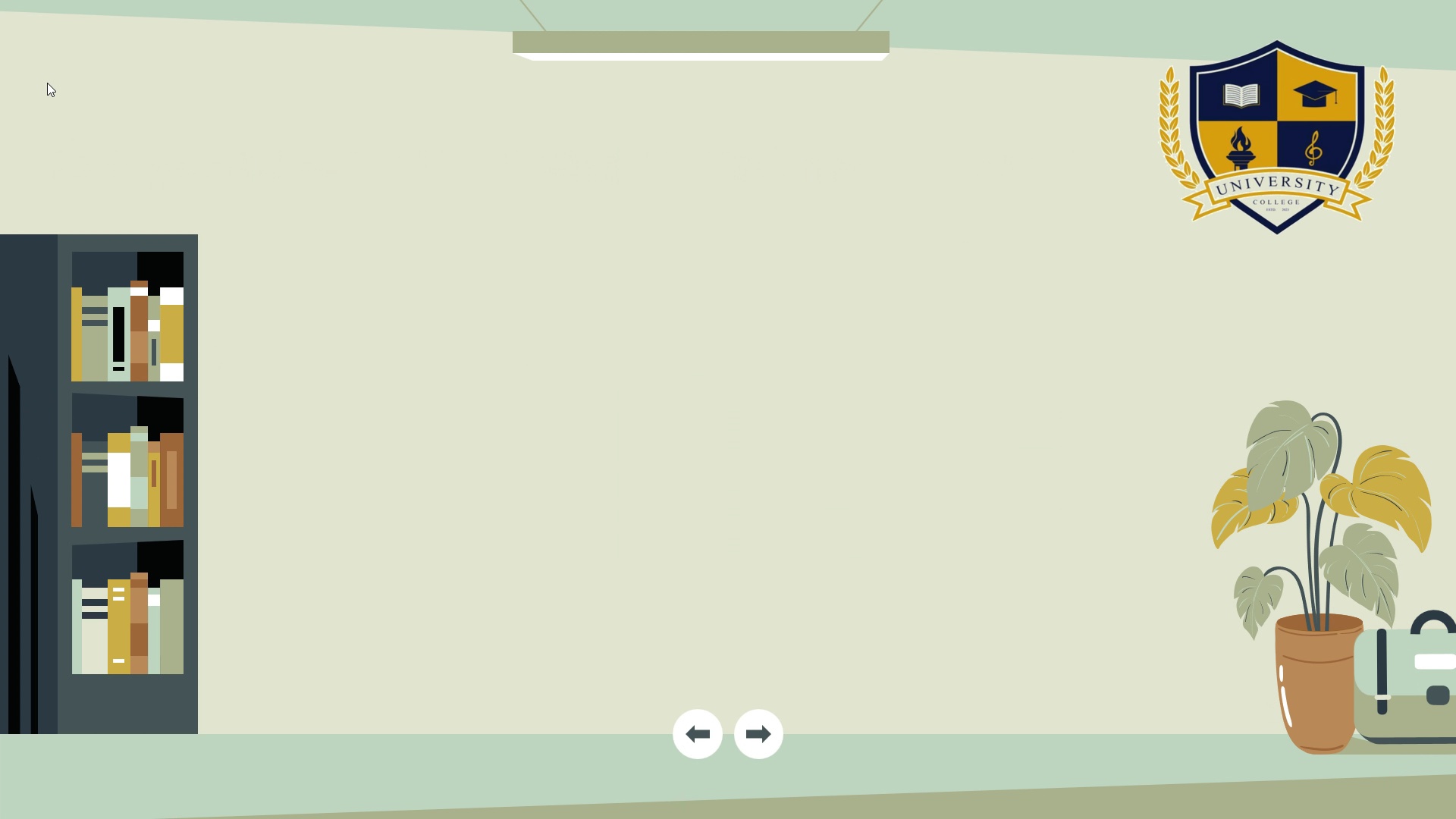 
key(ArrowDown)
 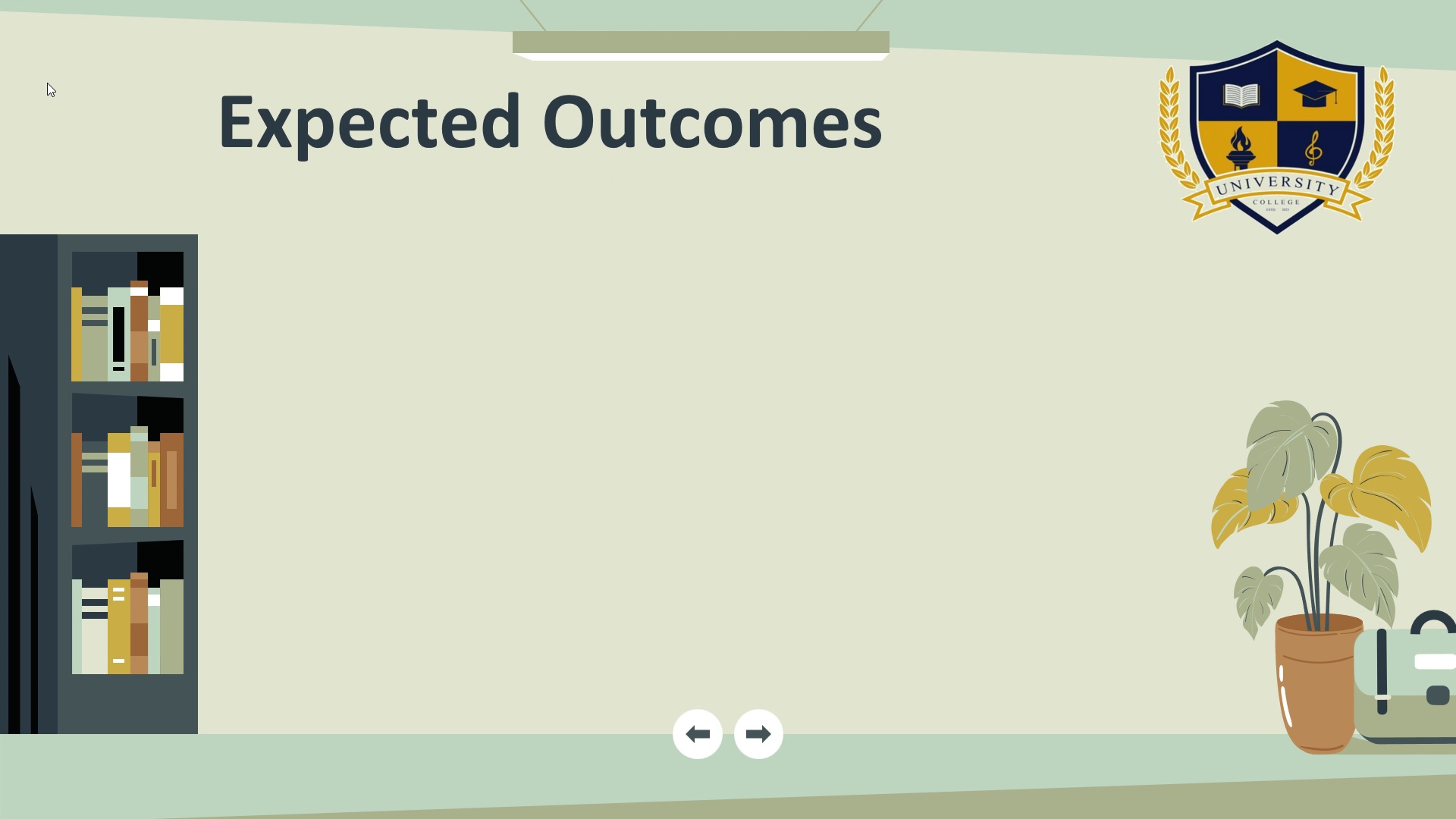 
key(ArrowDown)
 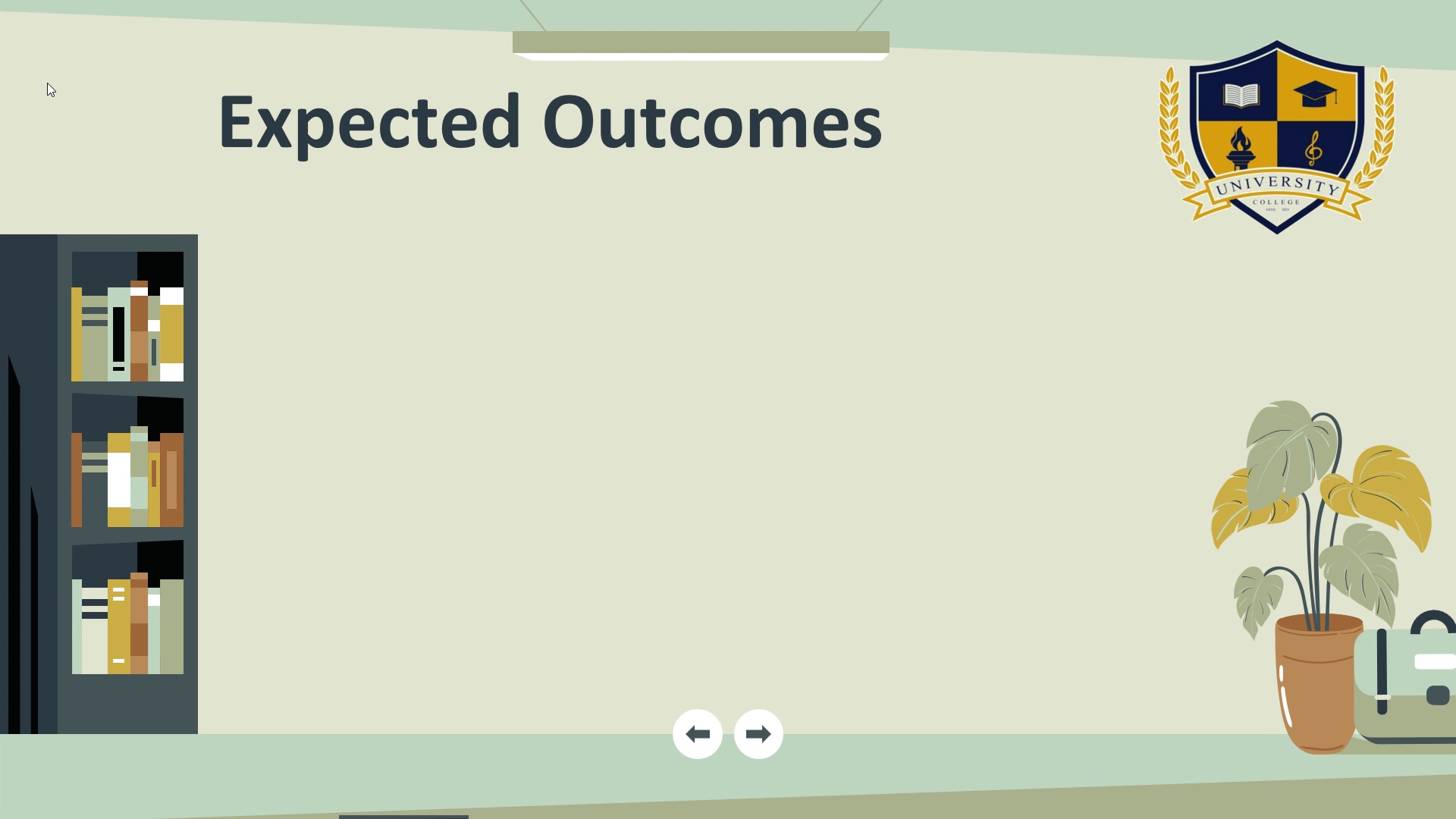 
key(ArrowDown)
 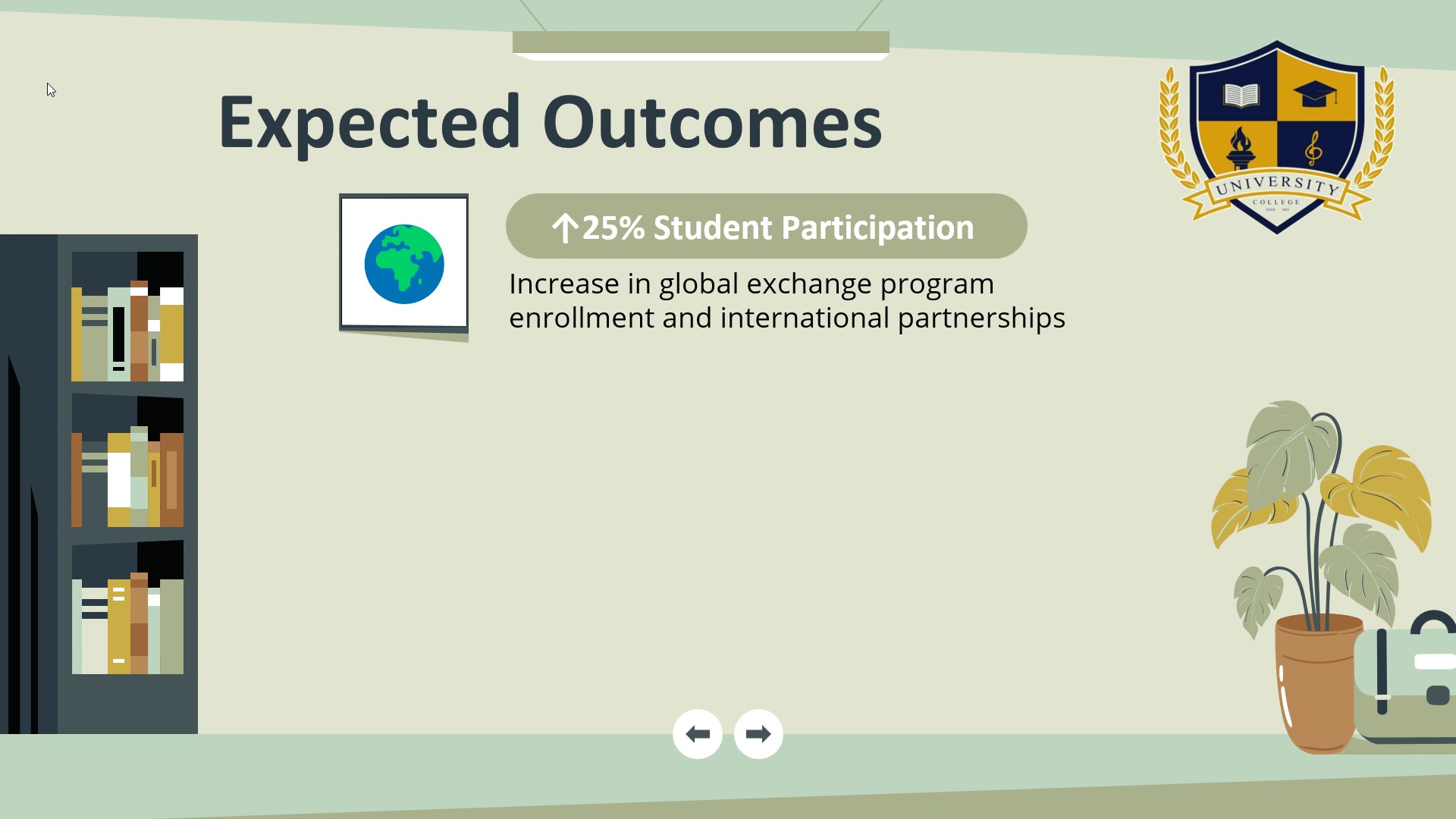 
key(ArrowDown)
 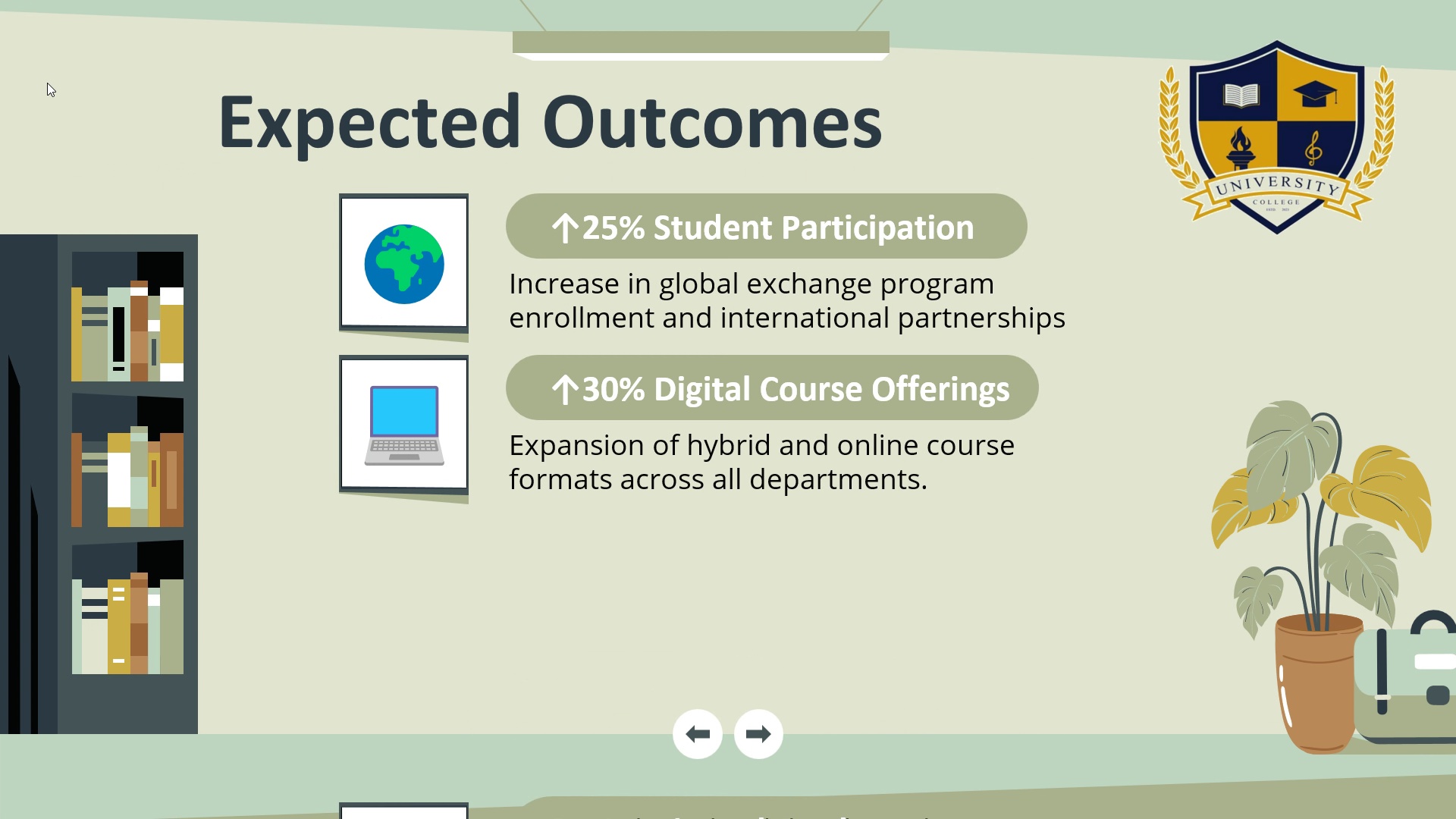 
key(ArrowDown)
 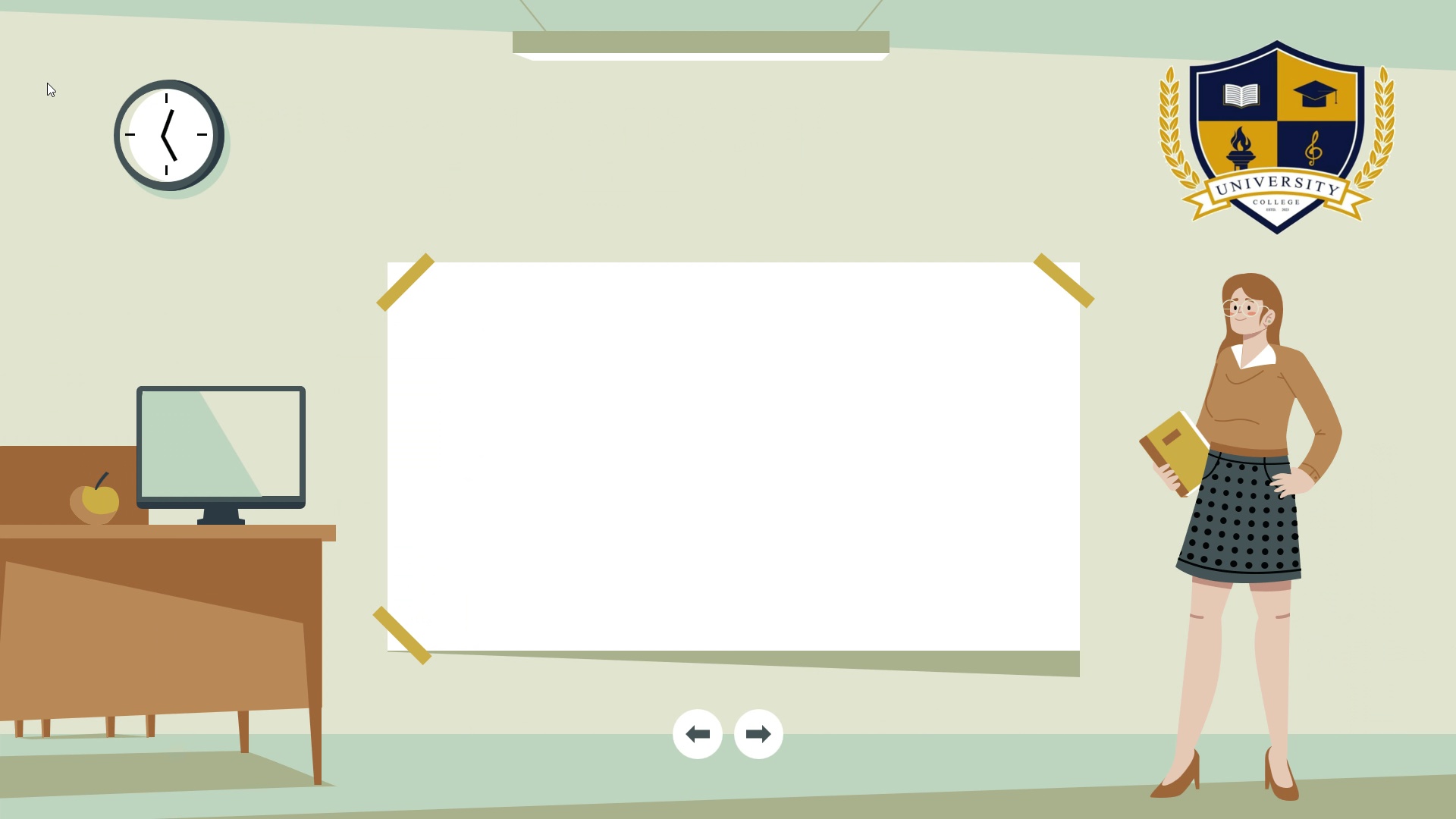 
key(ArrowDown)
 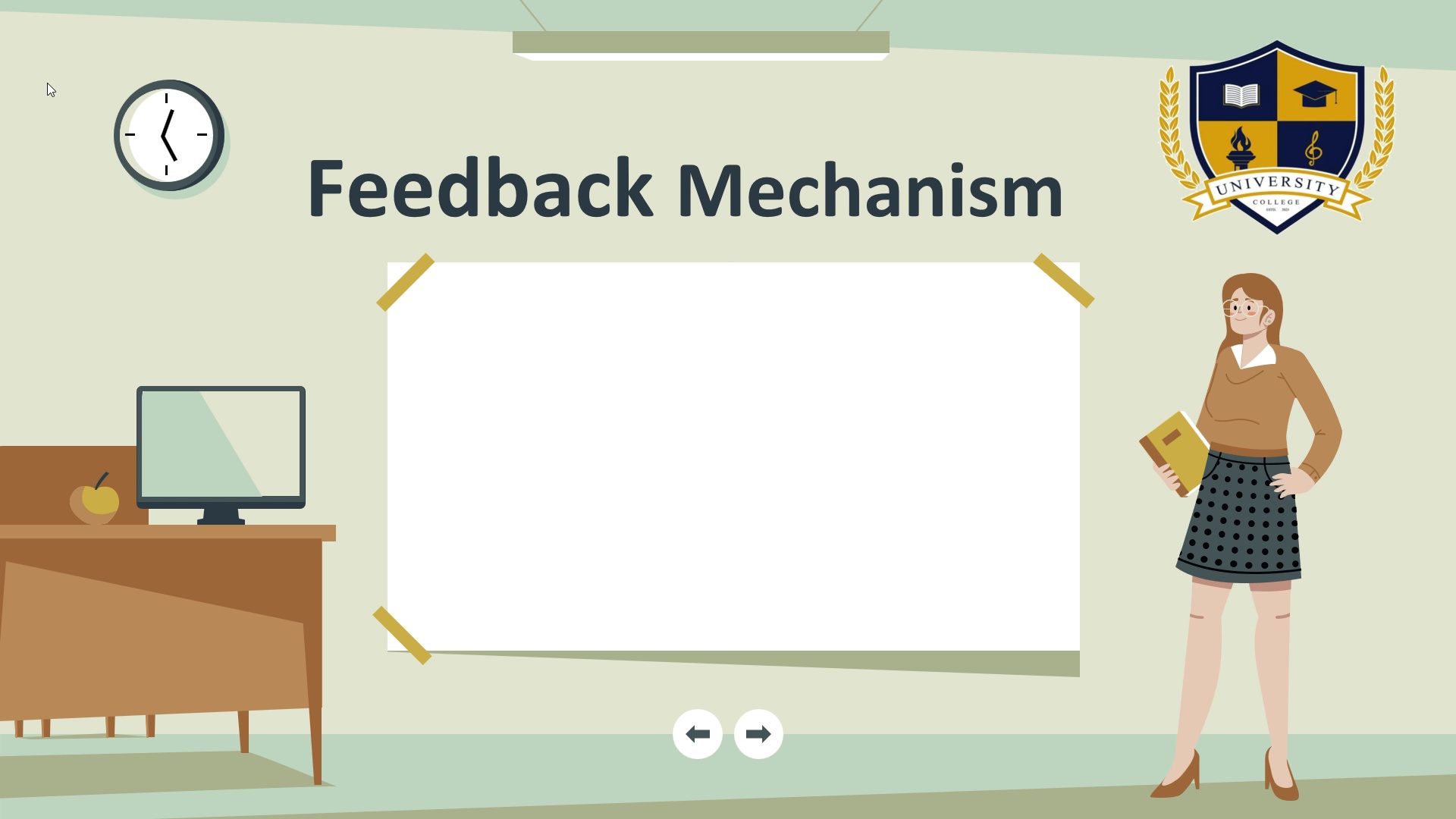 
key(ArrowDown)
 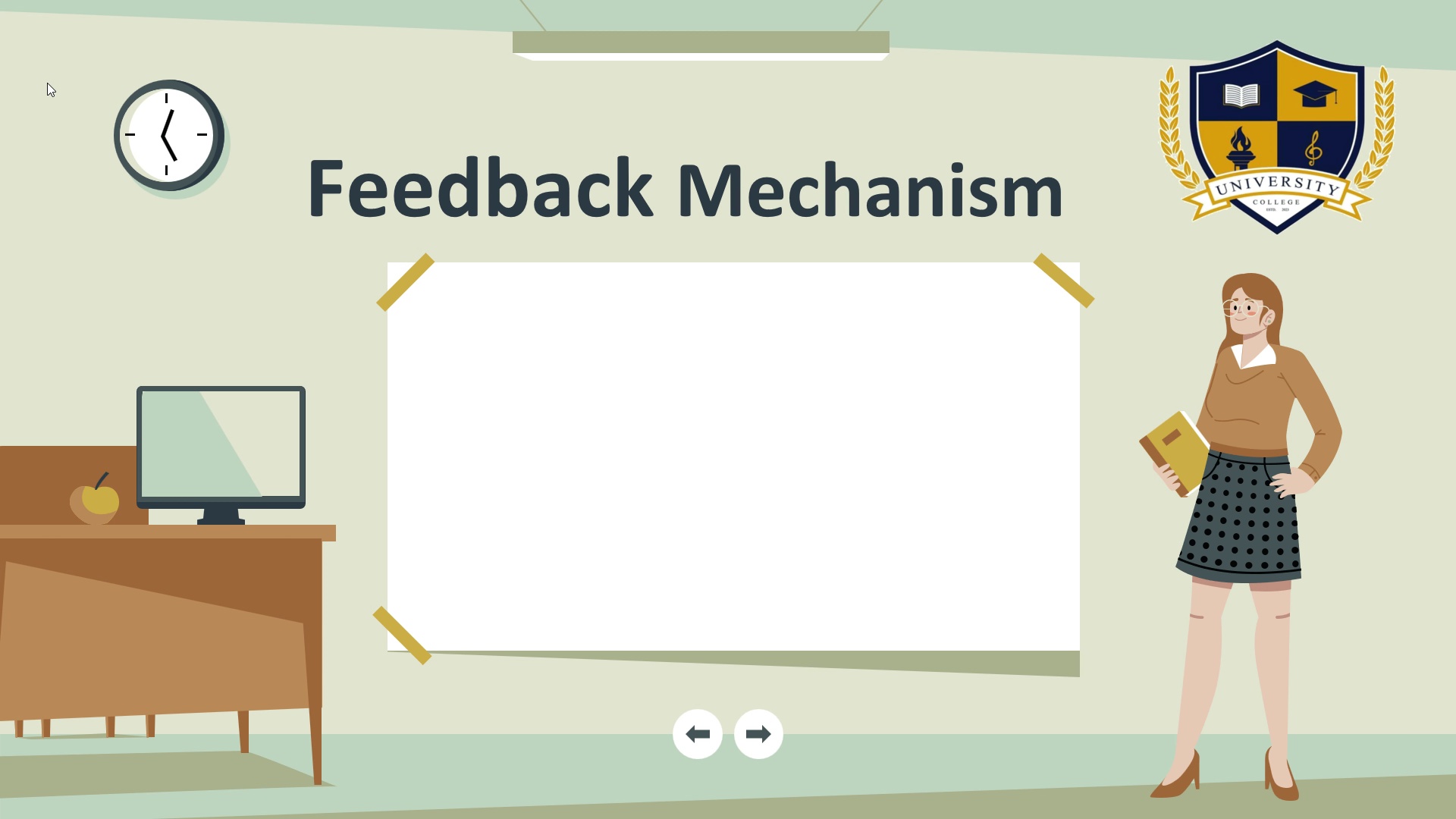 
key(ArrowDown)
 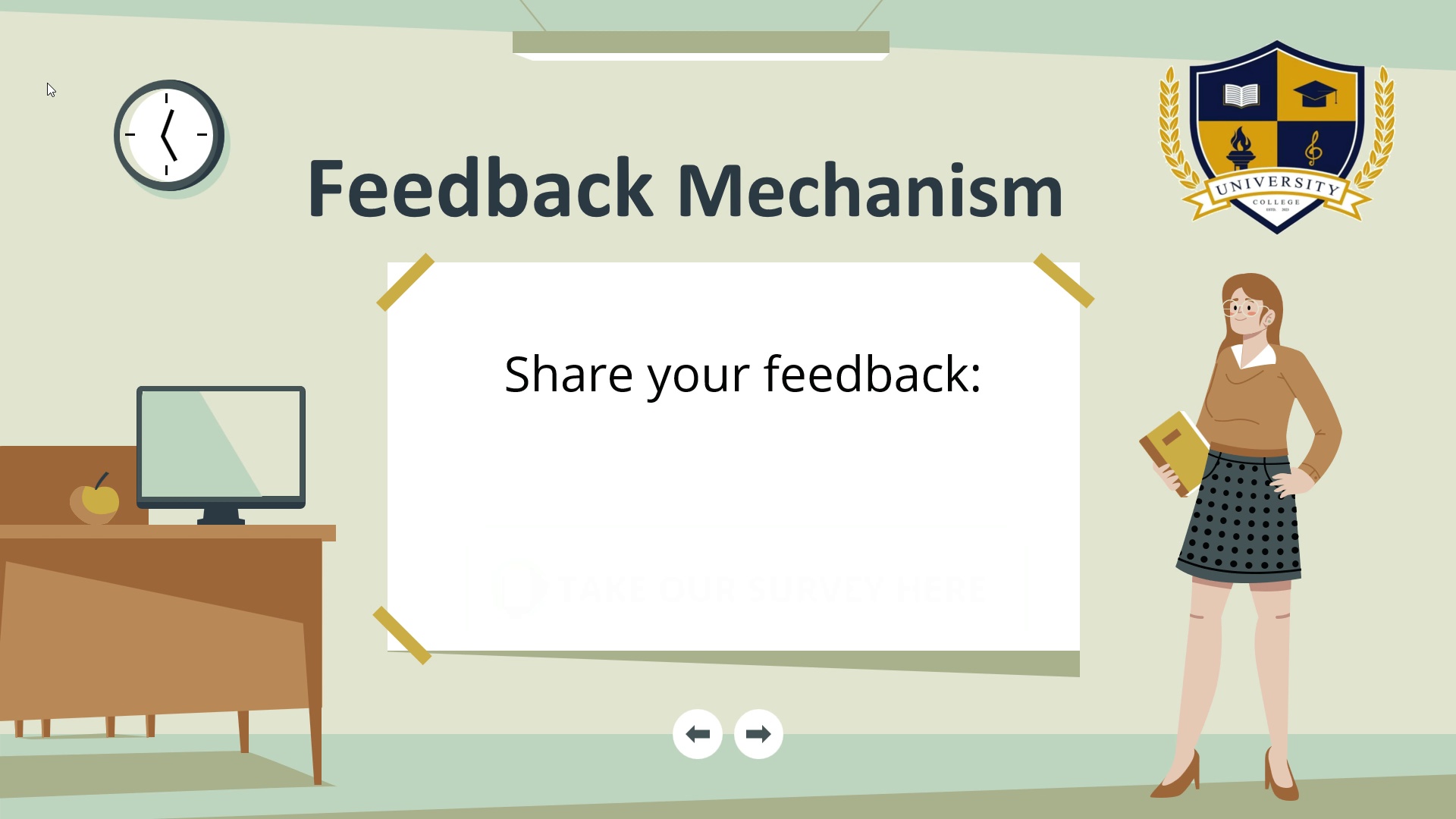 
key(ArrowDown)
 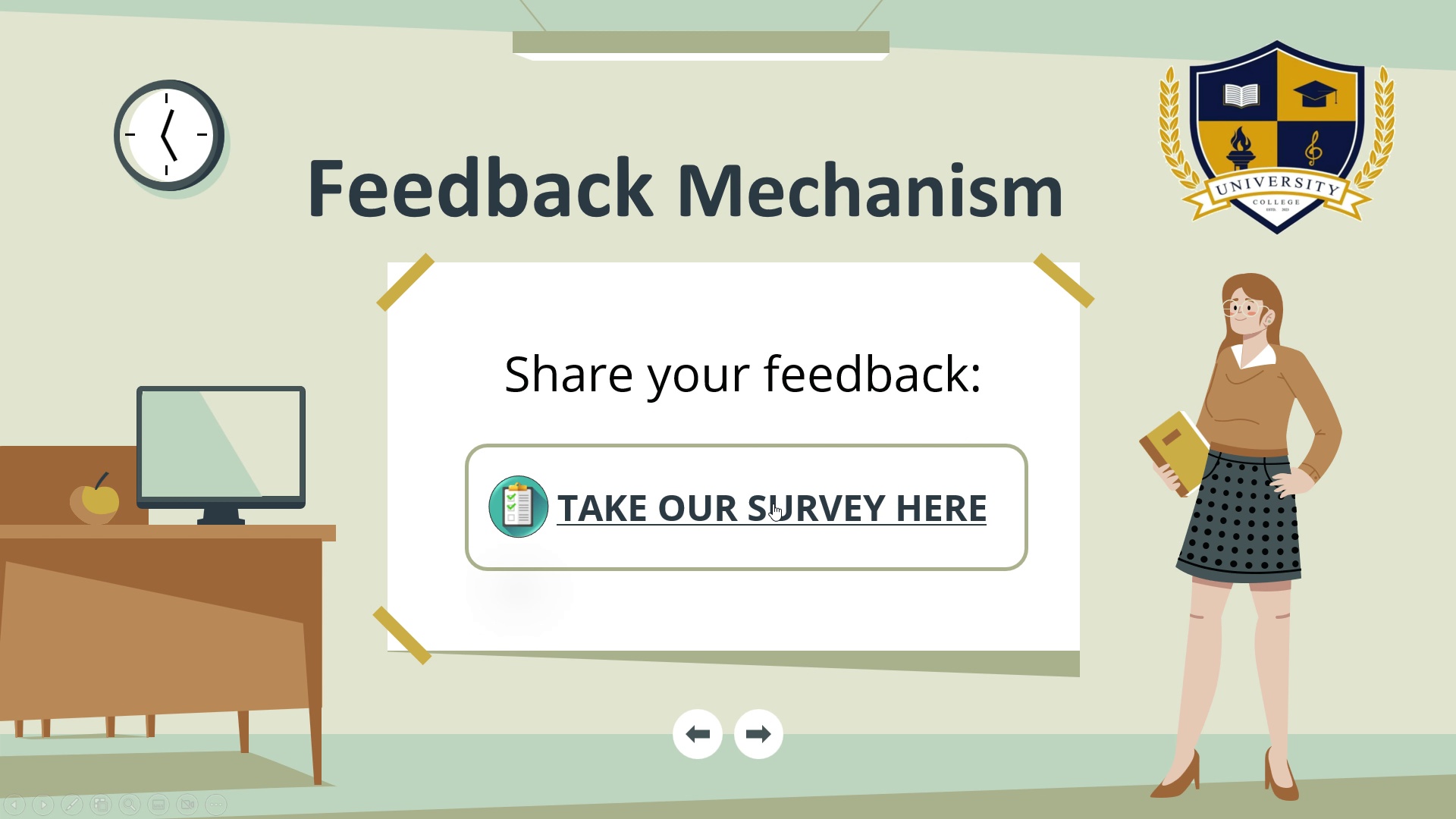 
left_click([773, 507])
 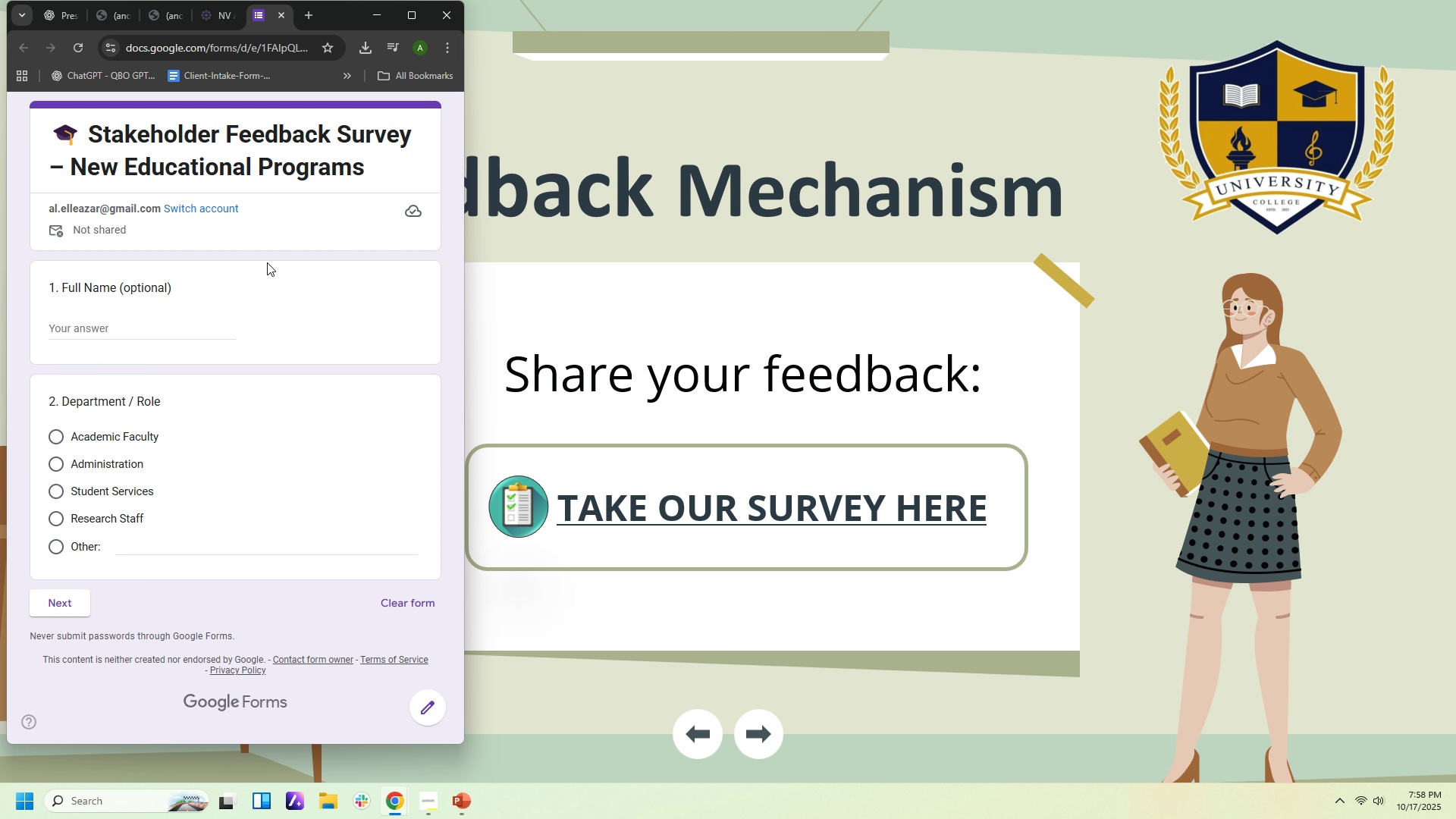 
scroll: coordinate [244, 313], scroll_direction: down, amount: 2.0
 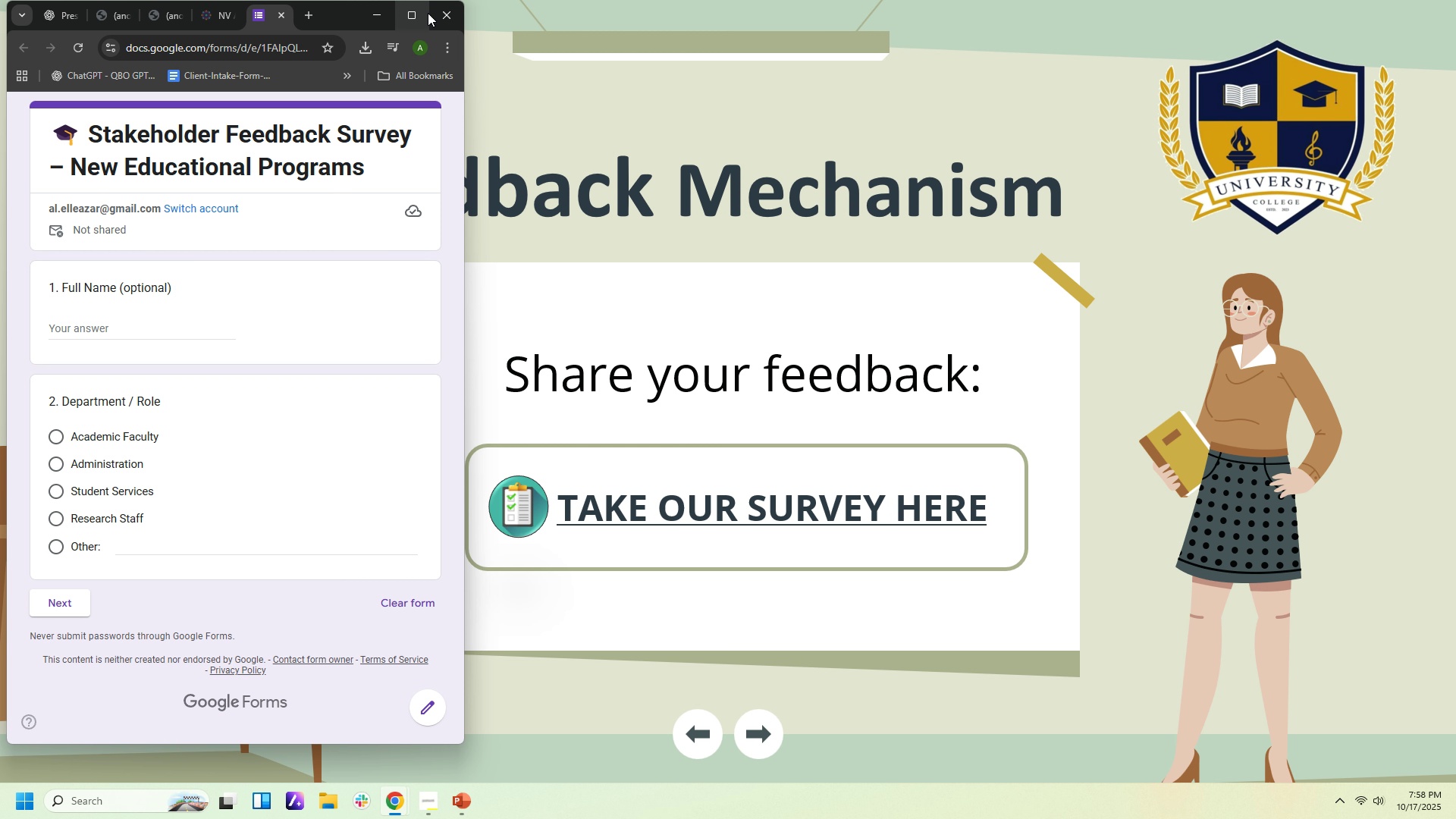 
left_click([444, 11])
 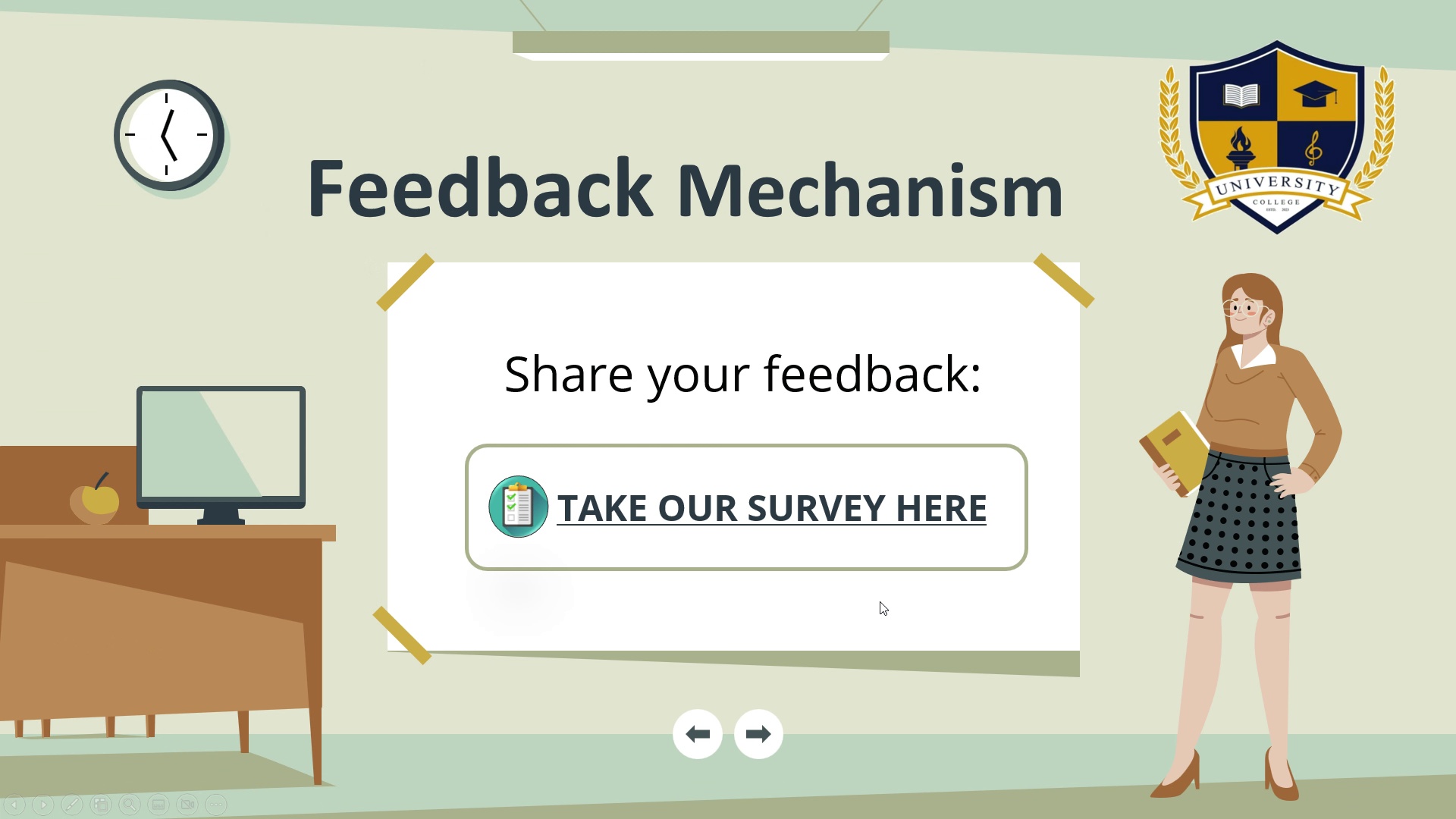 
left_click([758, 736])
 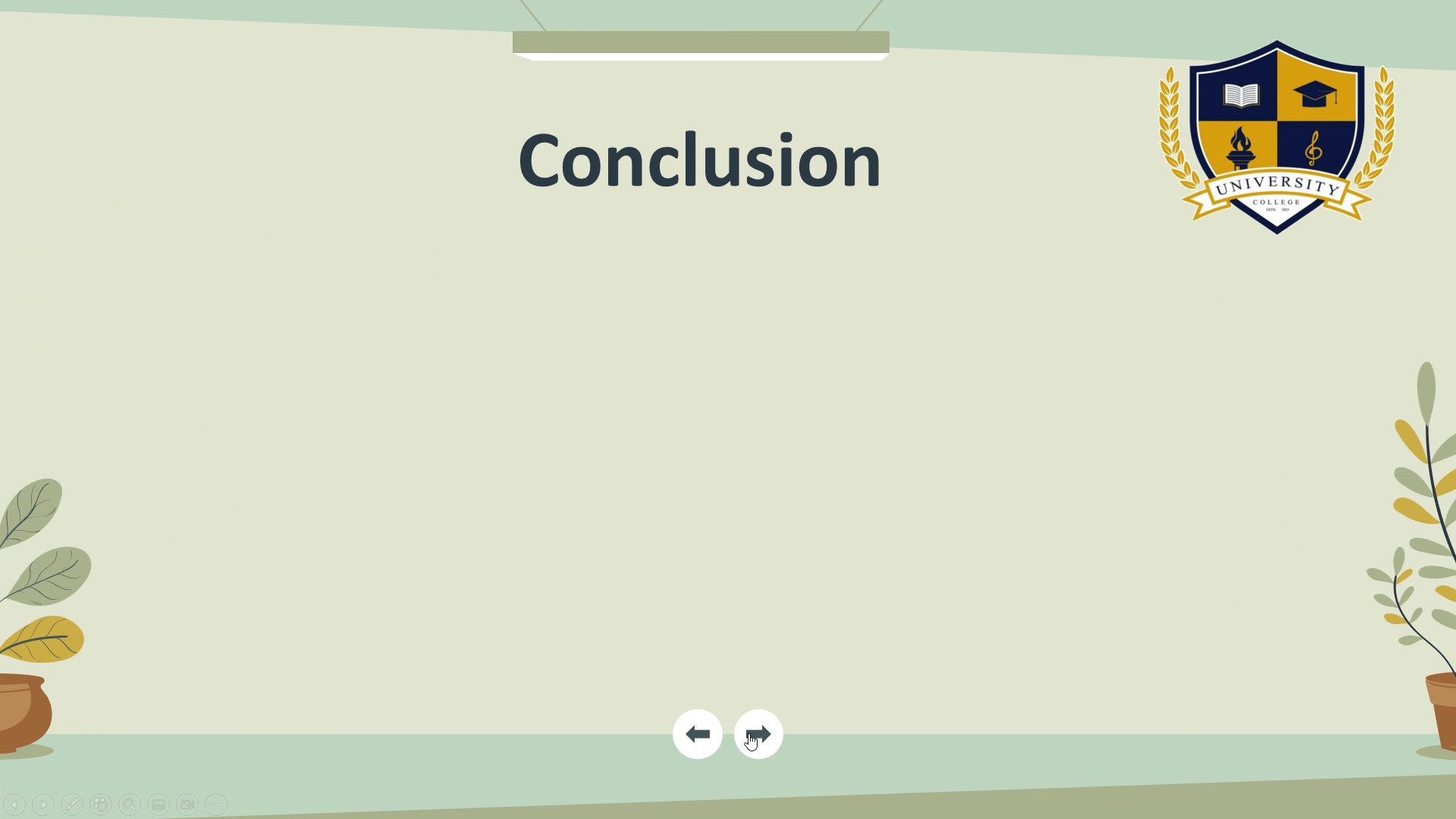 
key(ArrowDown)
 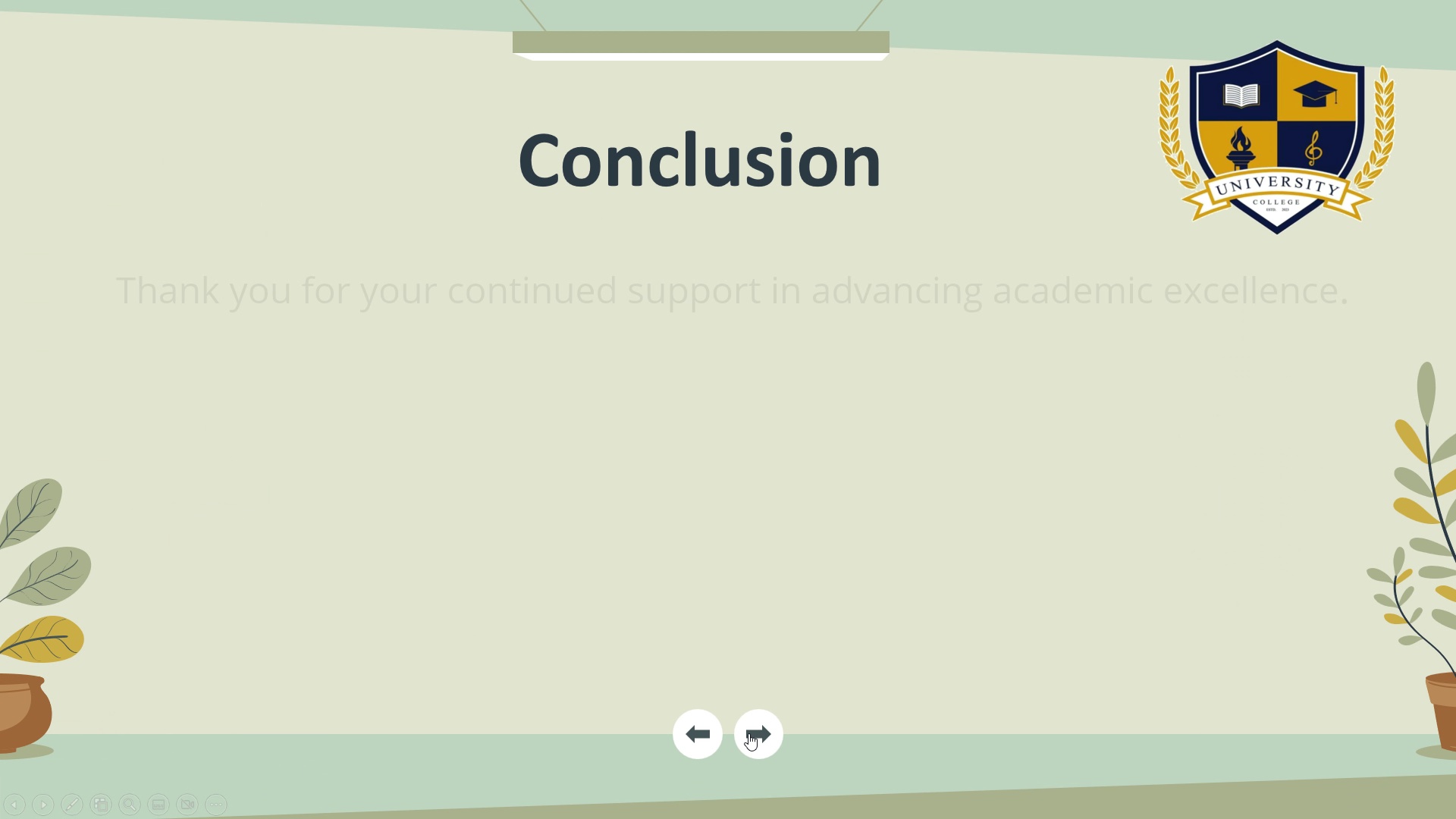 
key(ArrowDown)
 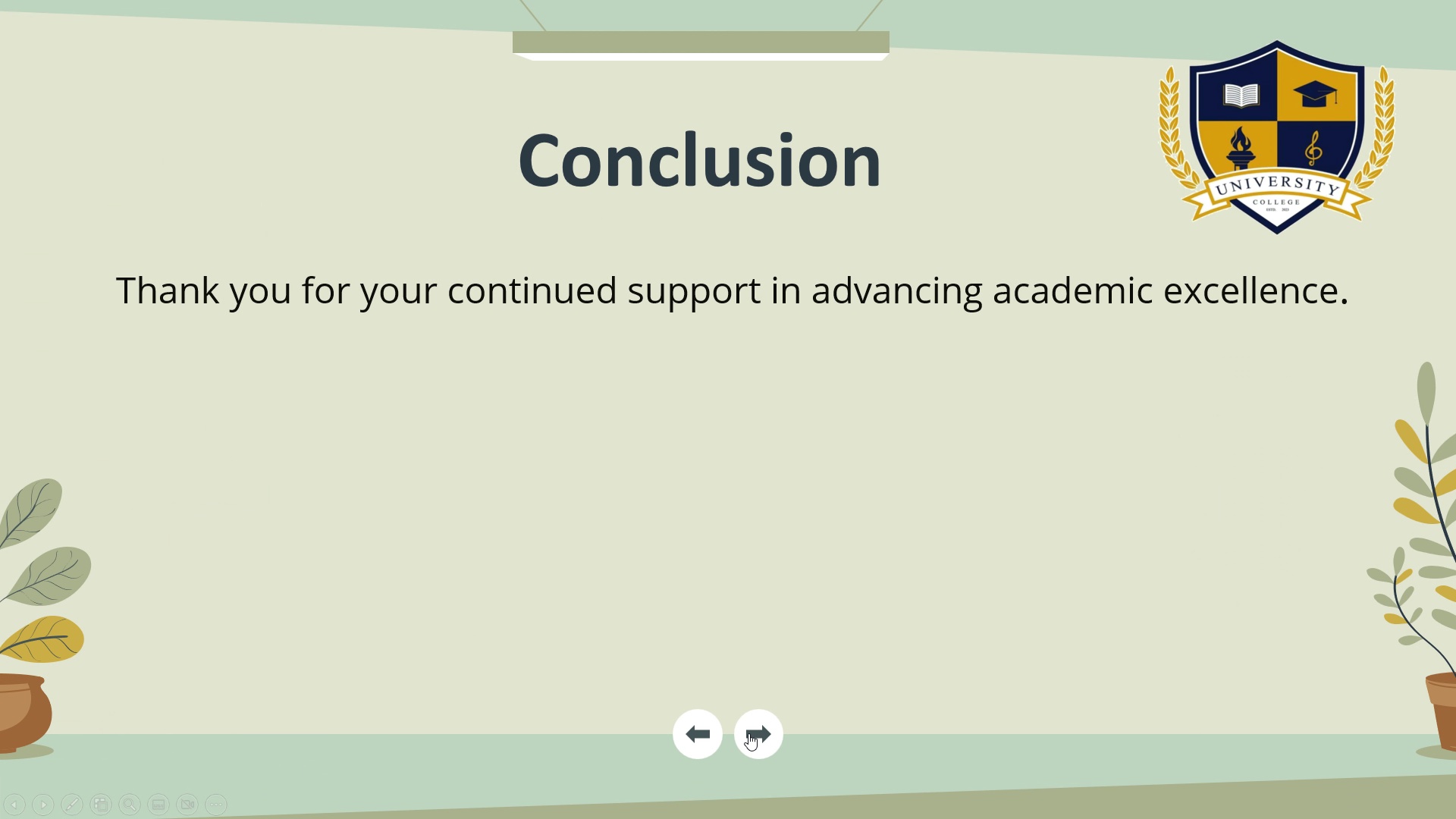 
key(ArrowDown)
 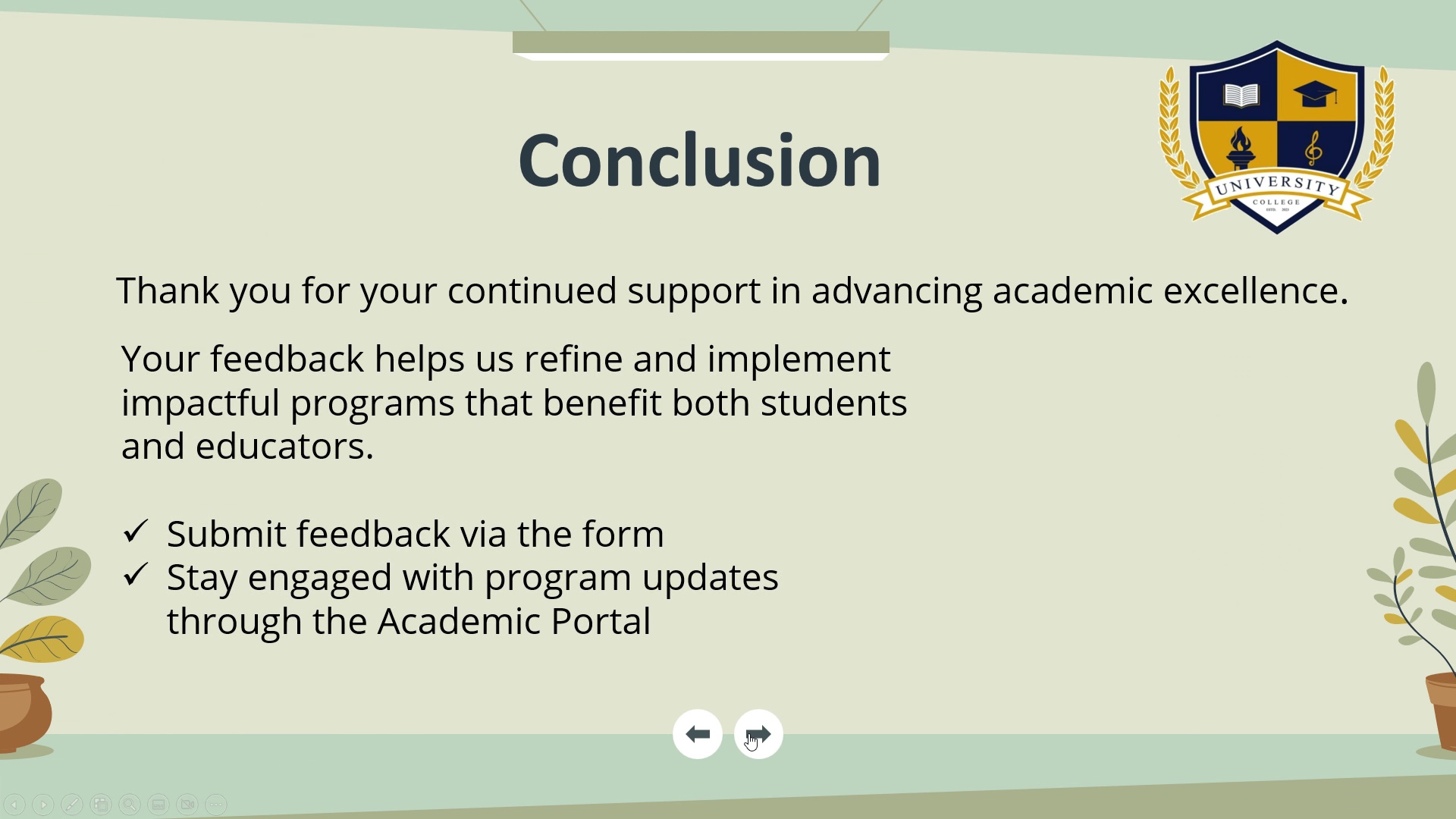 
key(ArrowDown)
 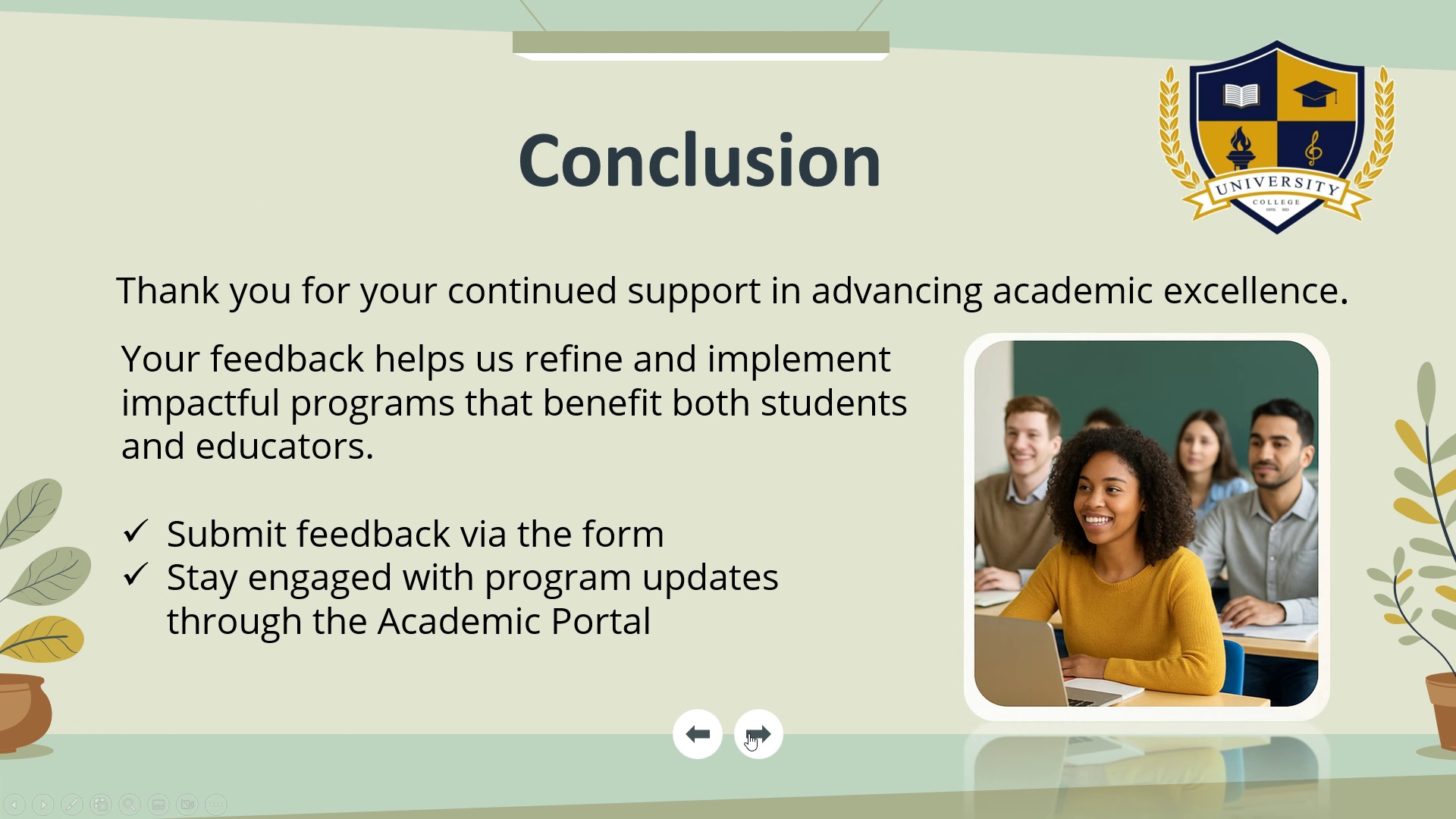 
key(ArrowDown)
 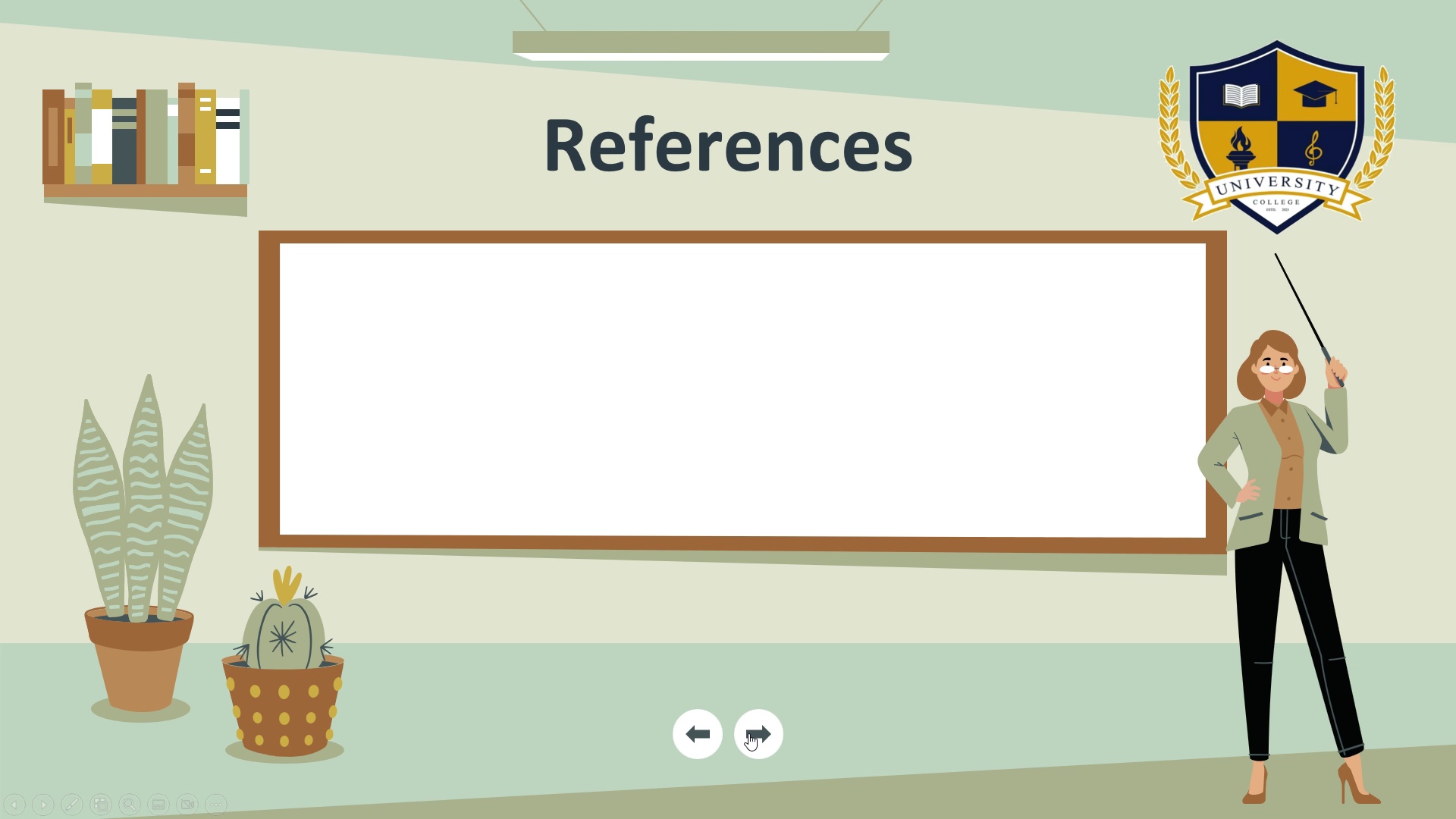 
key(ArrowDown)
 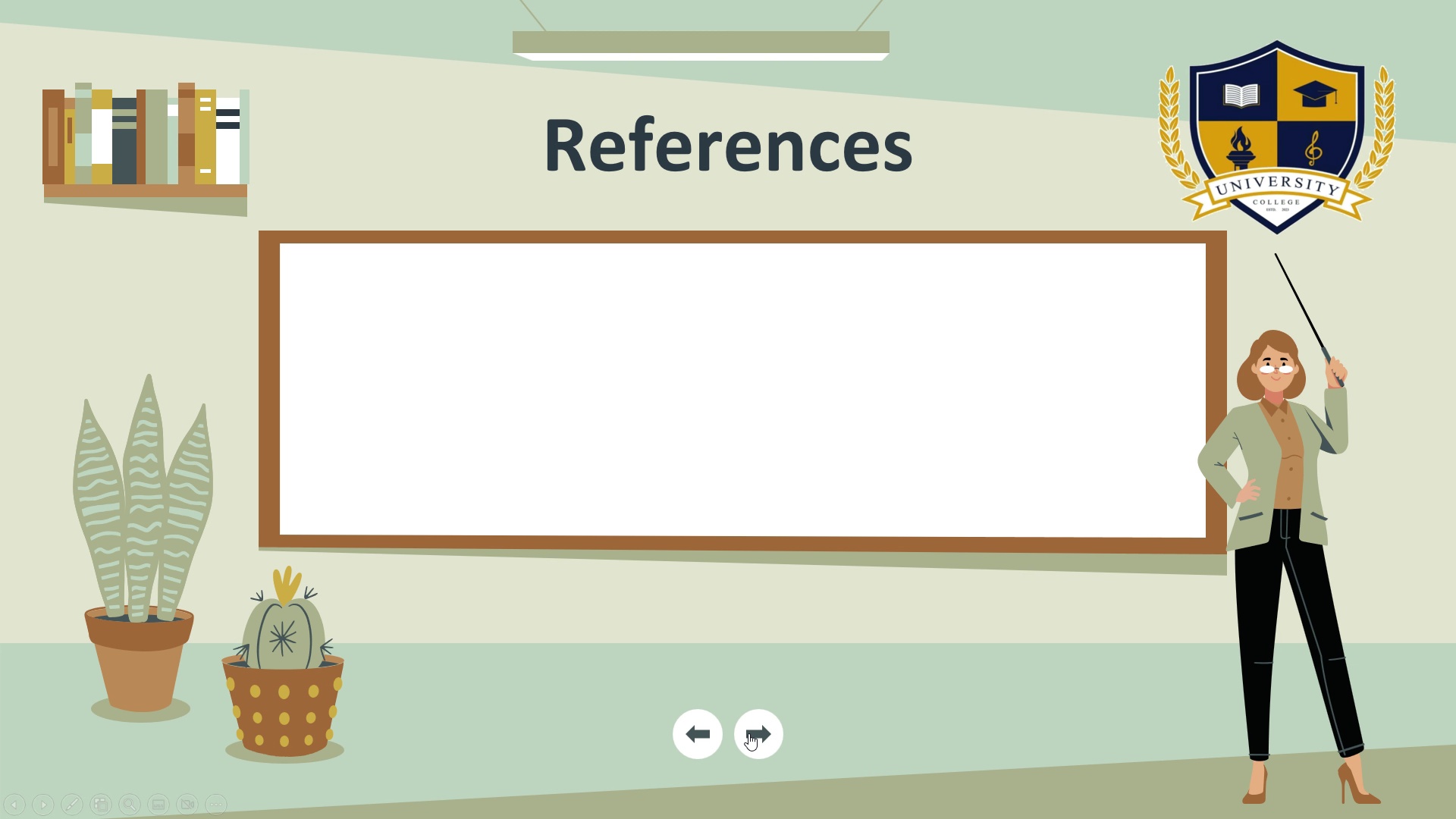 
key(ArrowDown)
 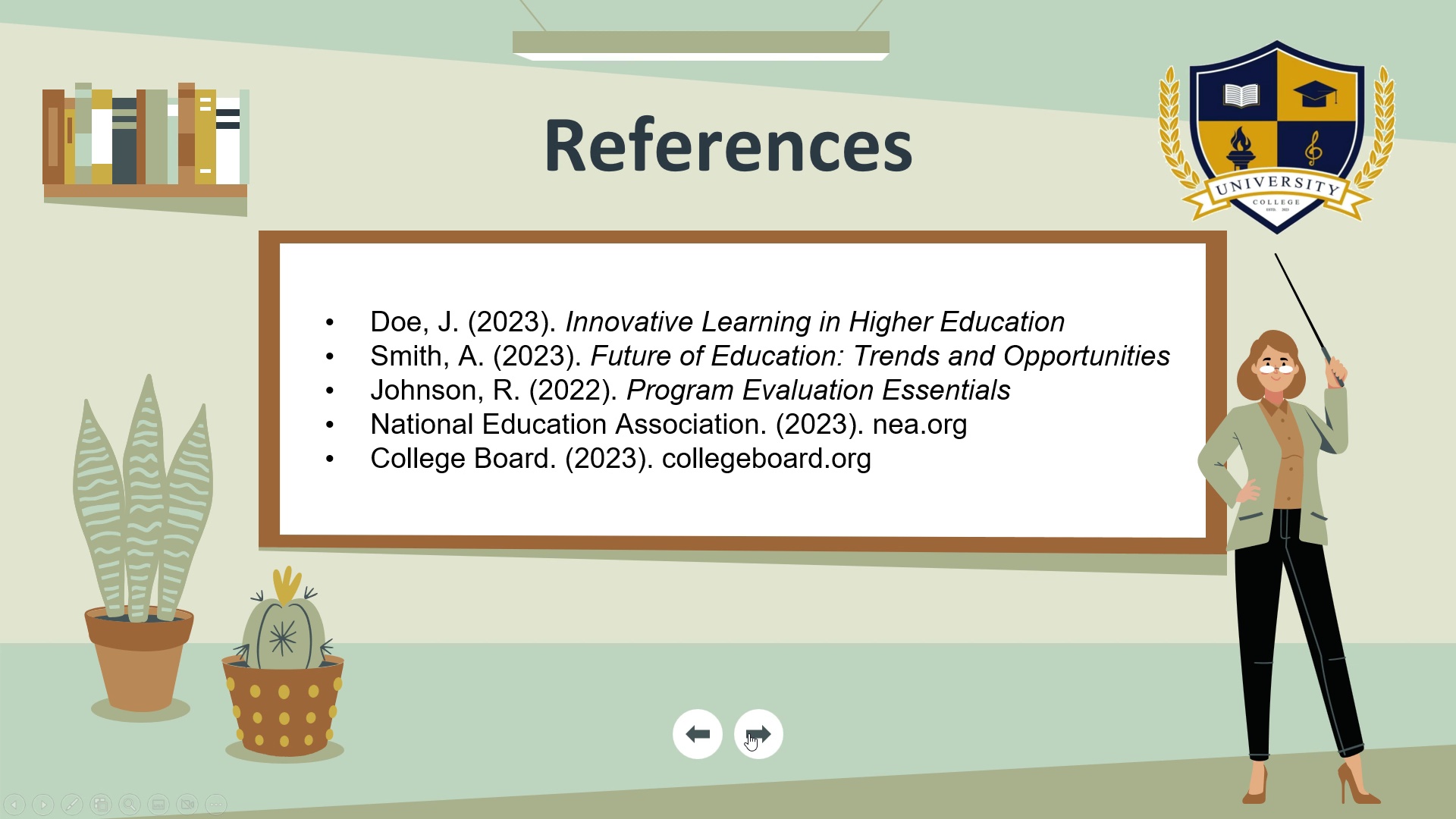 
key(ArrowDown)
 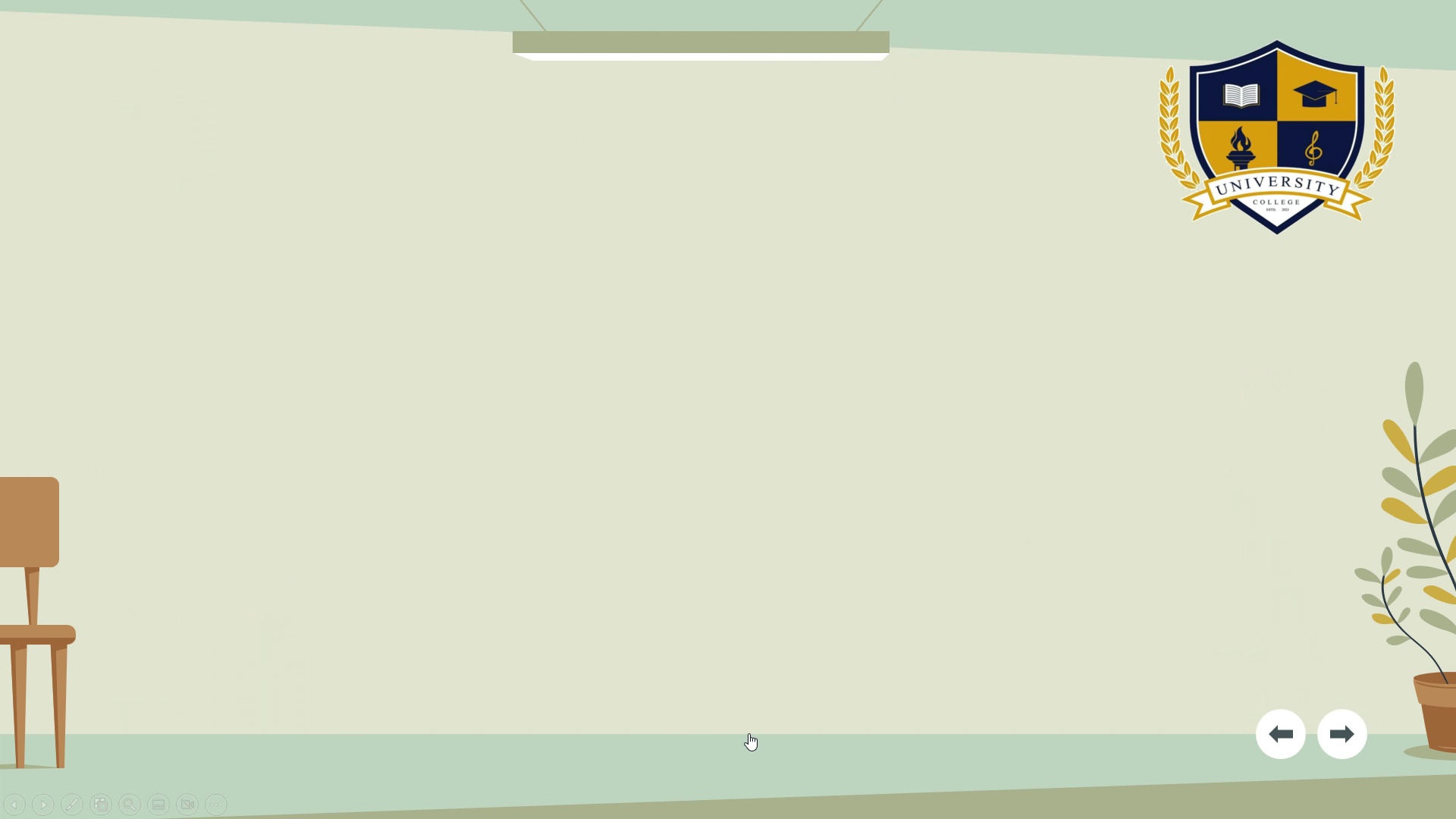 
key(ArrowDown)
 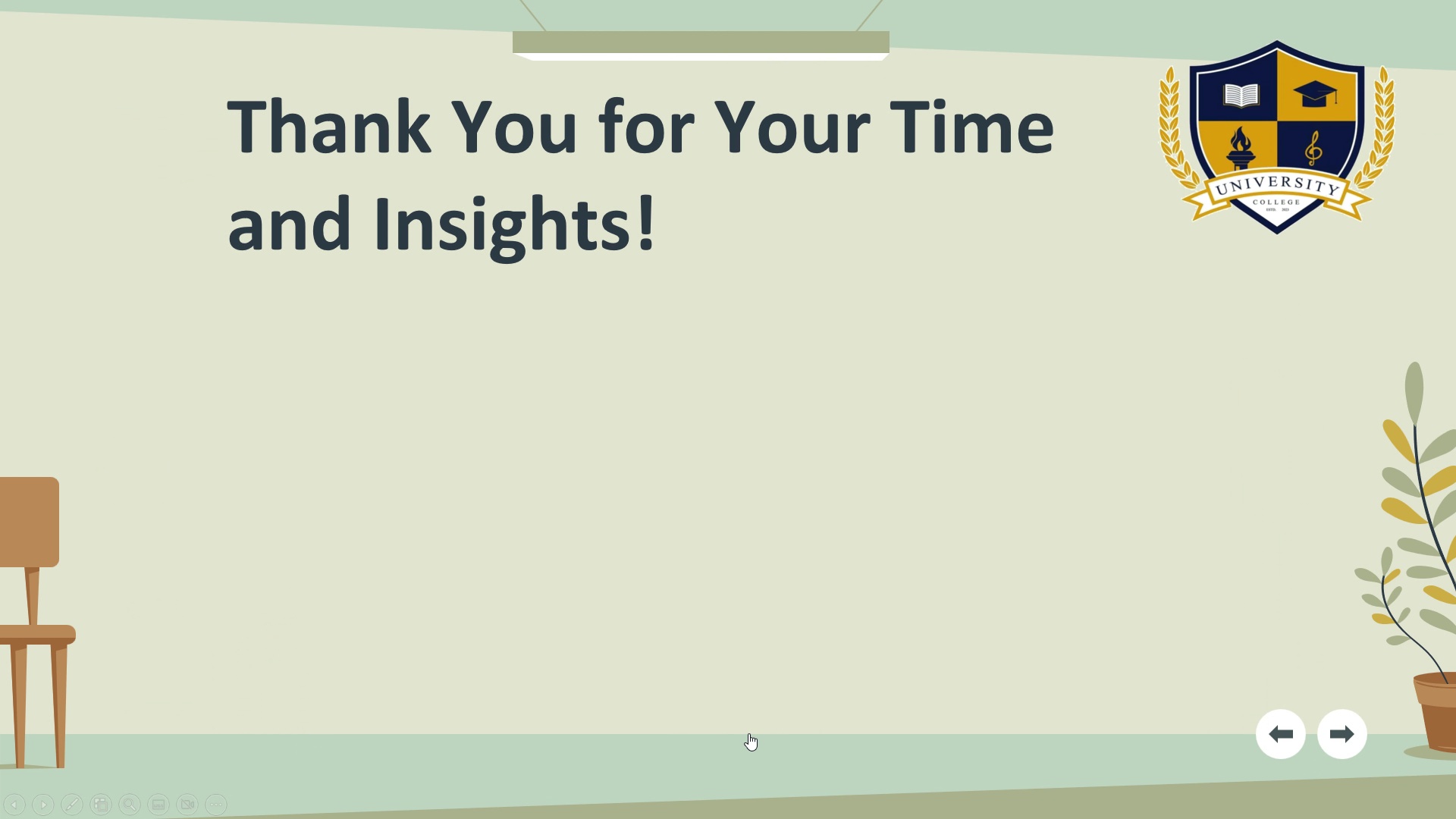 
key(ArrowDown)
 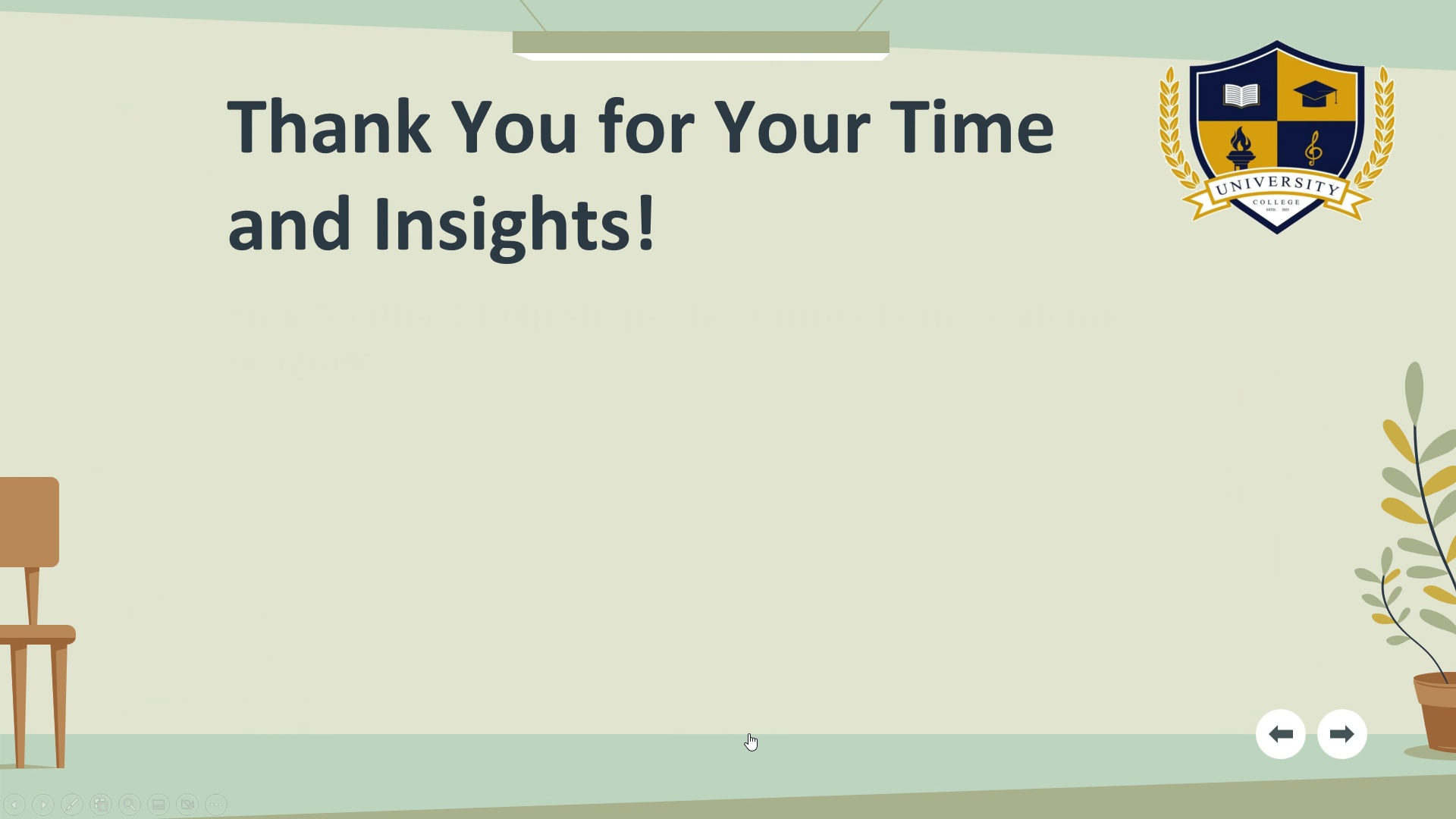 
key(ArrowDown)
 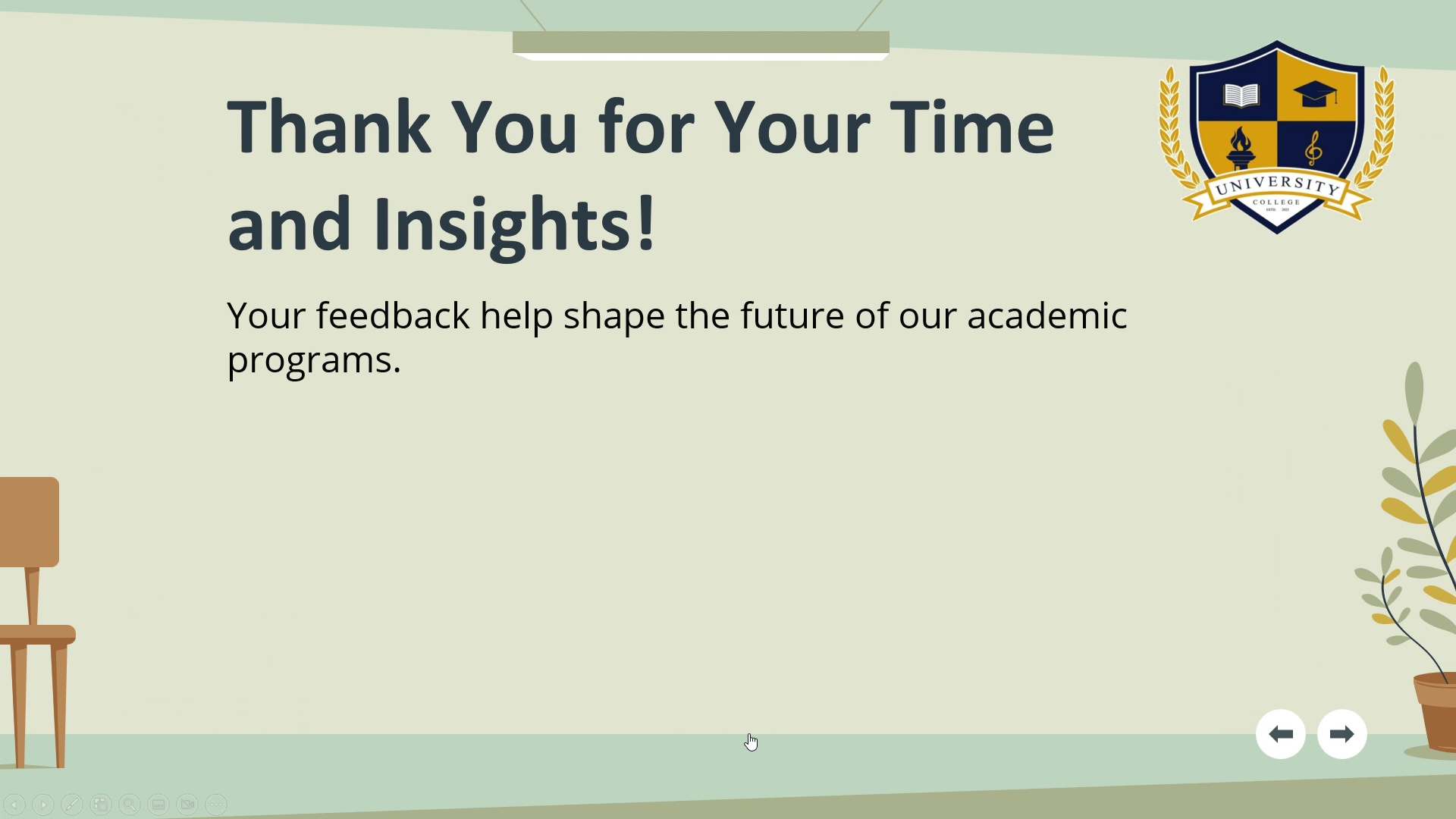 
key(ArrowDown)
 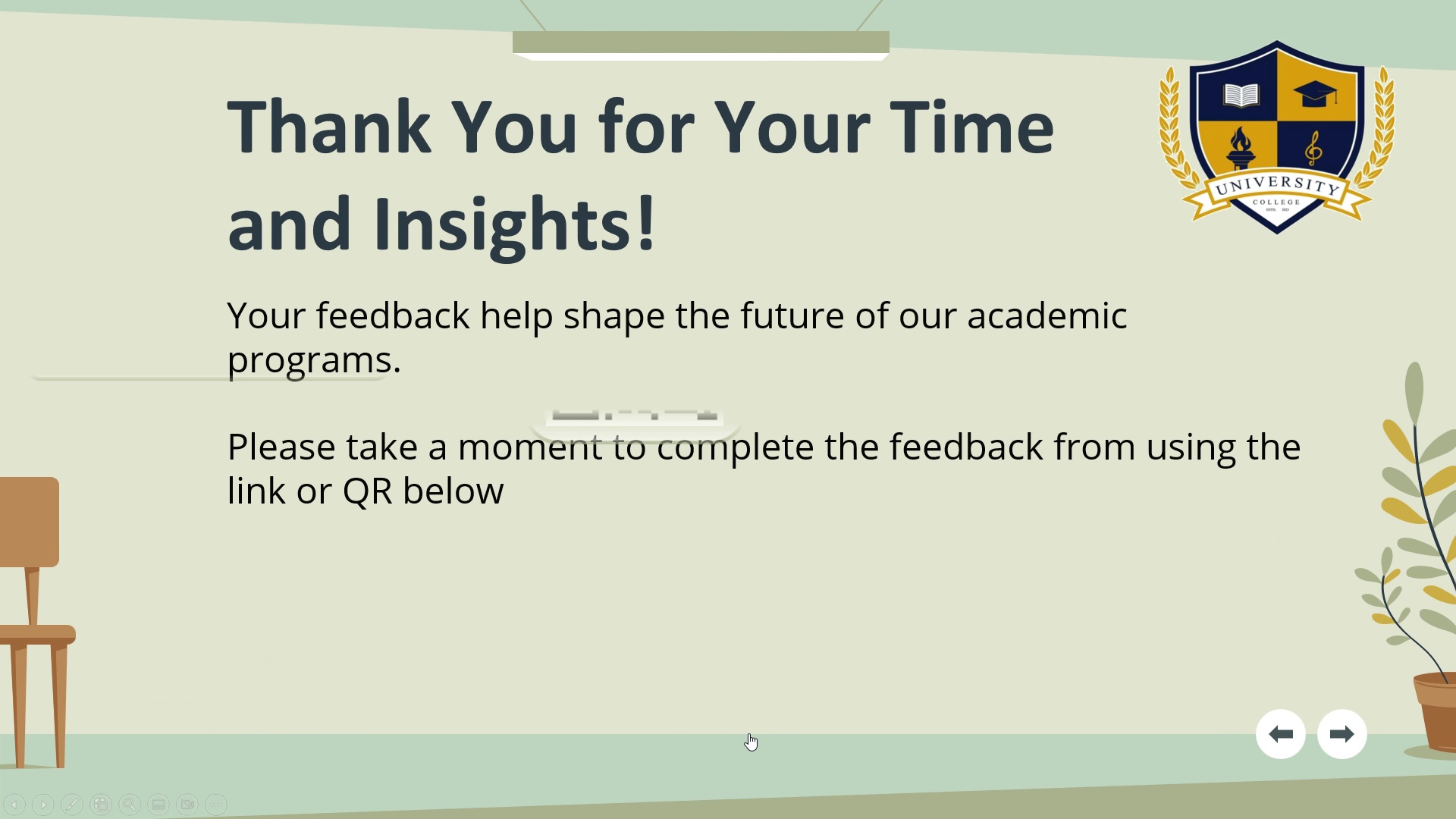 
key(ArrowDown)
 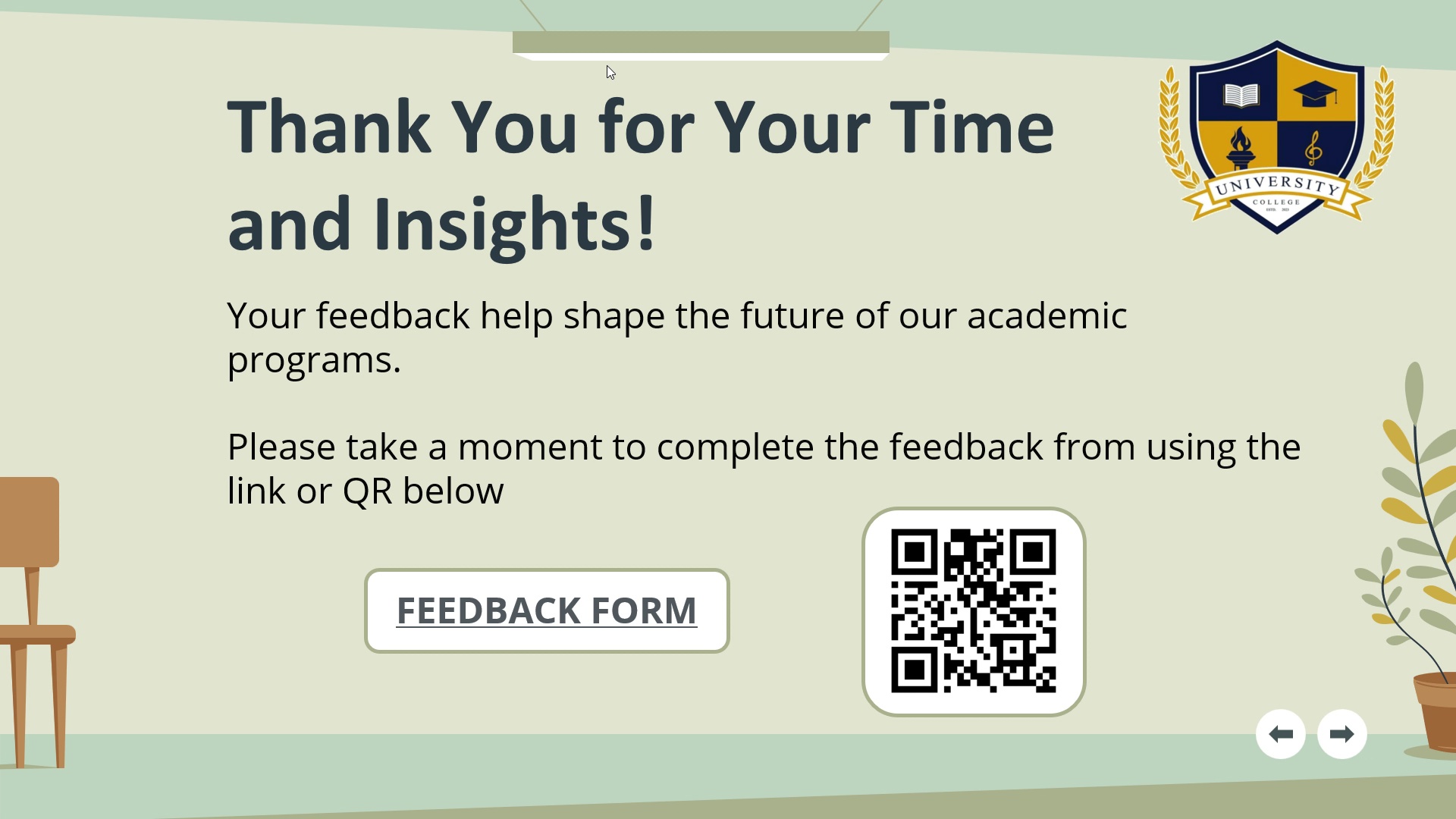 
wait(22.31)
 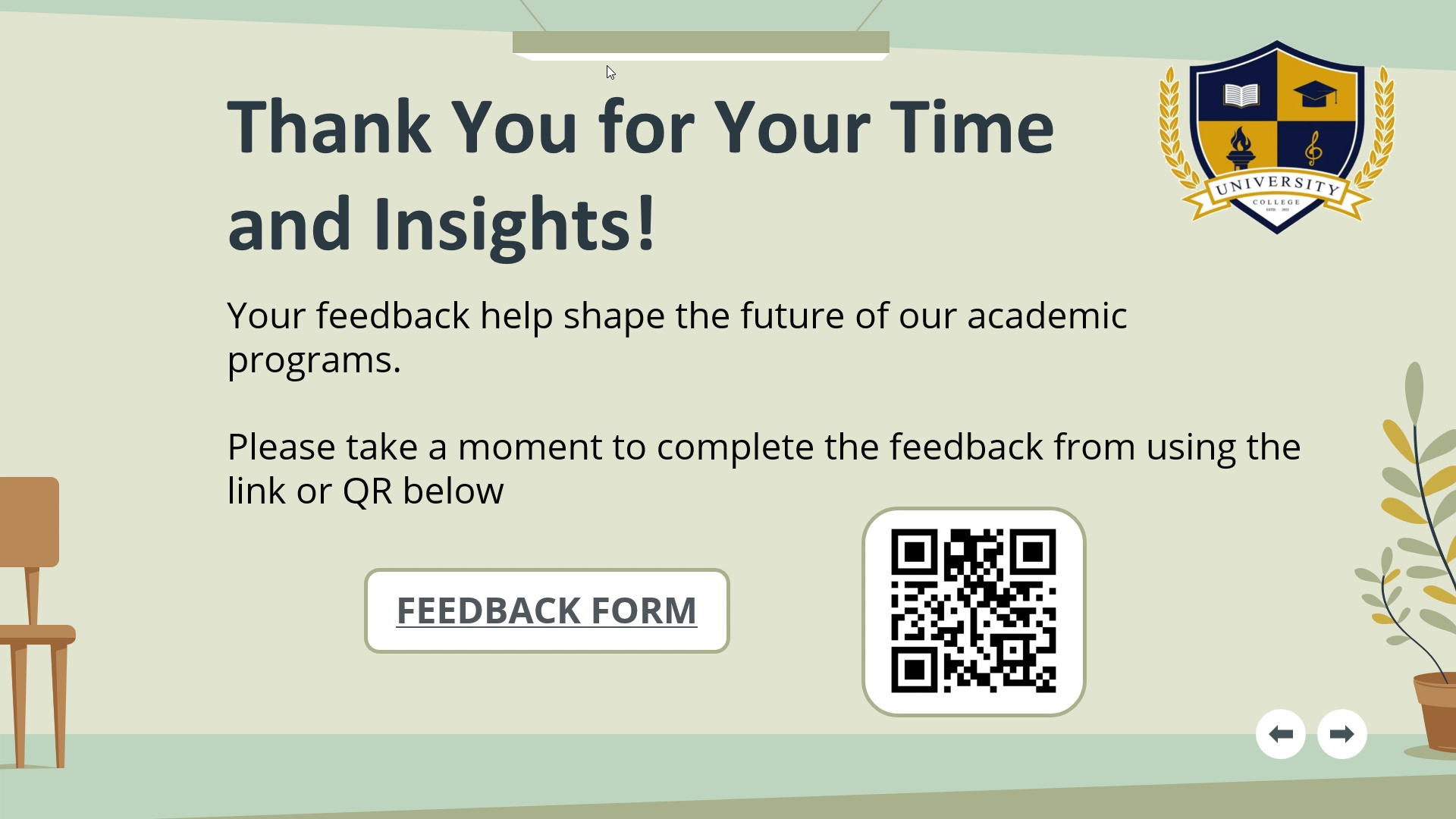 
left_click([589, 613])
 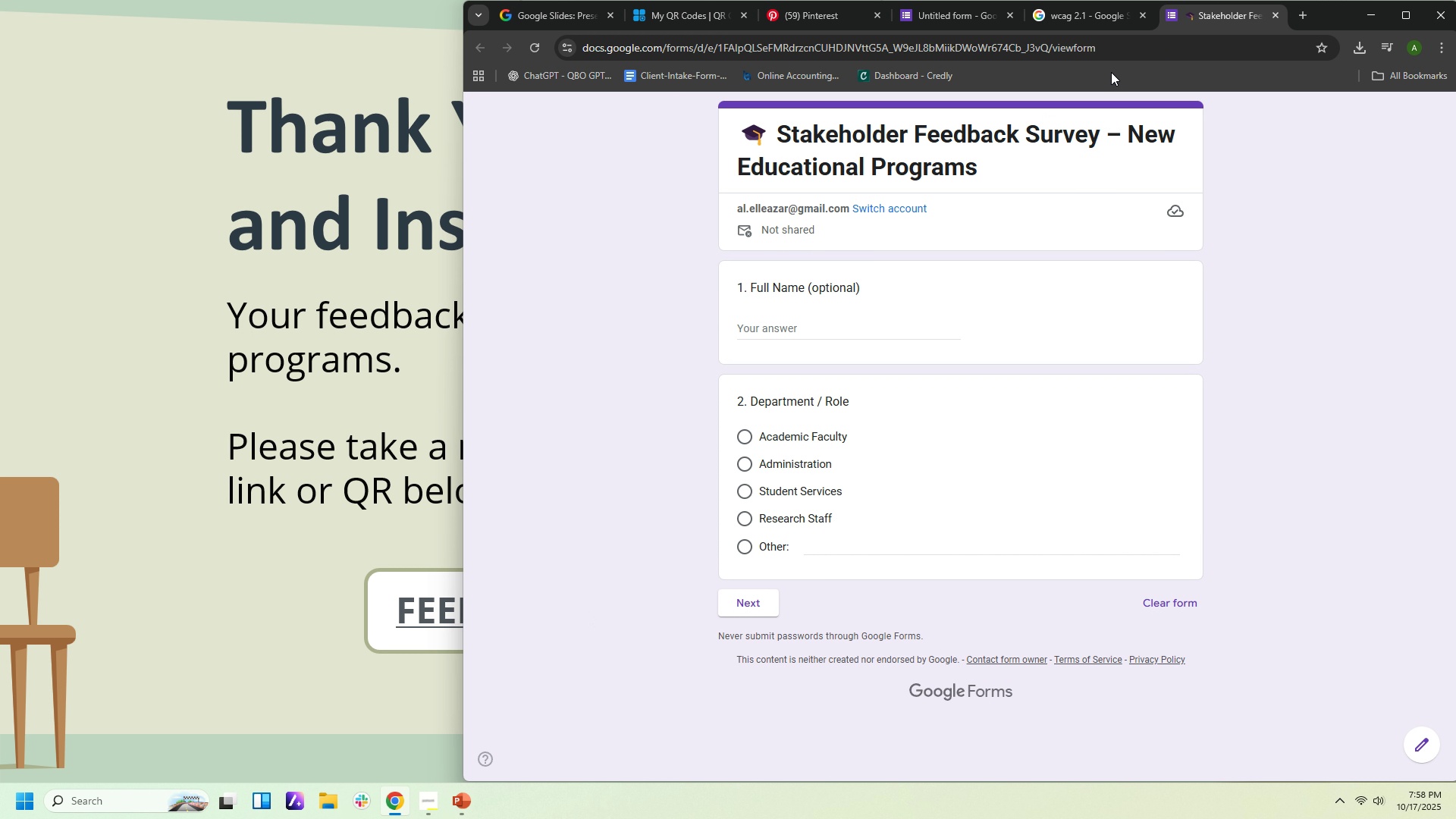 
left_click([934, 19])
 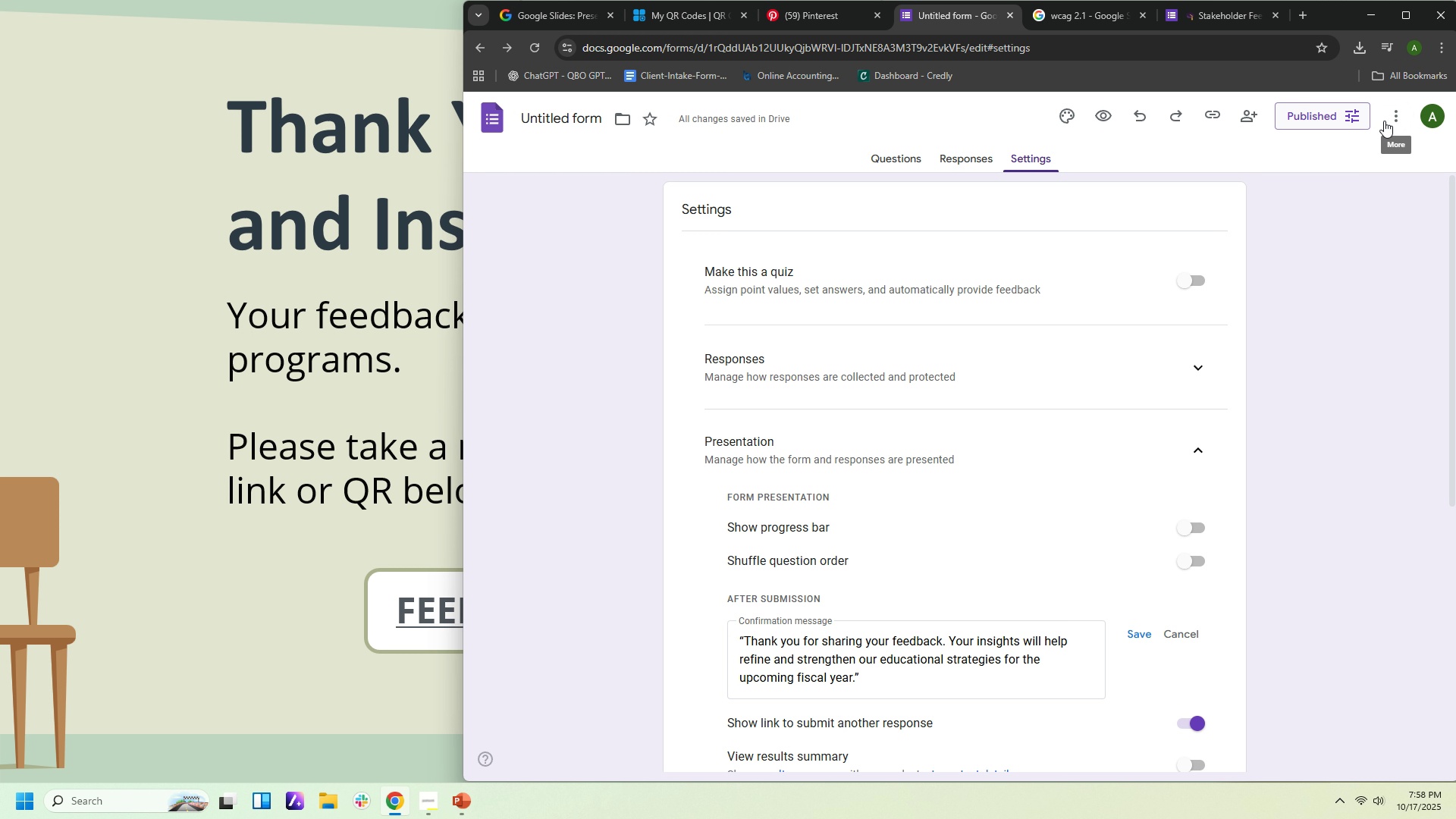 
mouse_move([1409, 120])
 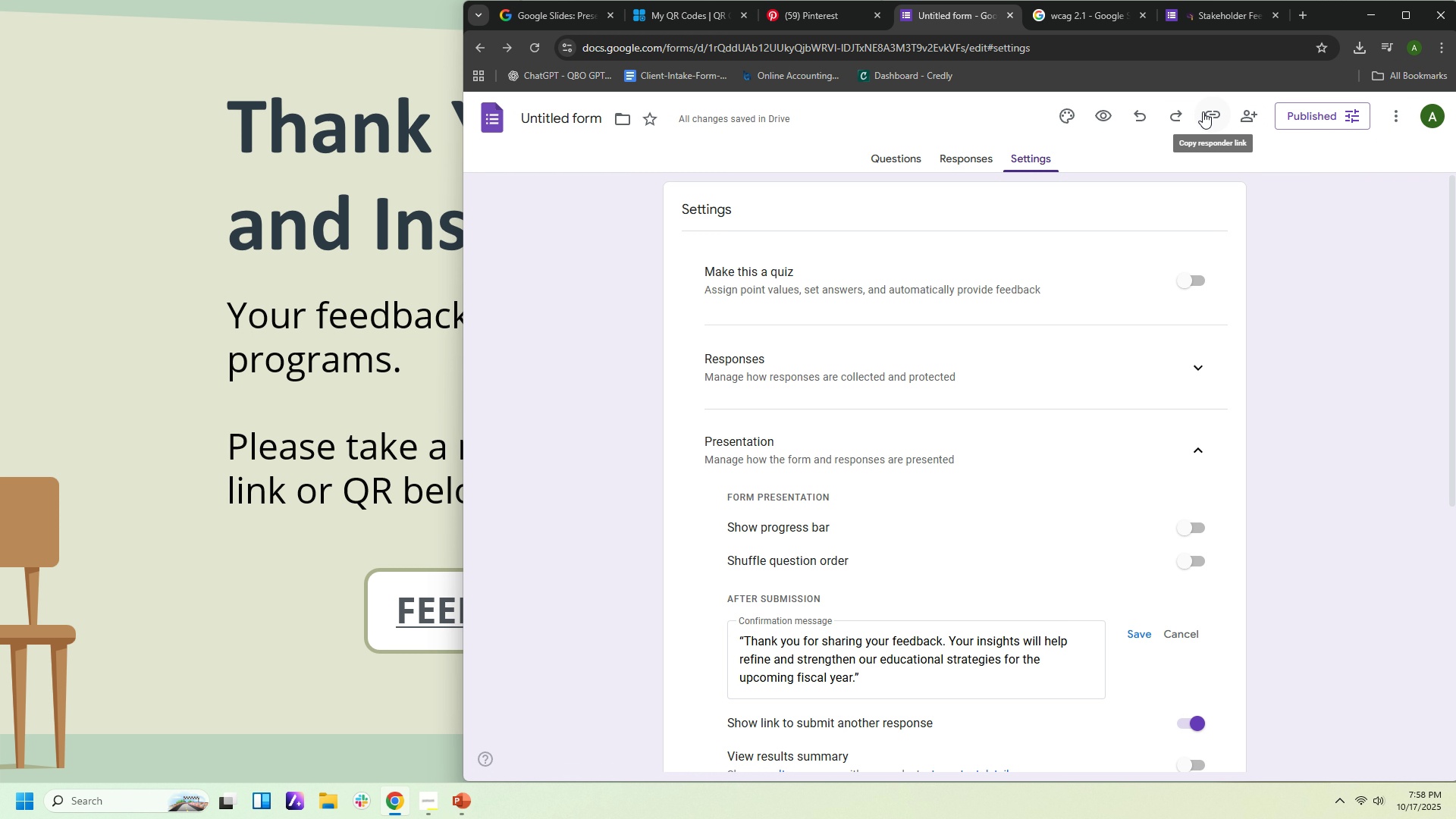 
left_click([1208, 111])
 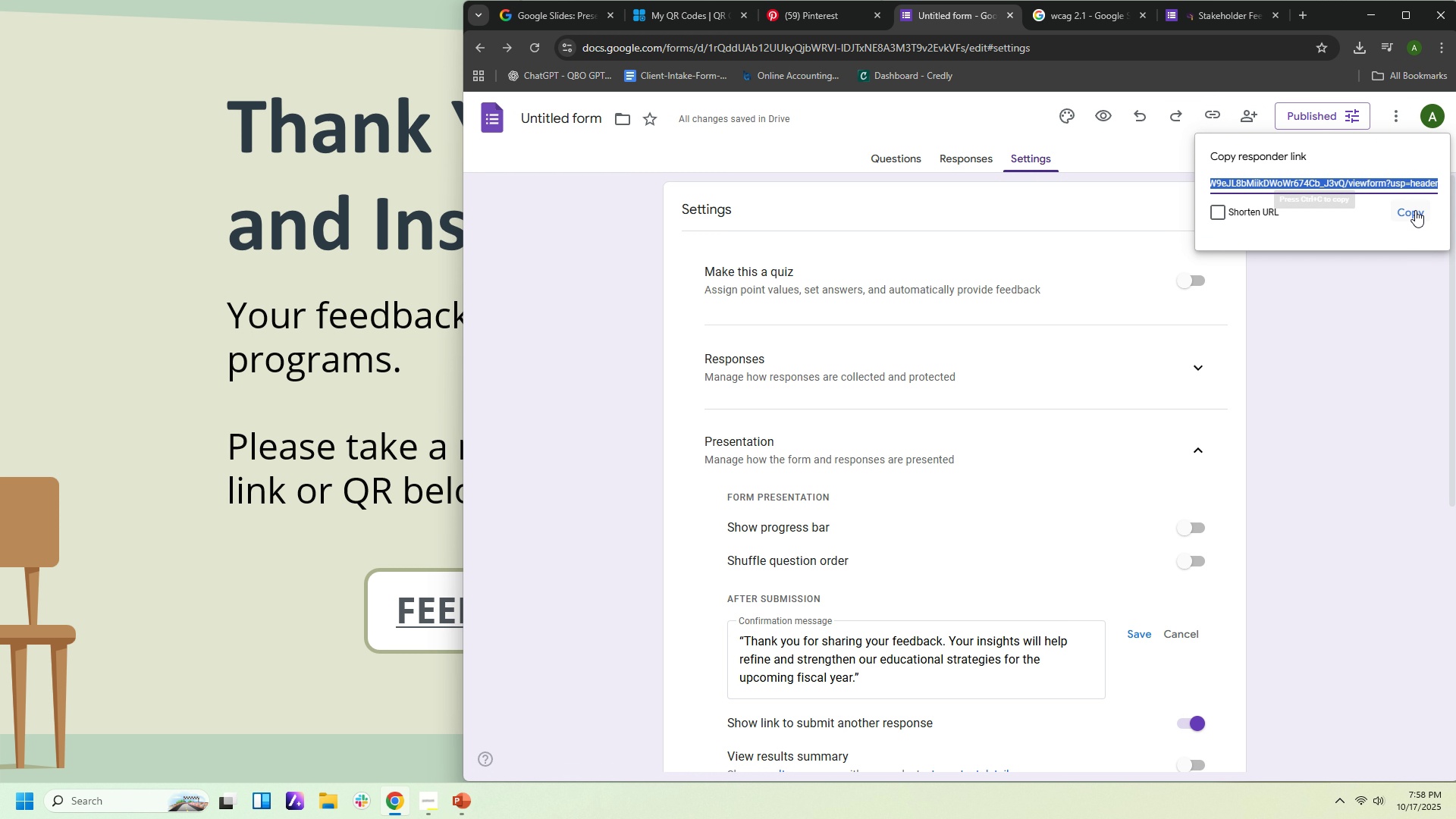 
left_click([1415, 210])
 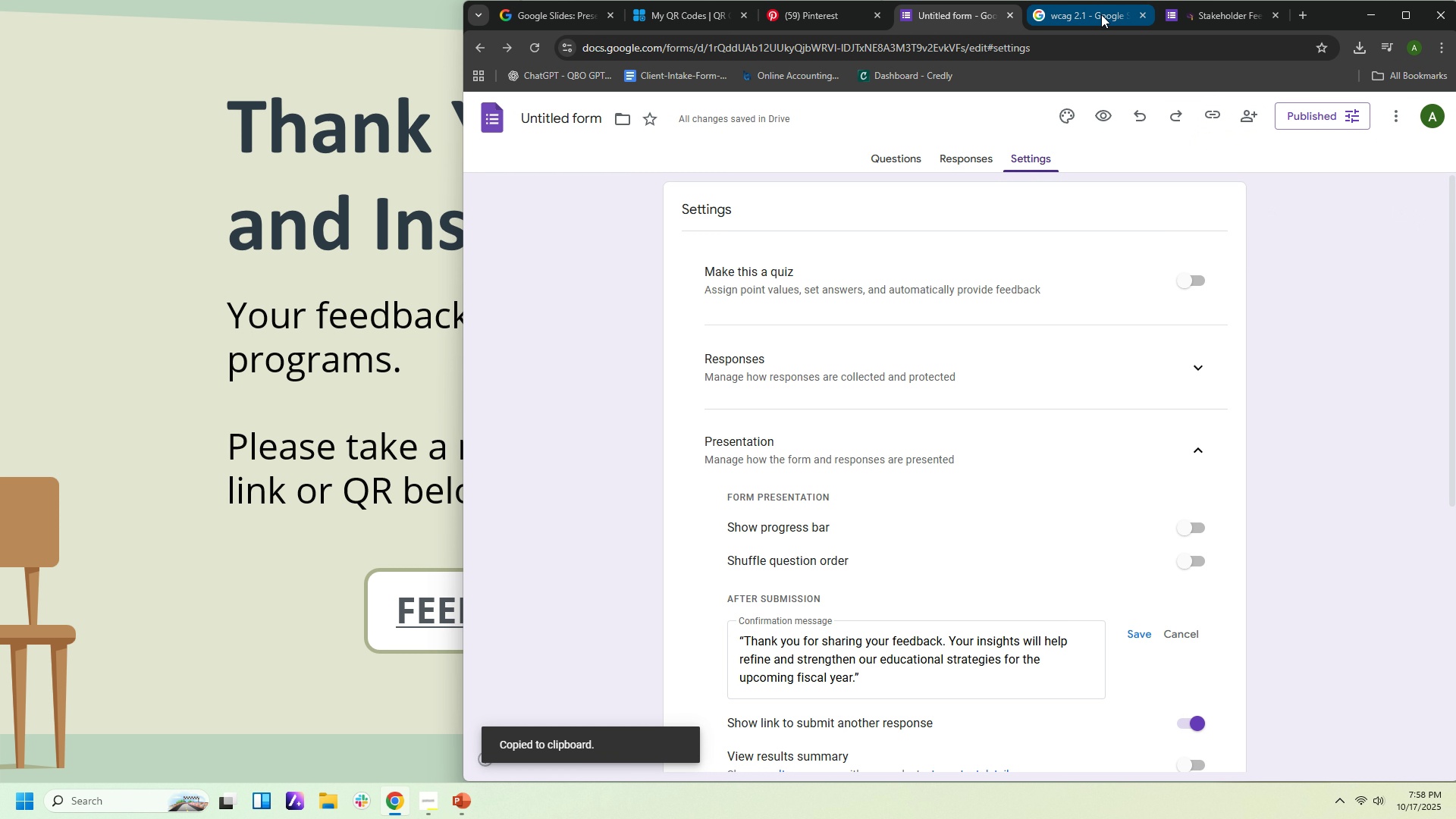 
left_click([1101, 14])
 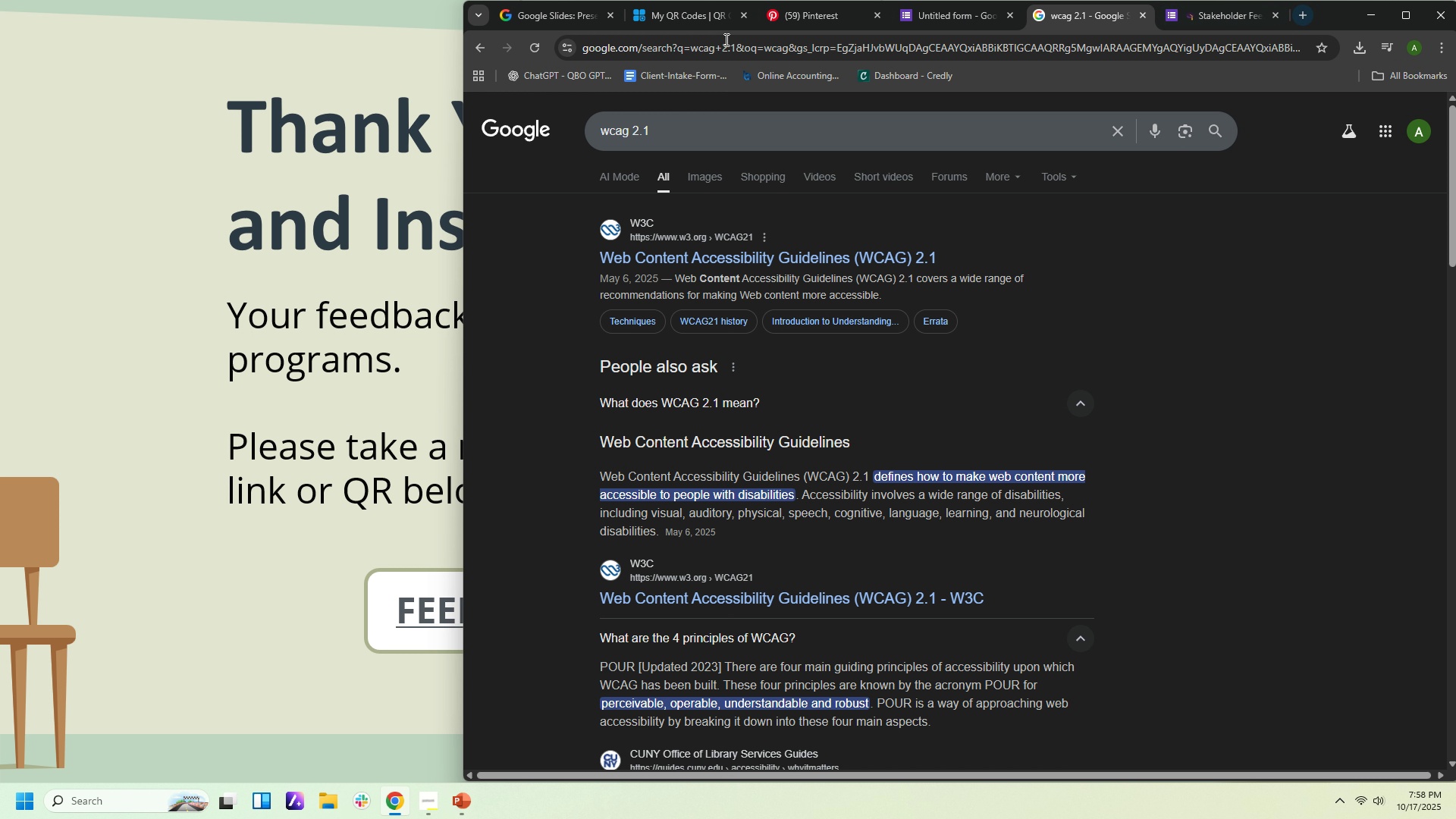 
left_click([651, 14])
 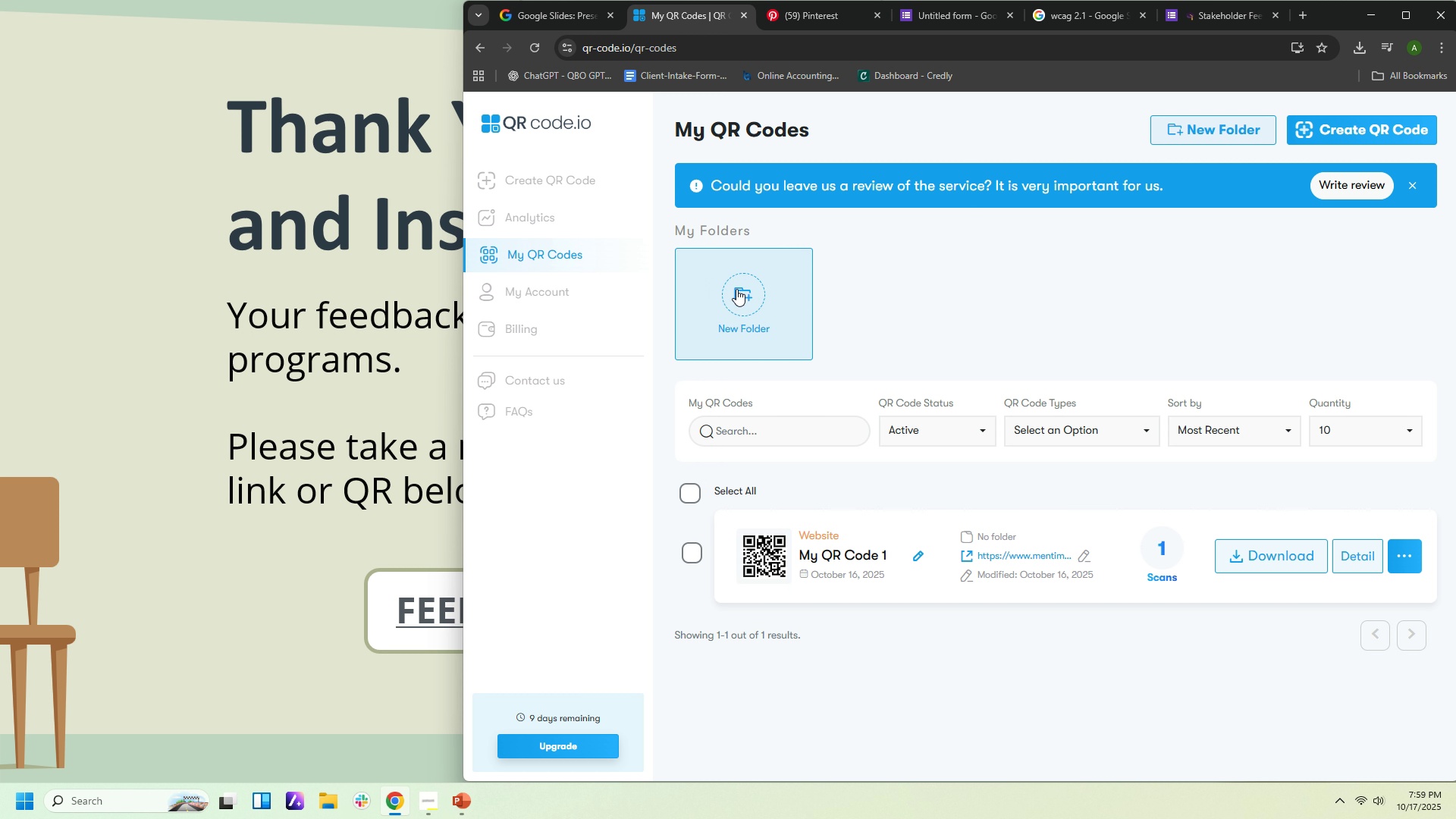 
left_click([479, 44])
 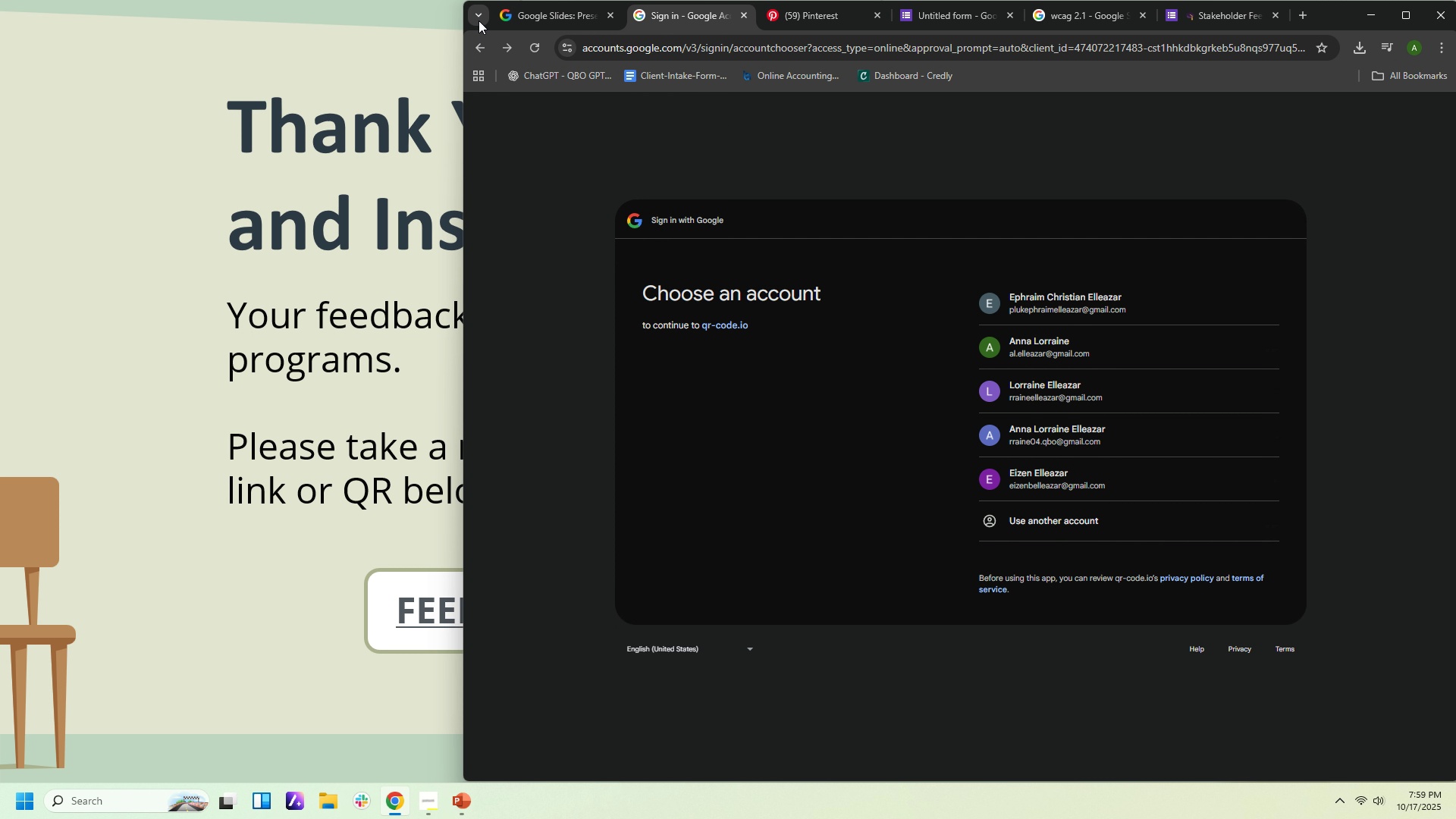 
left_click([485, 45])
 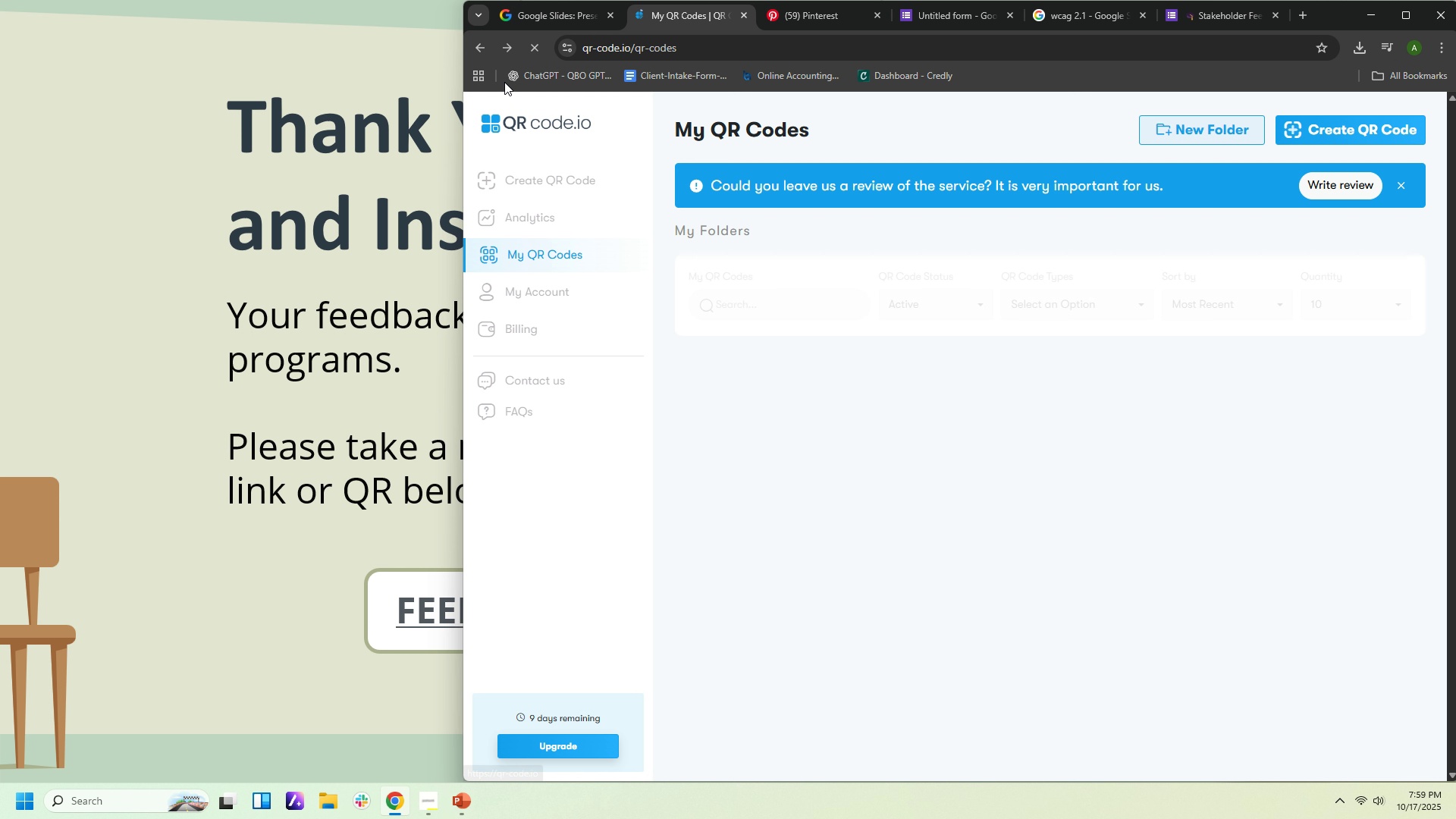 
left_click([489, 48])
 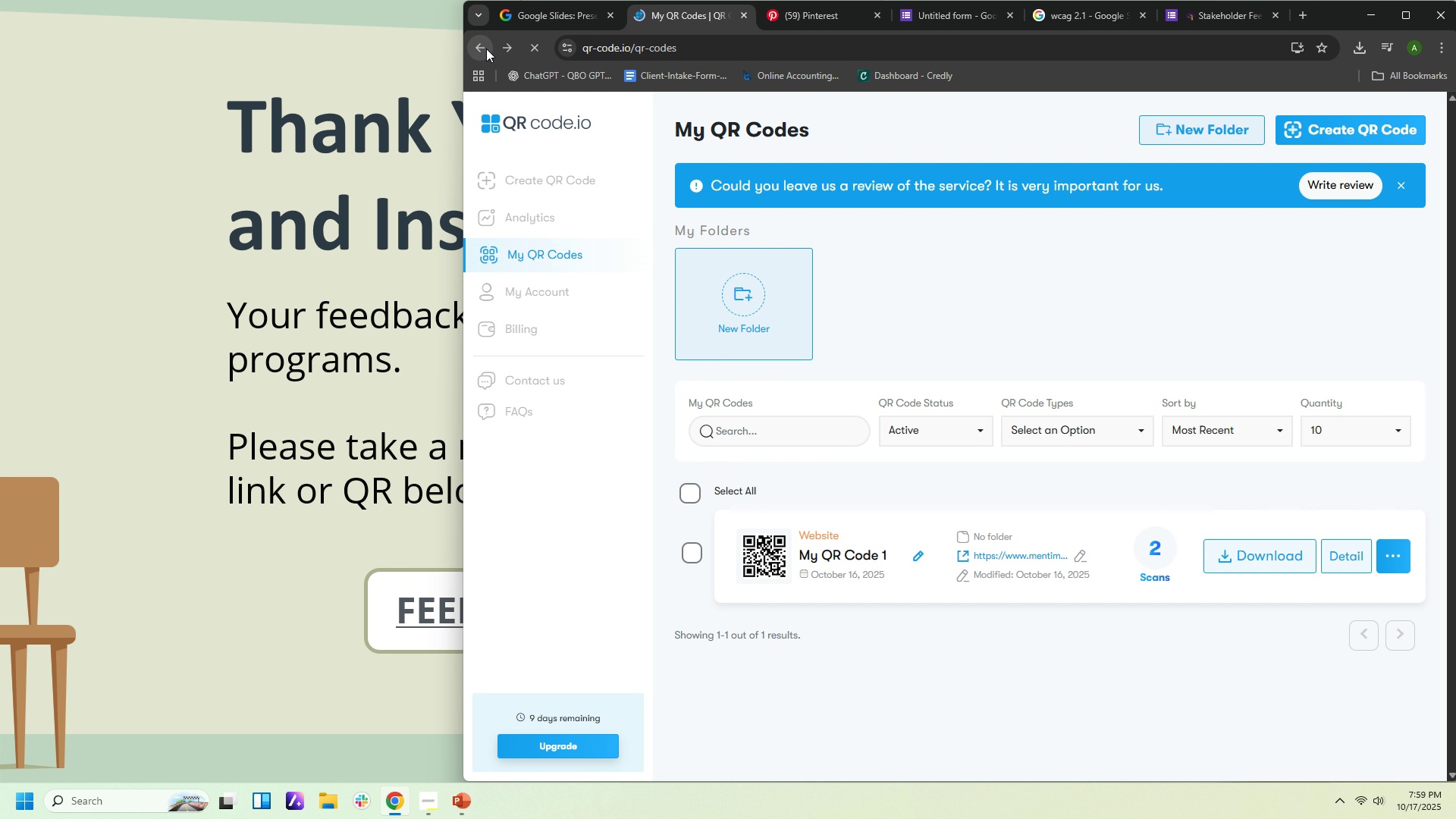 
left_click([483, 49])
 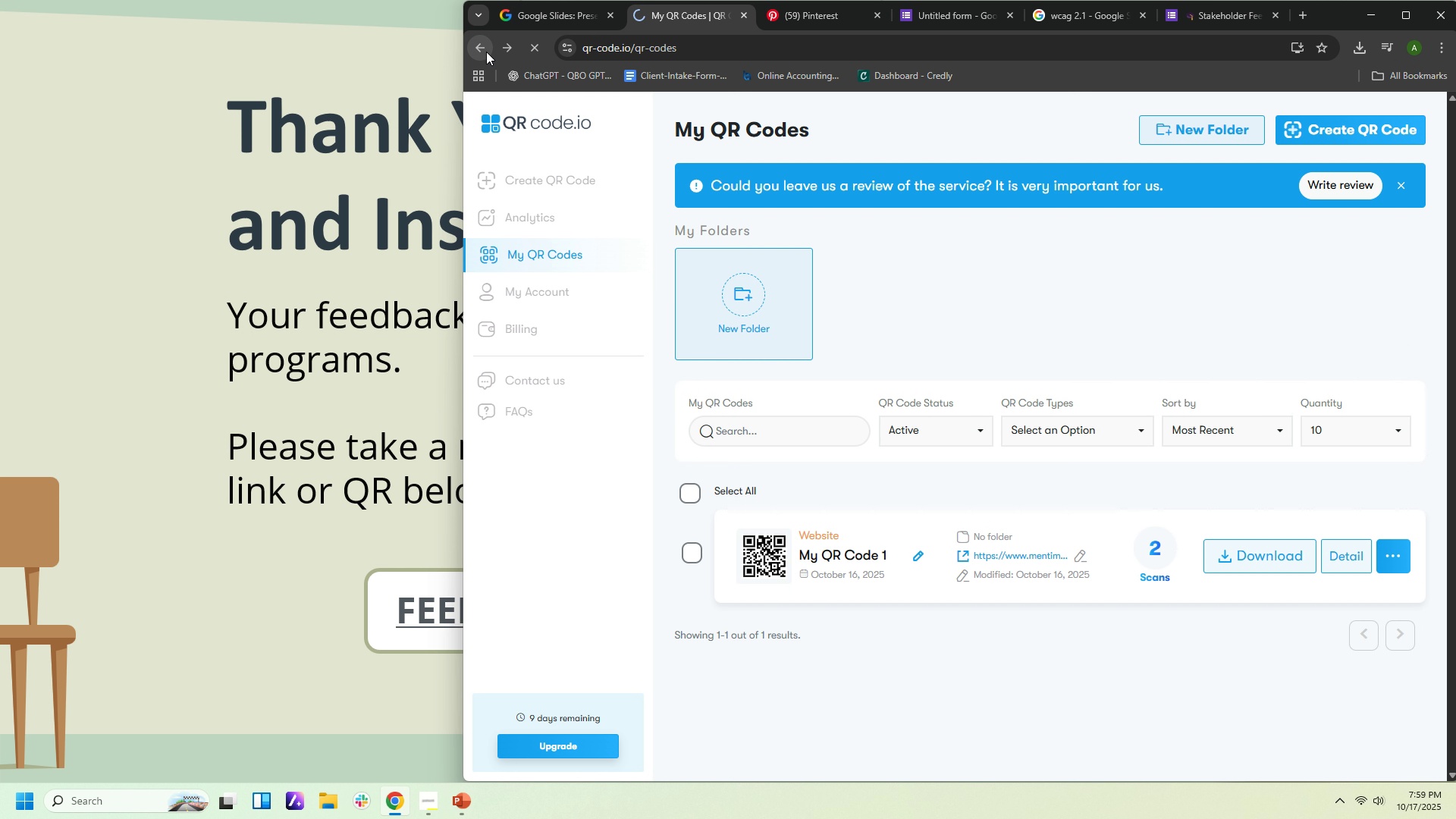 
left_click([548, 177])
 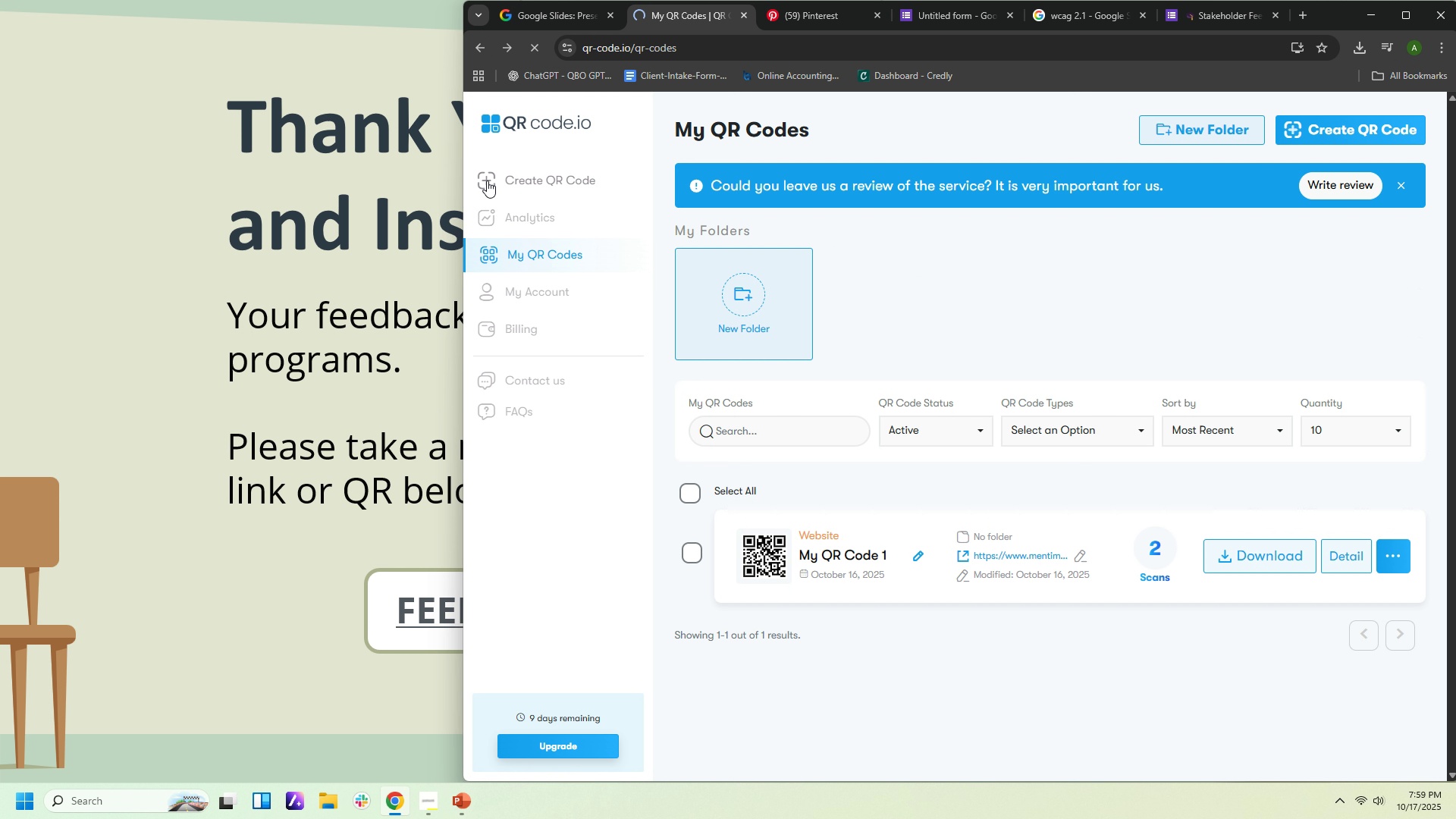 
left_click([535, 184])
 